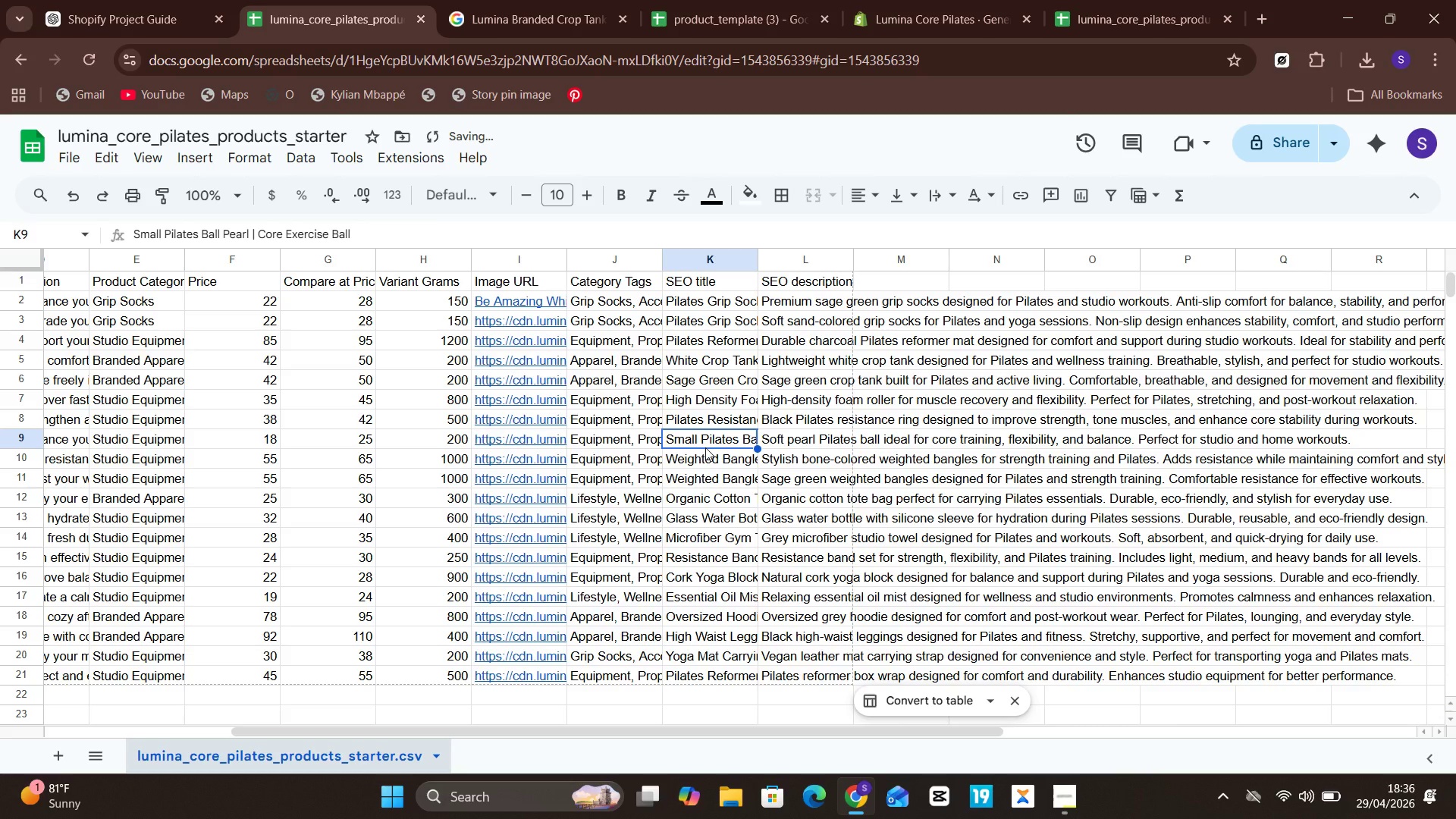 
key(Control+Z)
 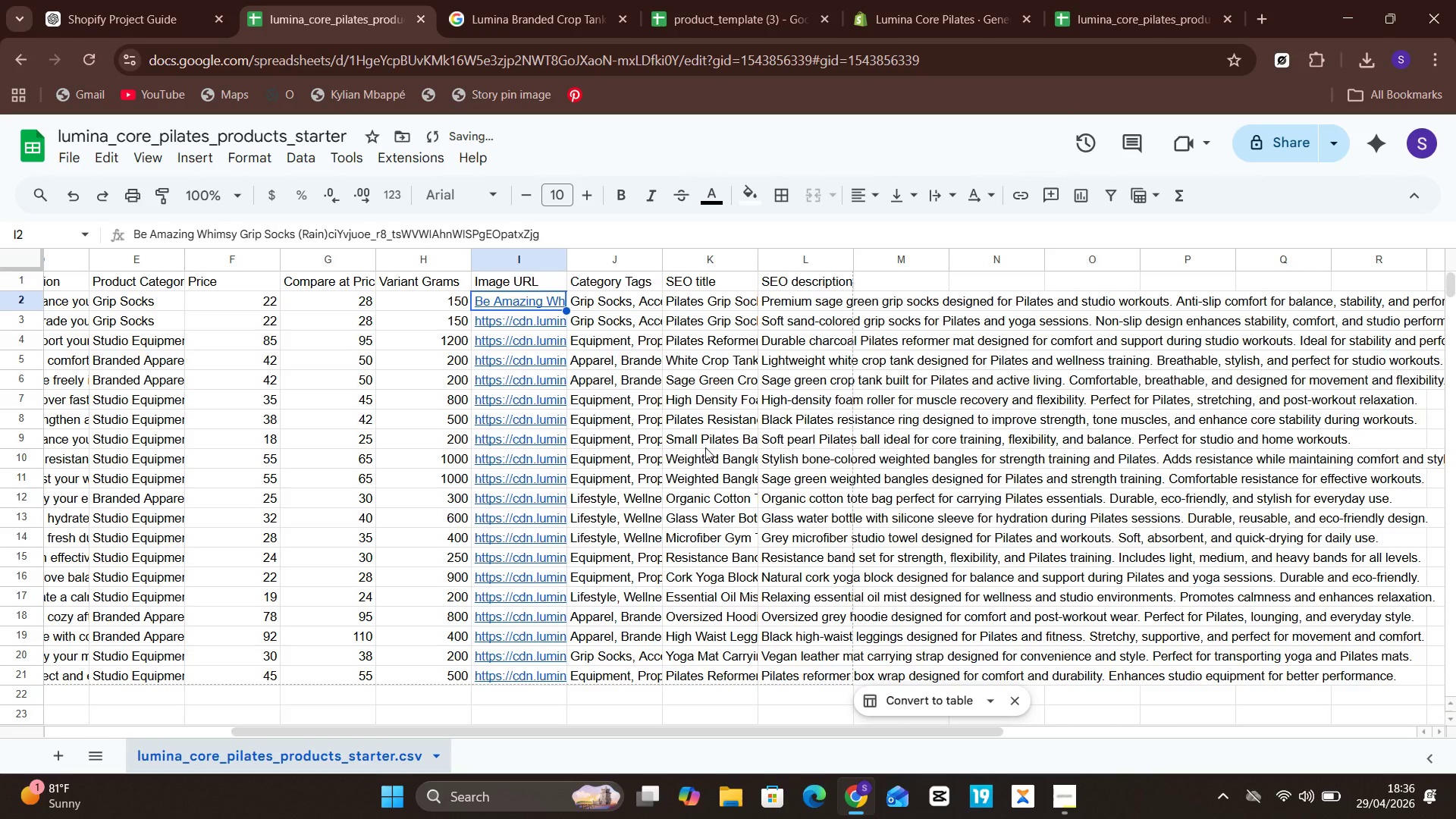 
key(Control+Z)
 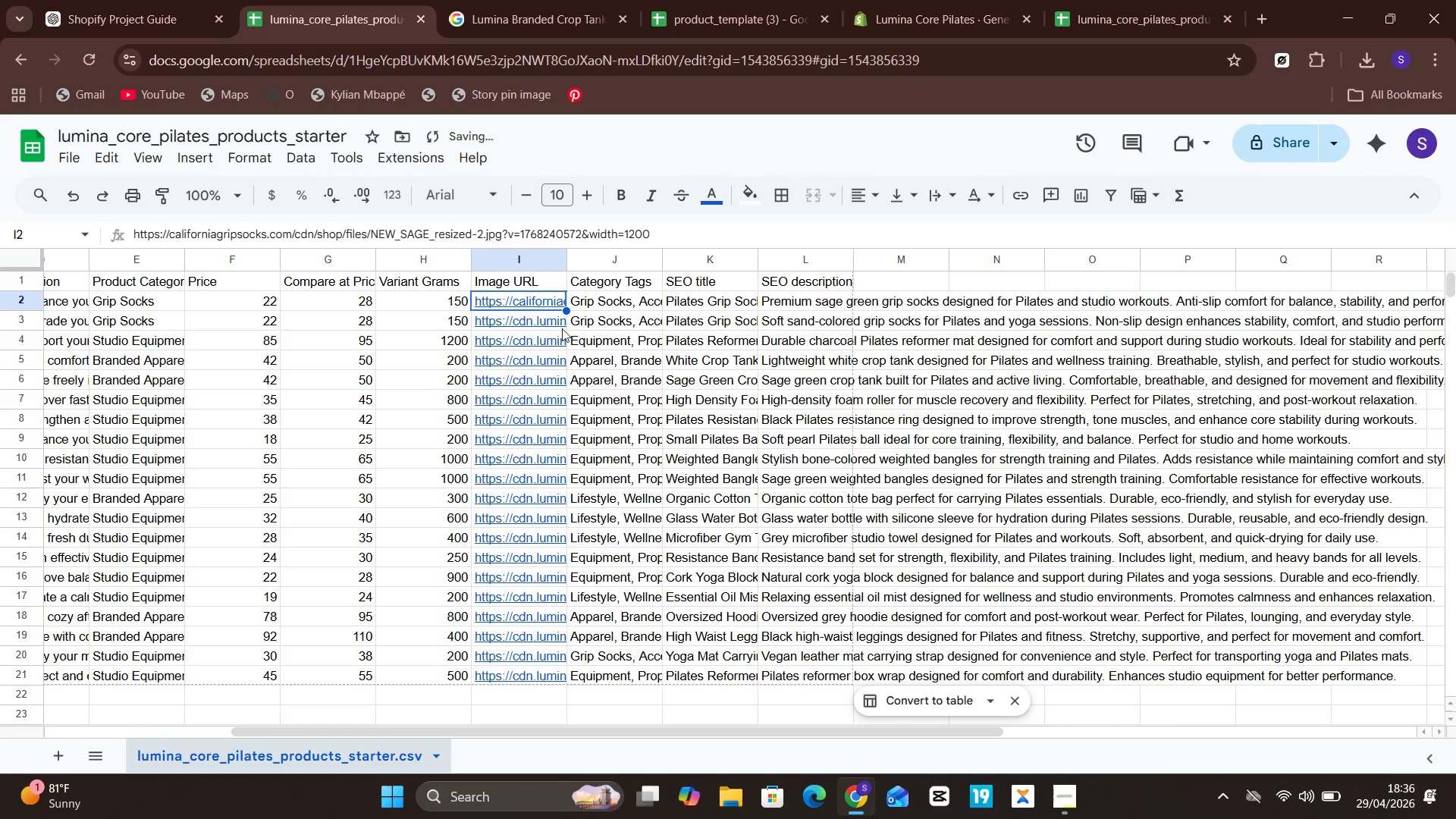 
left_click([544, 316])
 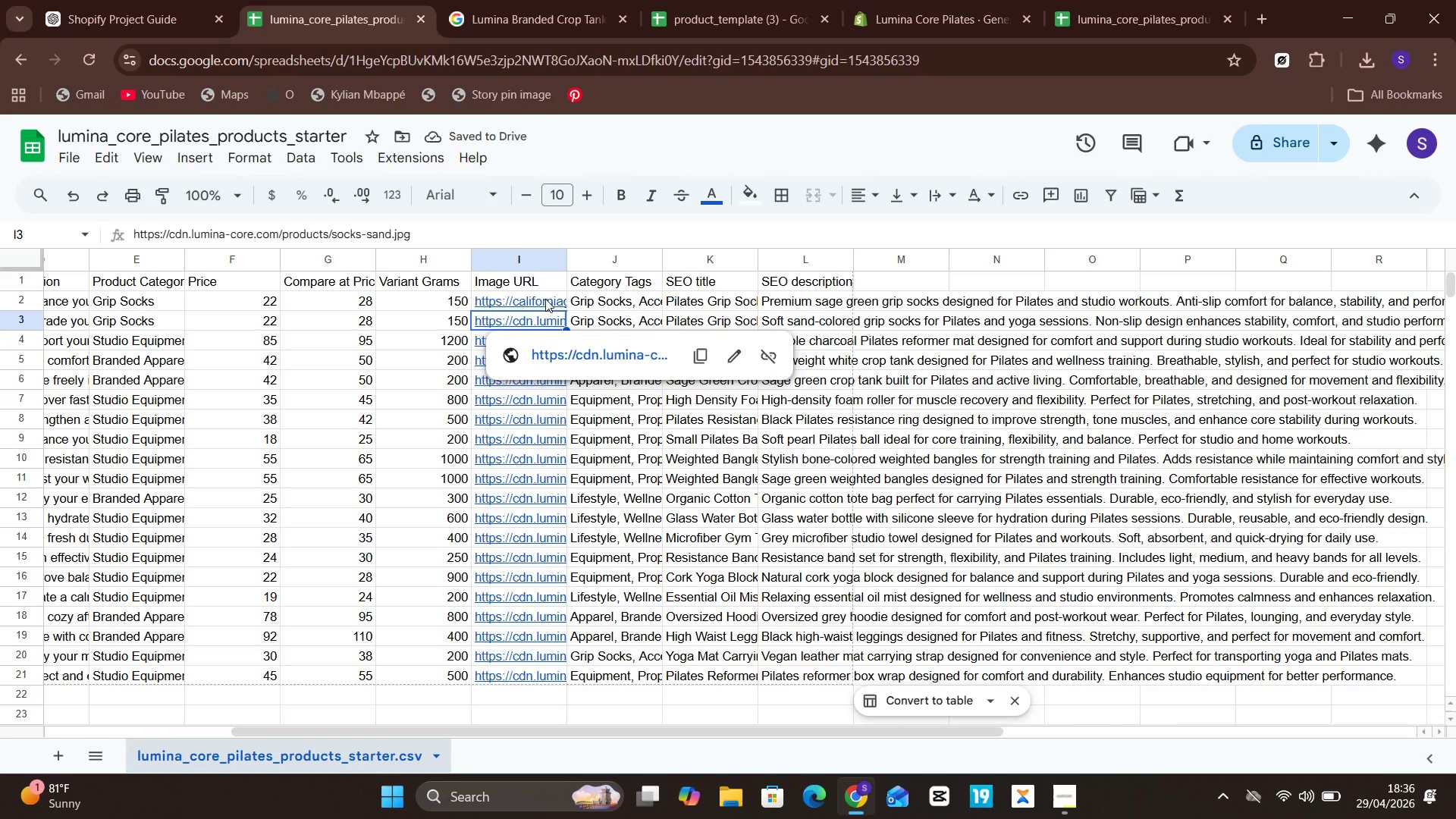 
left_click([545, 298])
 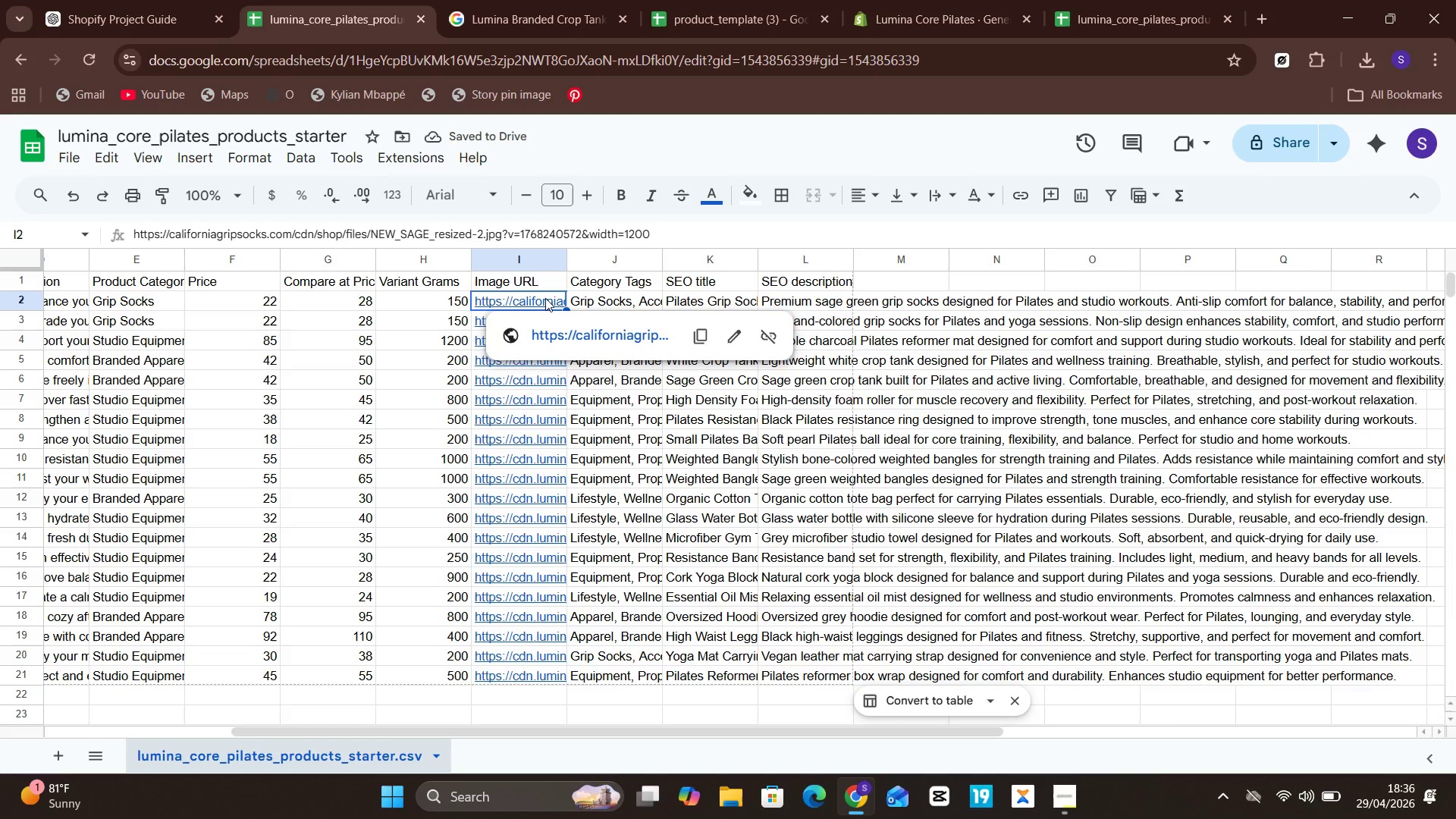 
key(Control+Z)
 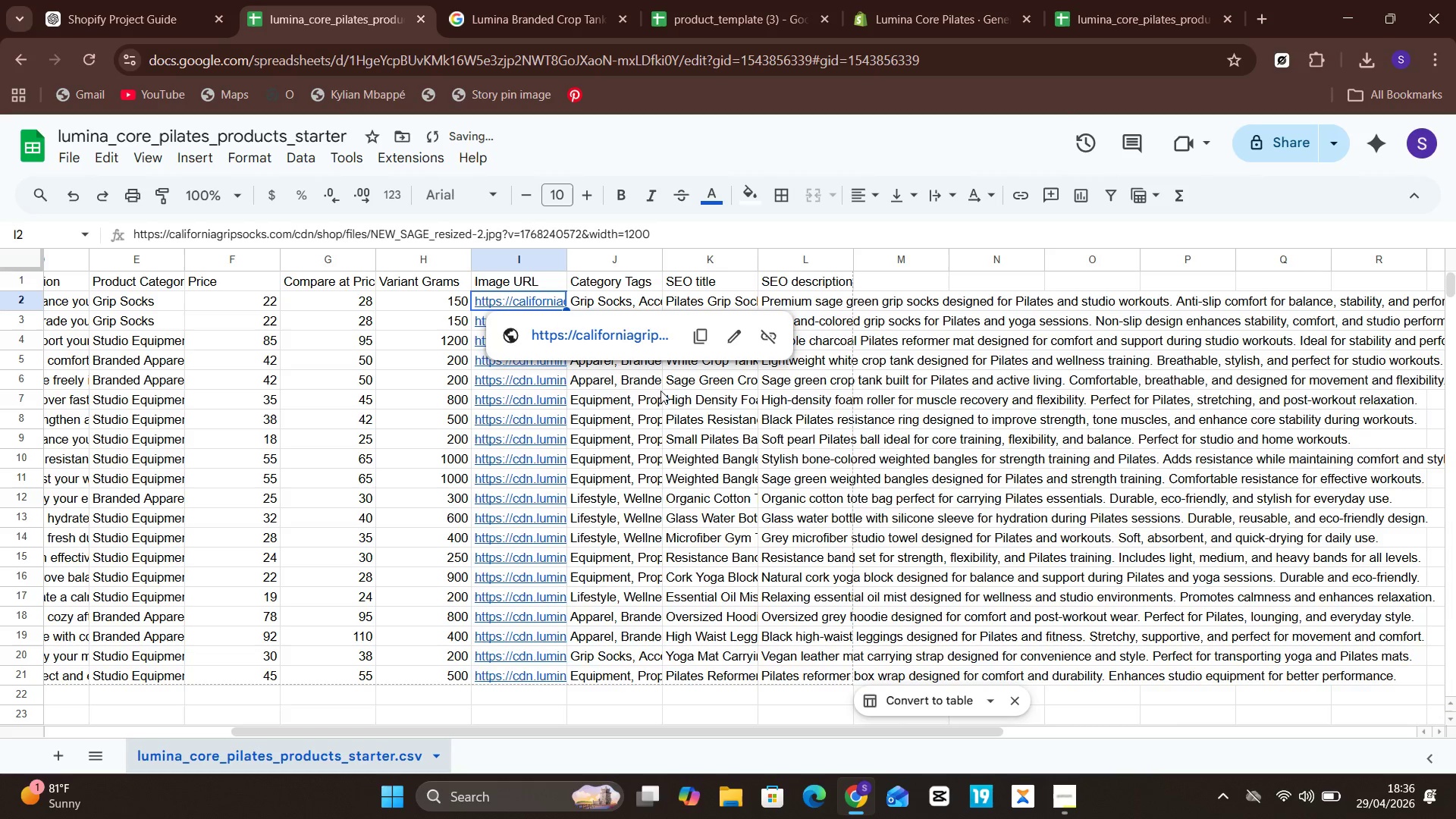 
left_click([678, 417])
 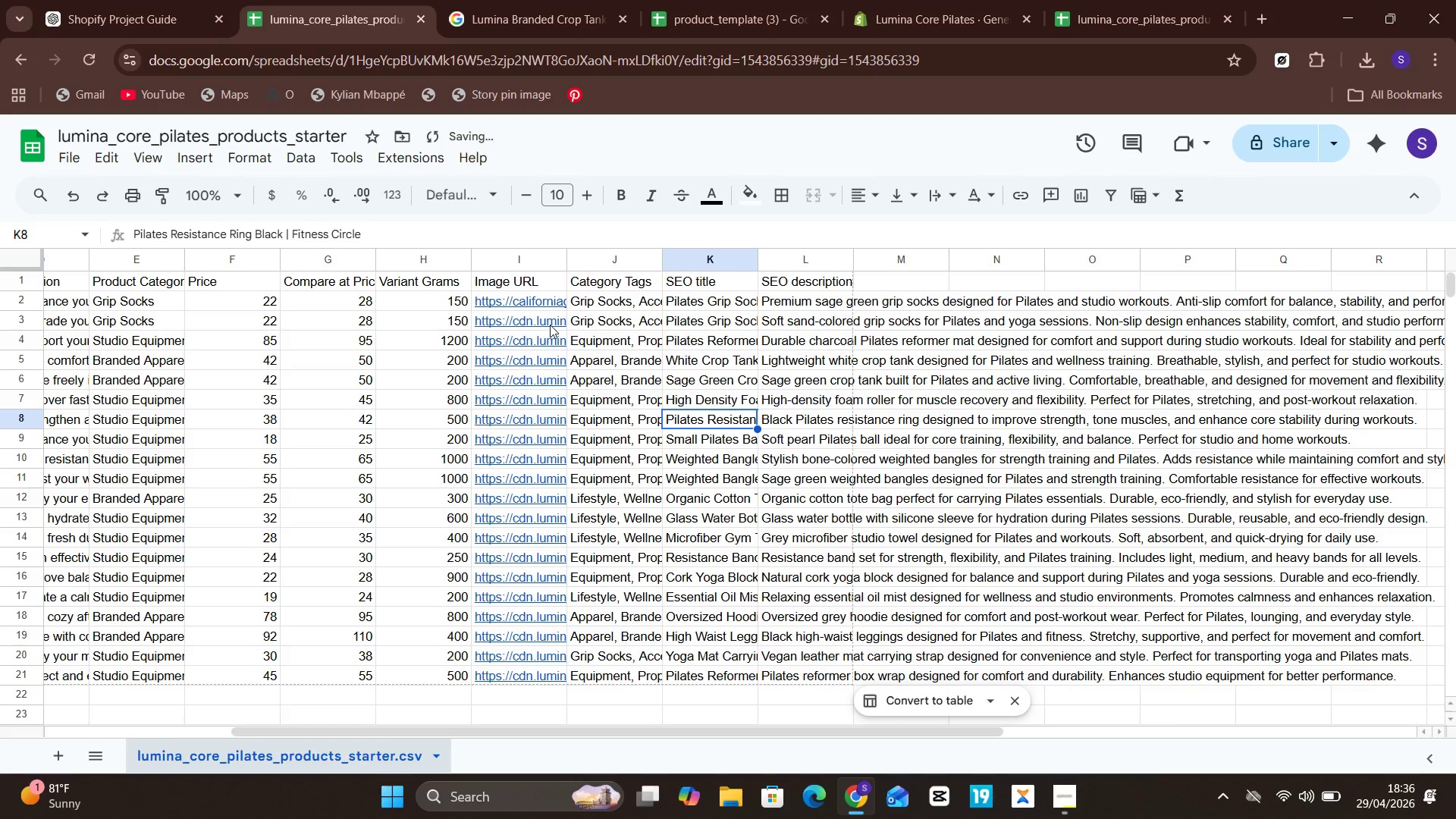 
left_click([549, 325])
 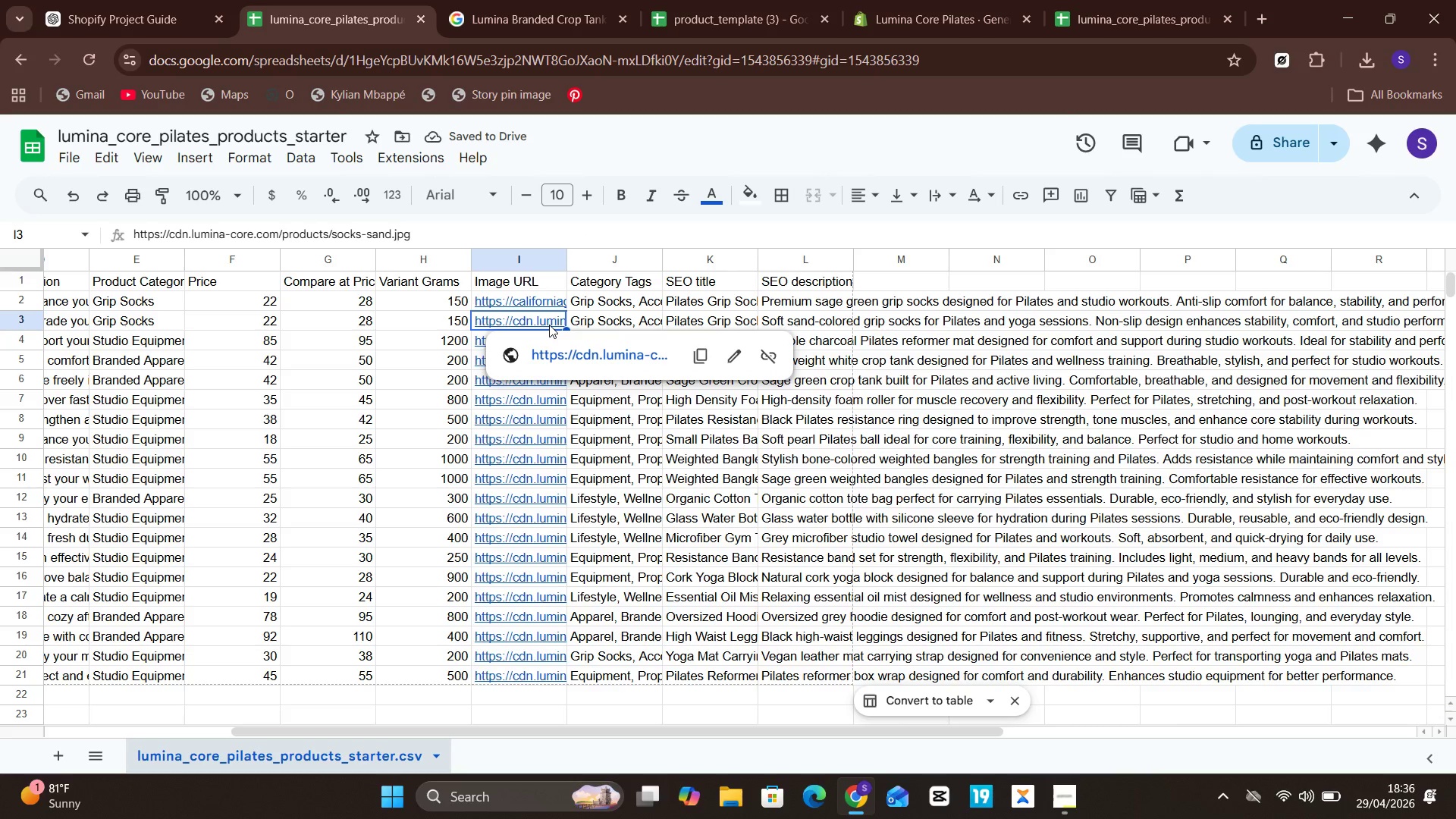 
double_click([549, 325])
 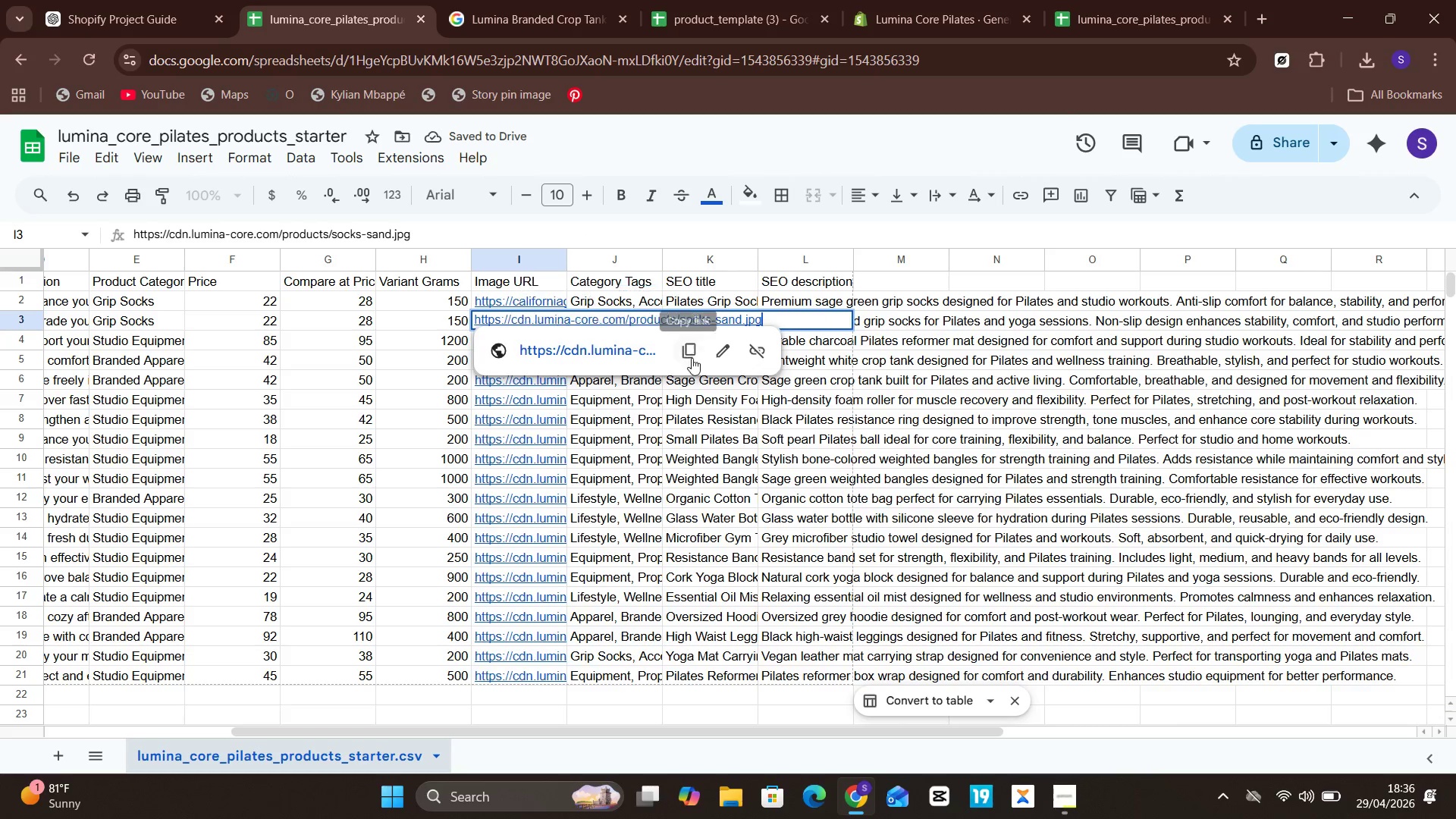 
left_click([717, 359])
 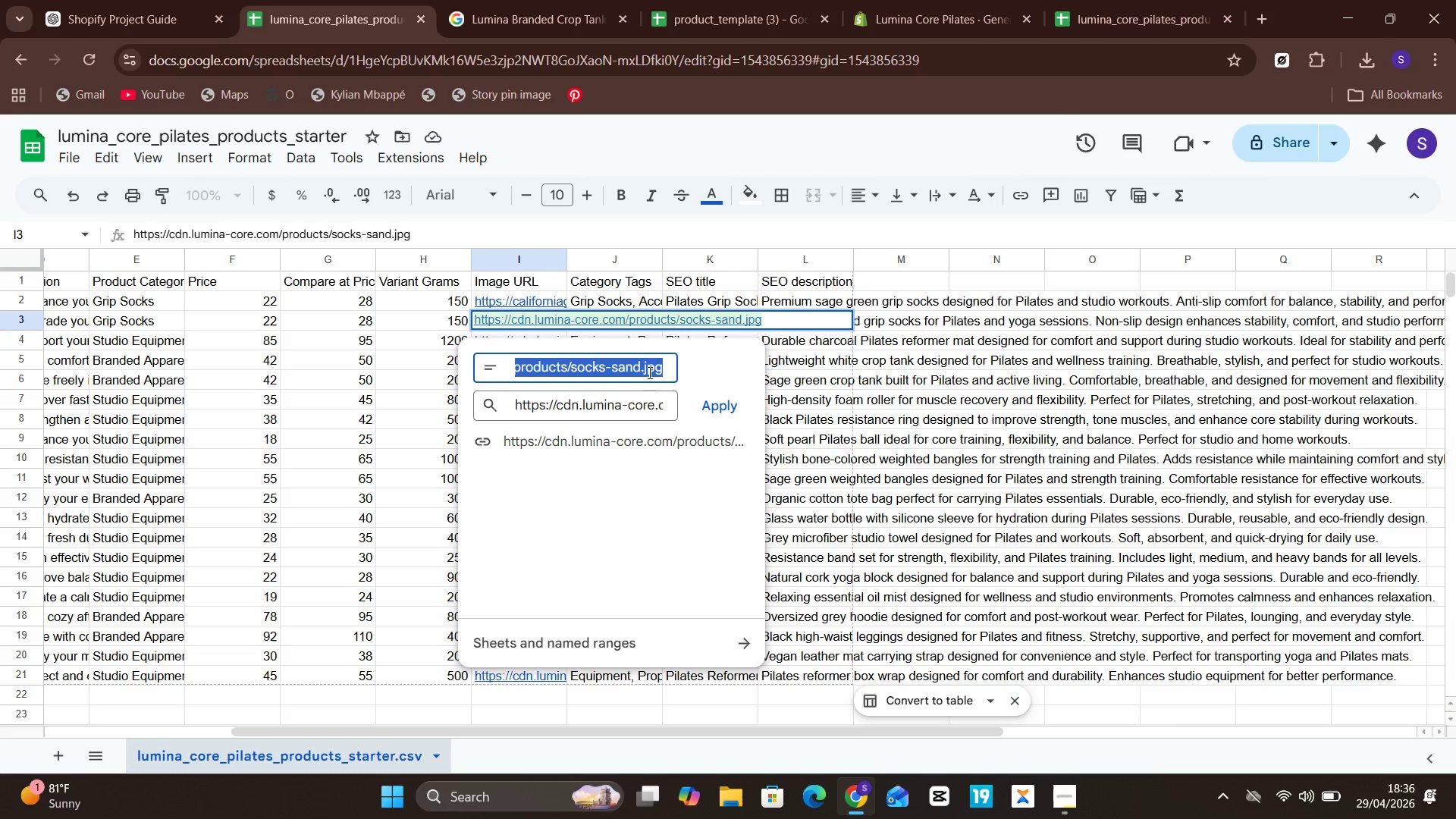 
key(Control+V)
 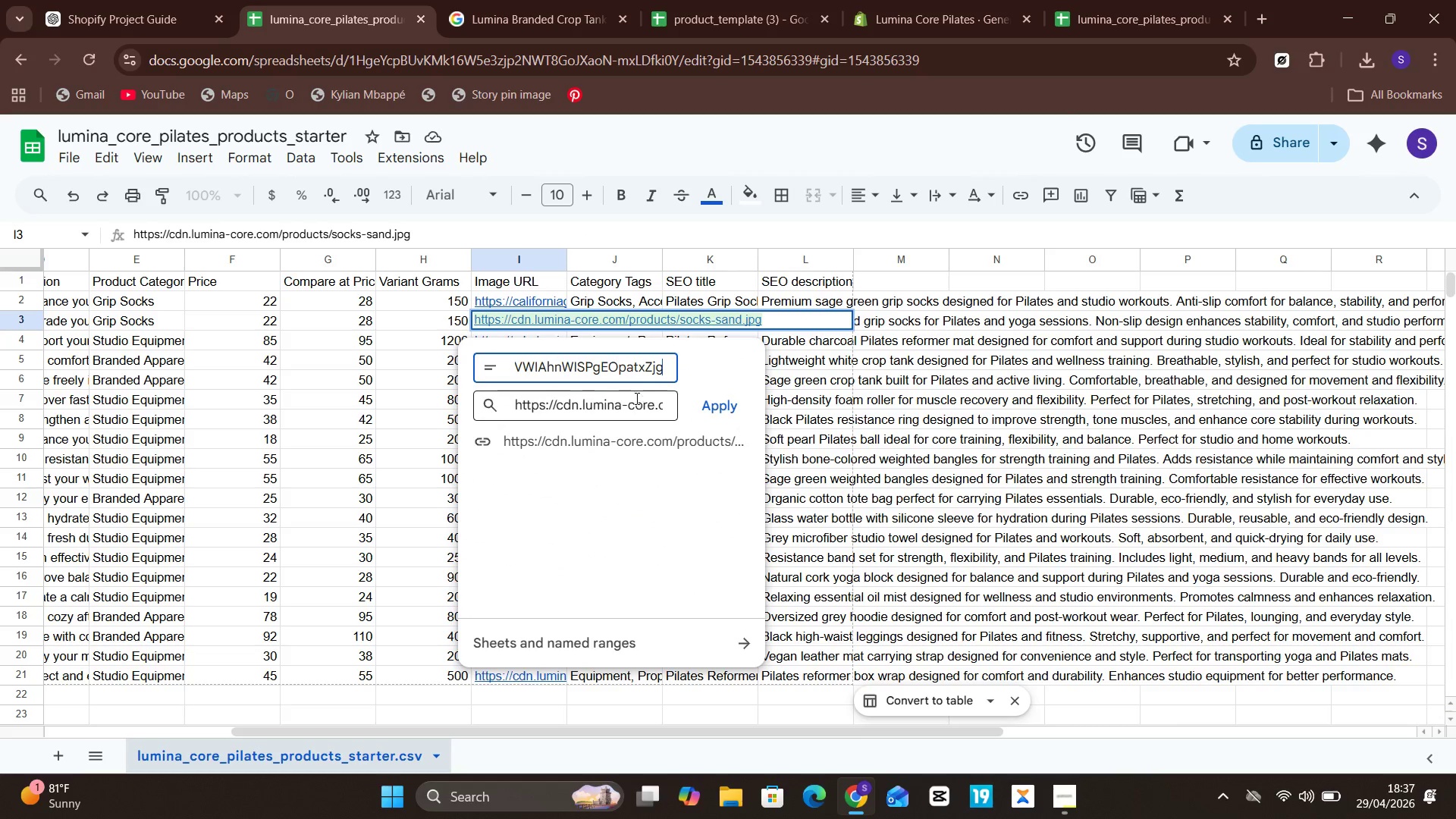 
left_click([635, 402])
 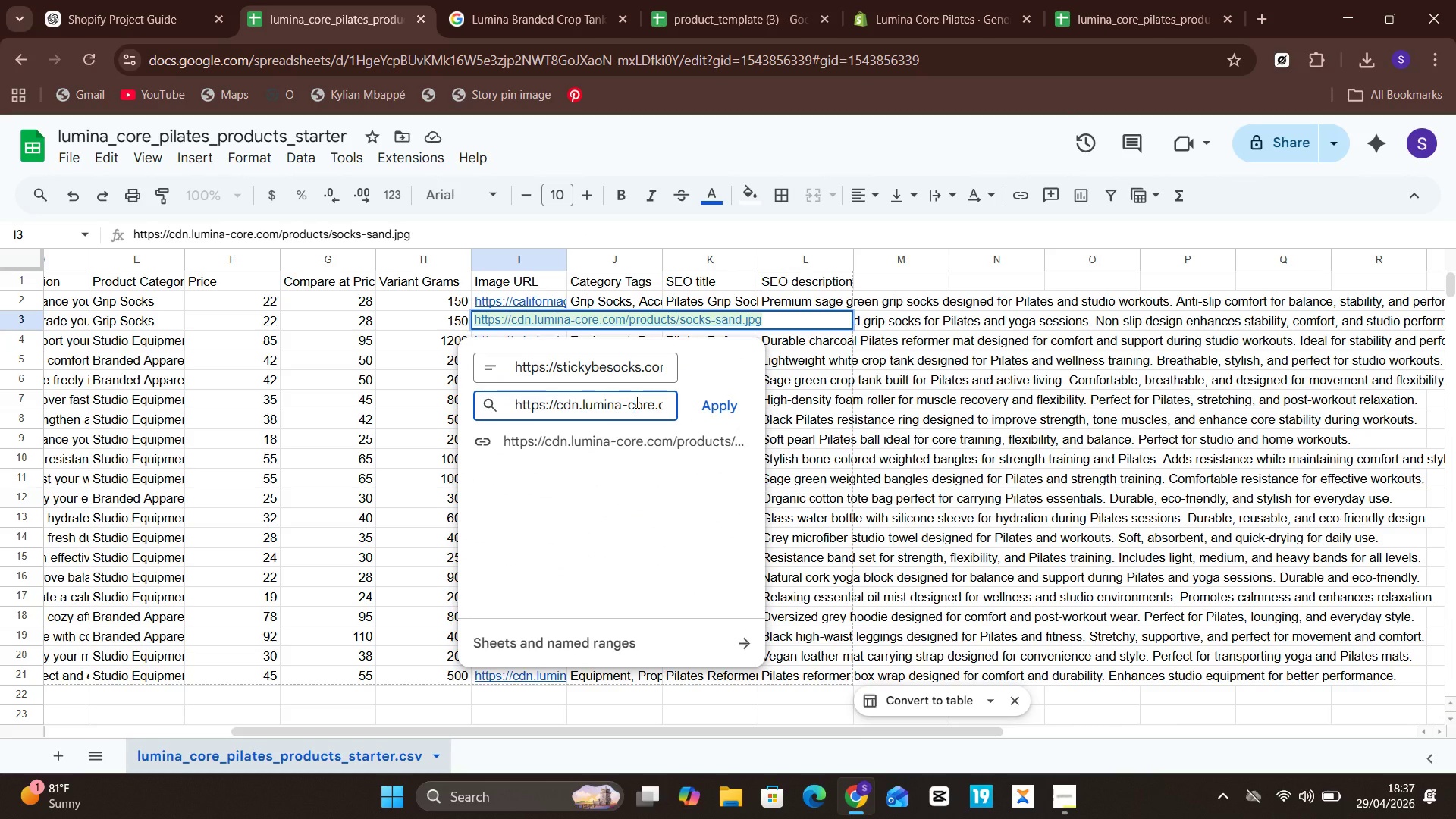 
key(CapsLock)
 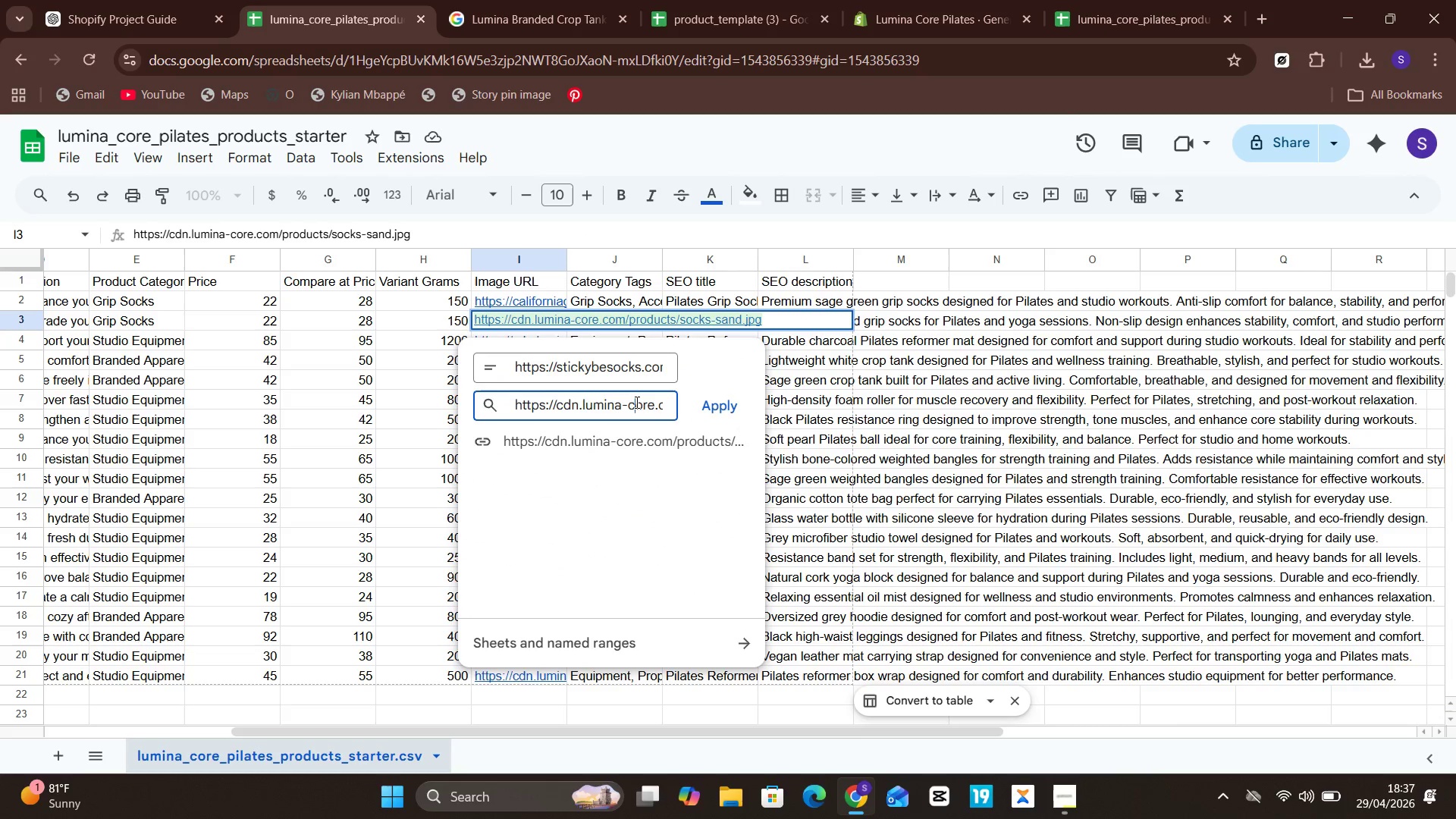 
key(Control+ControlLeft)
 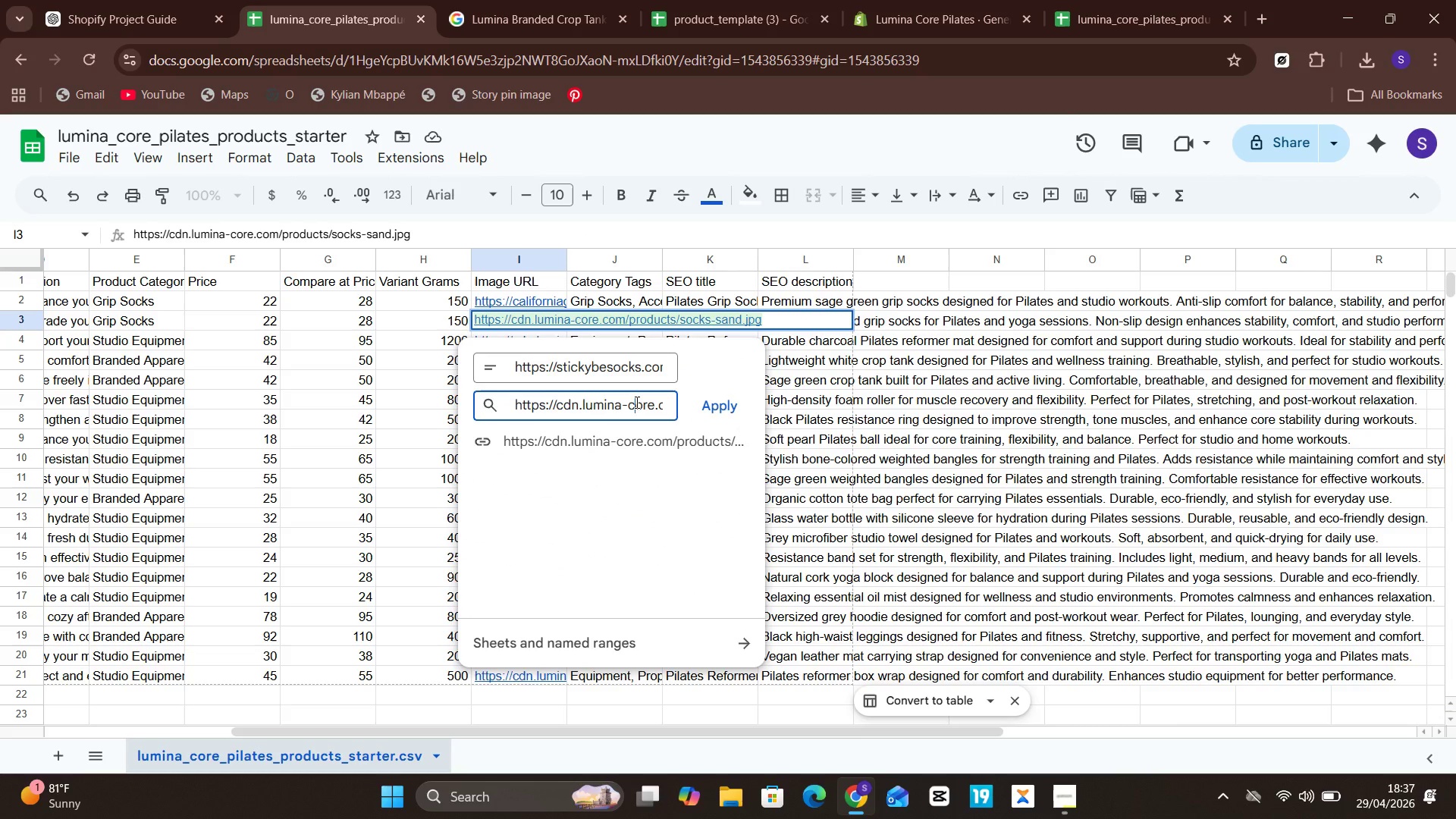 
key(Control+A)
 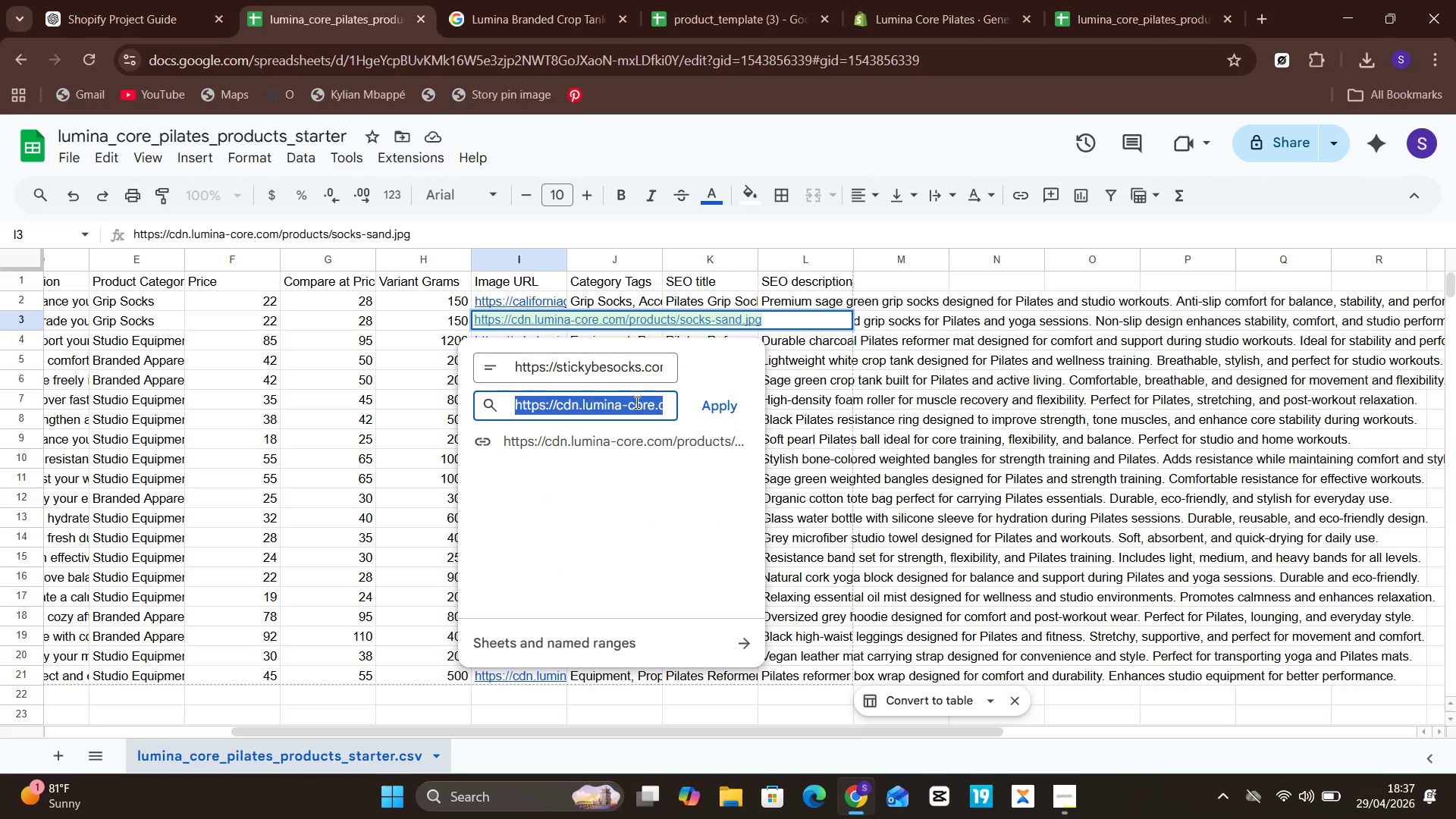 
key(Control+V)
 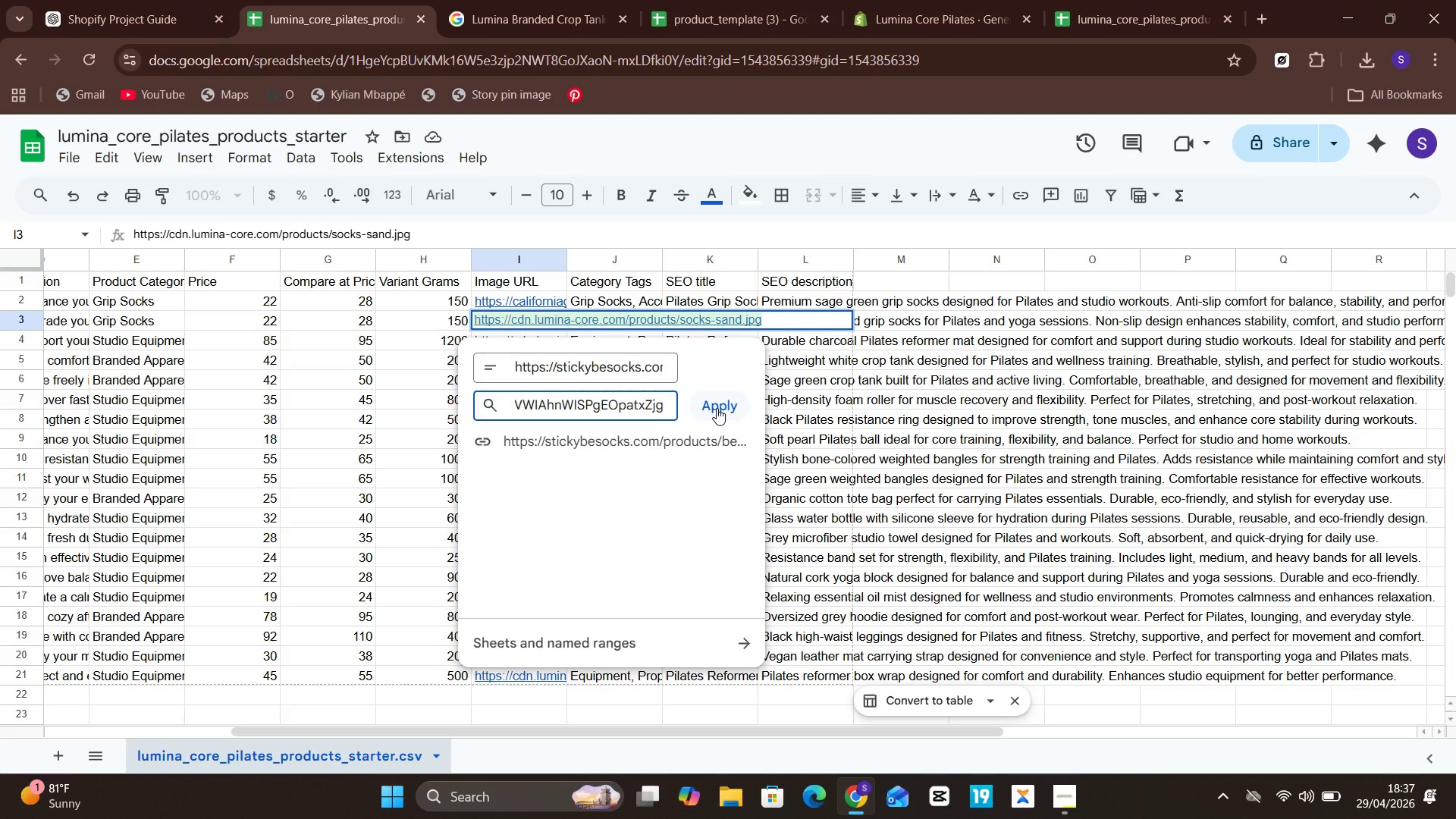 
left_click([721, 408])
 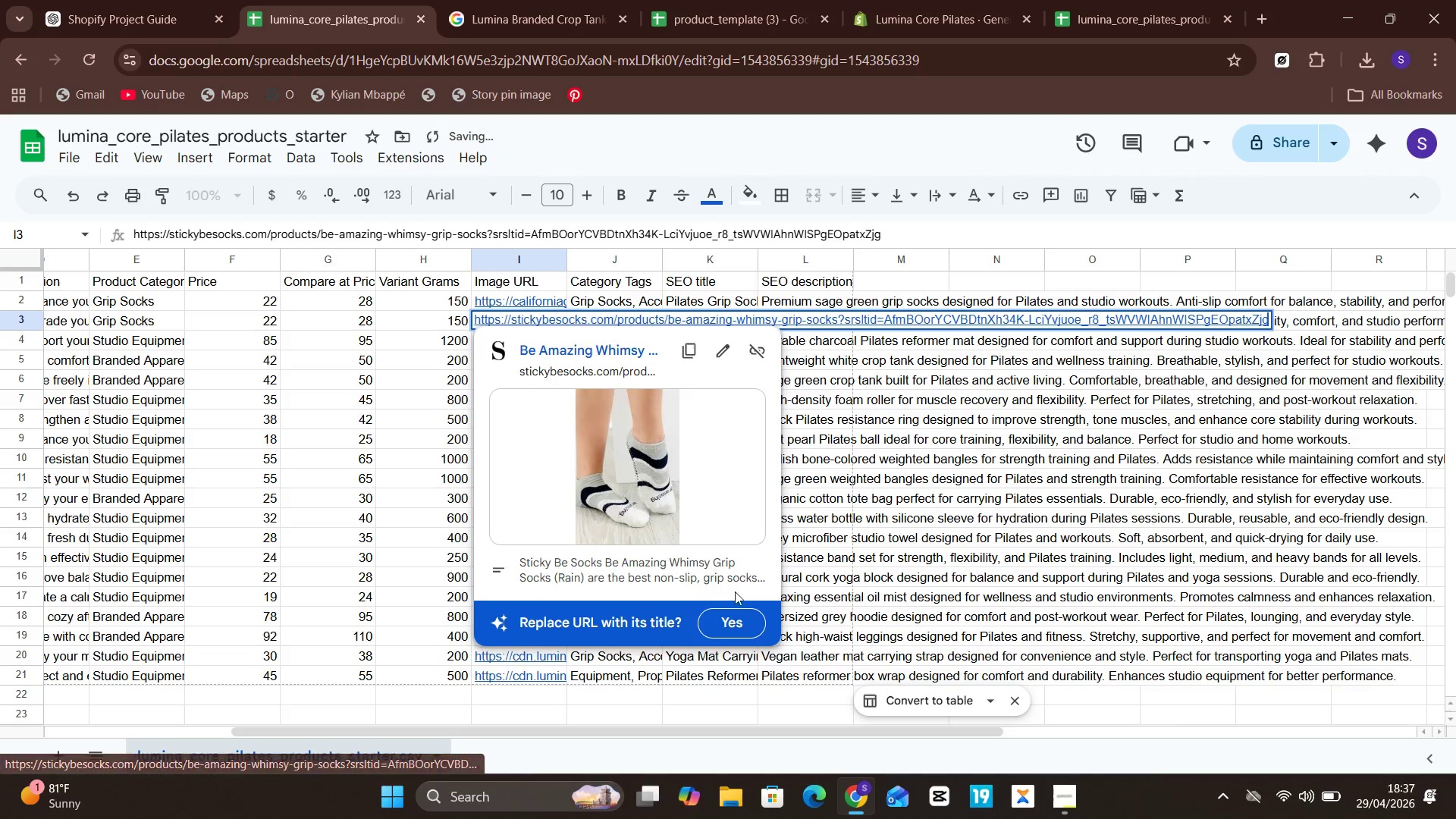 
left_click([727, 629])
 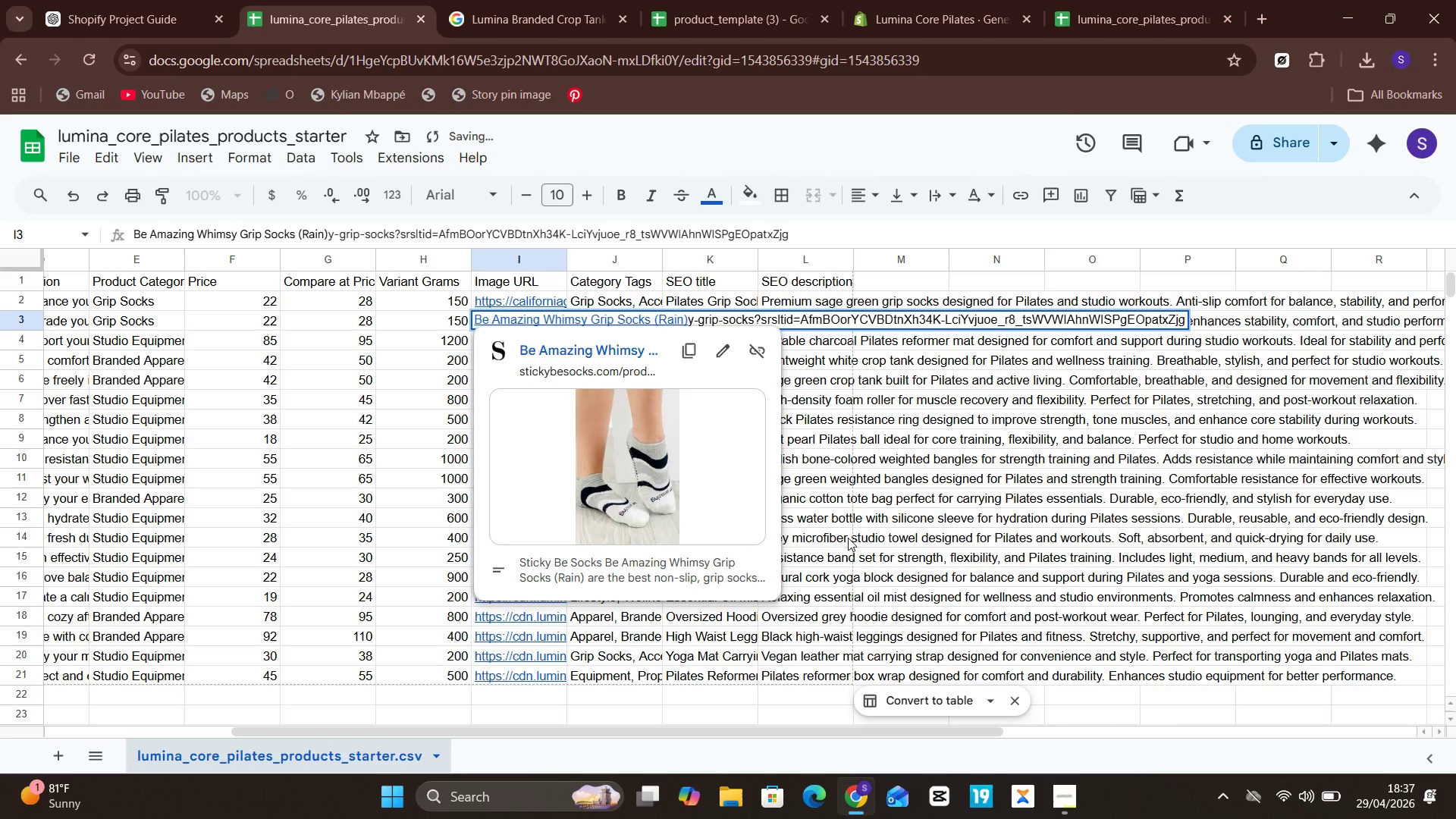 
left_click([916, 526])
 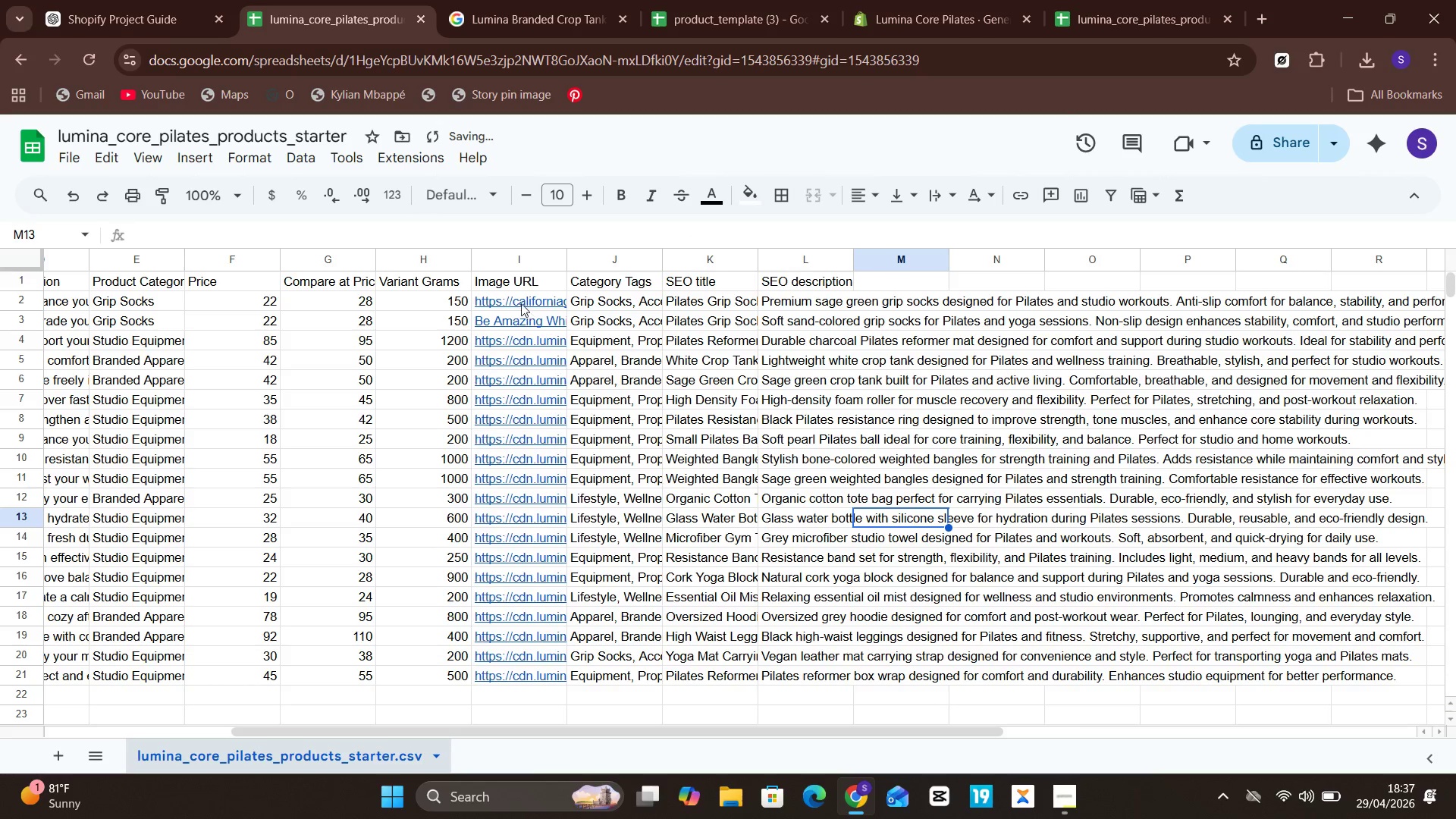 
left_click([519, 301])
 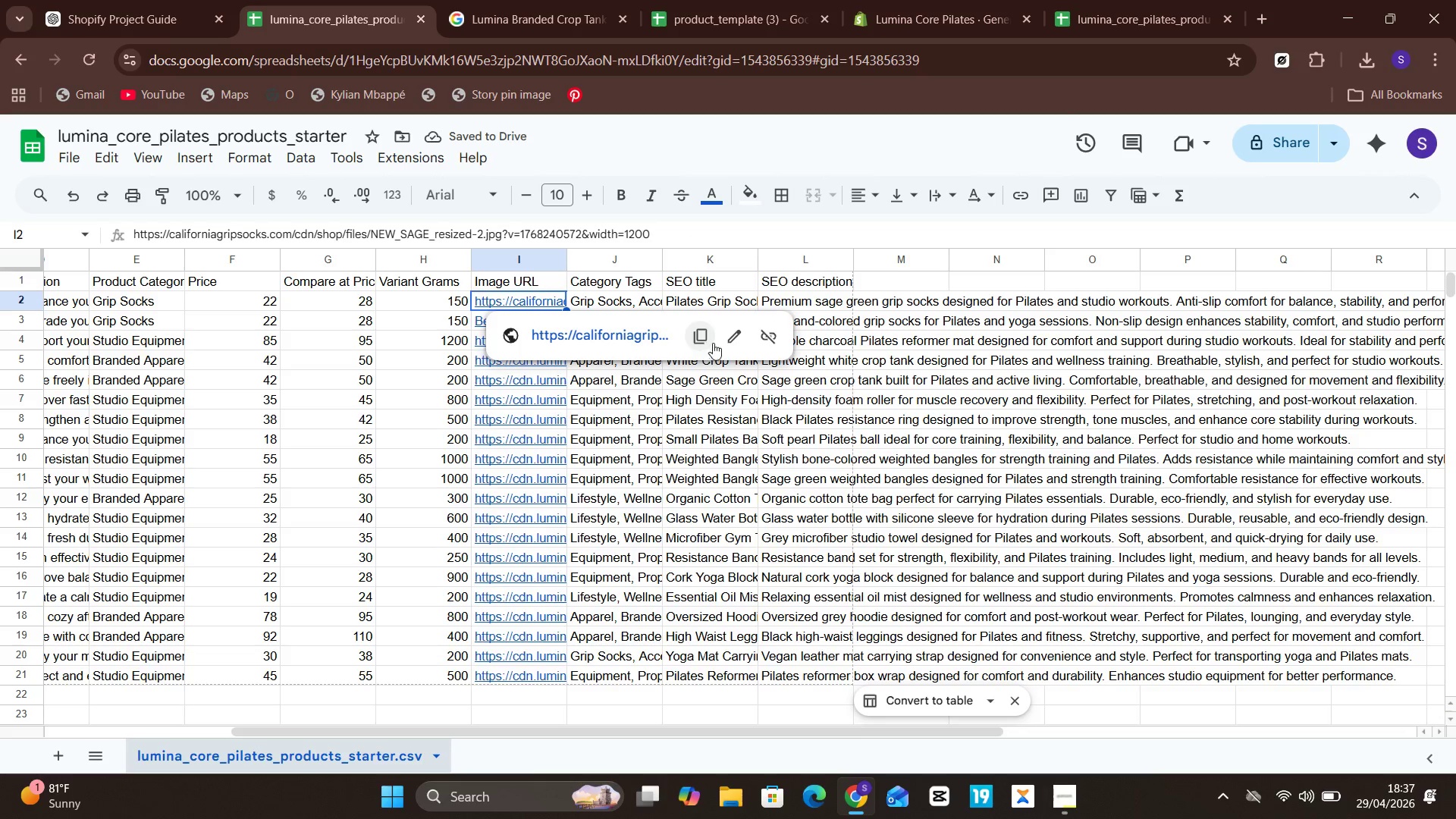 
left_click([726, 344])
 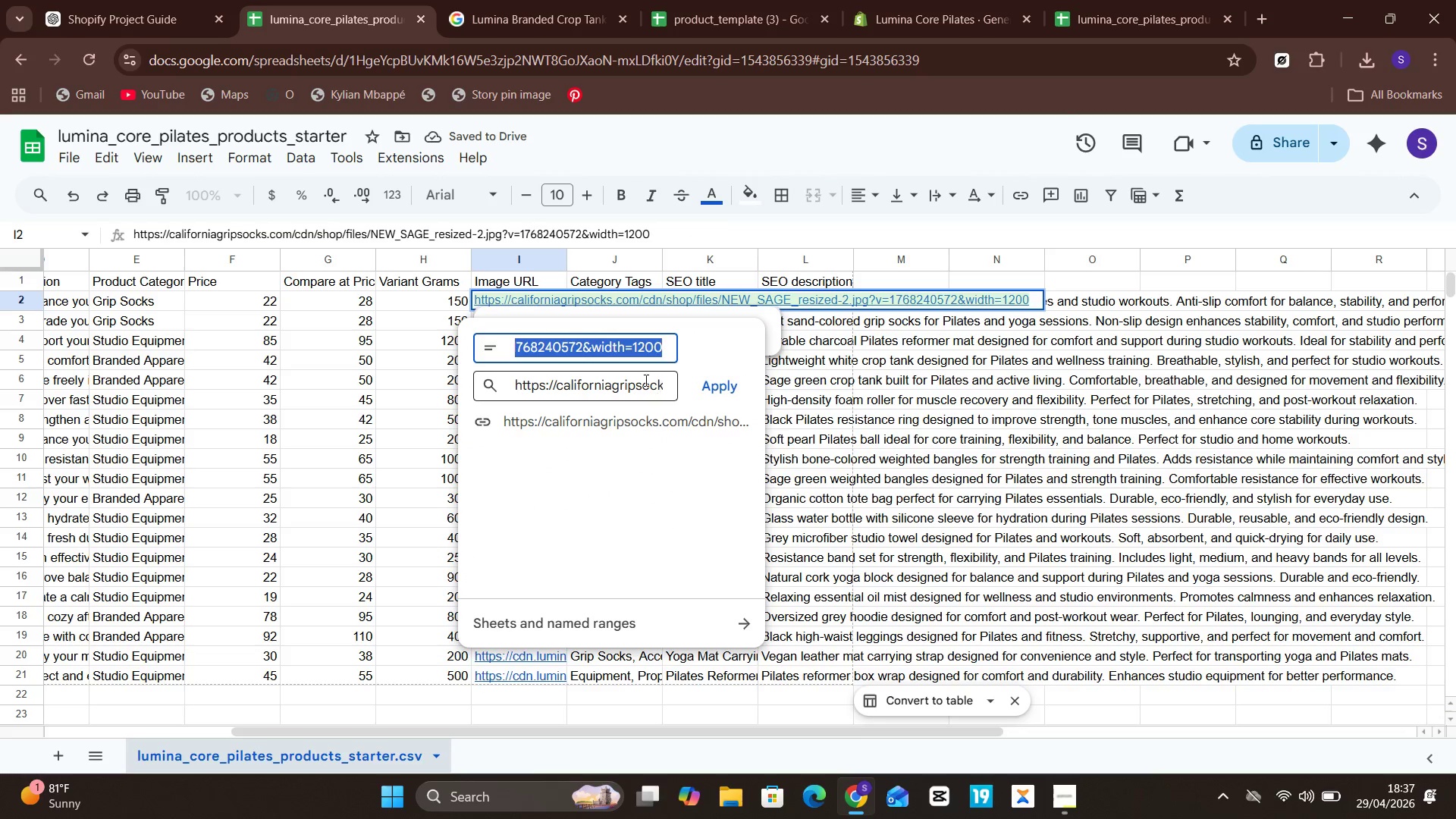 
left_click([643, 379])
 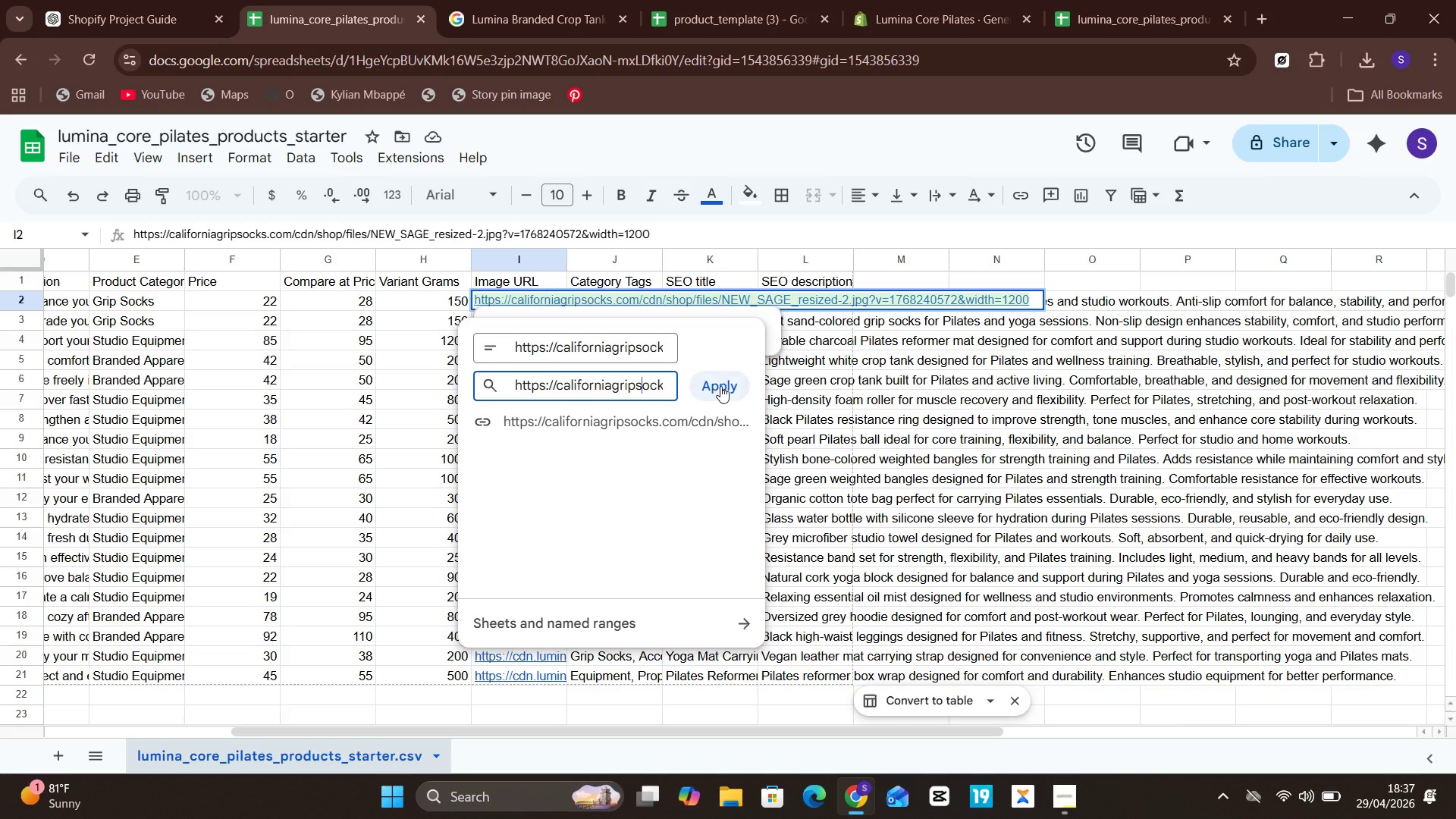 
left_click([722, 386])
 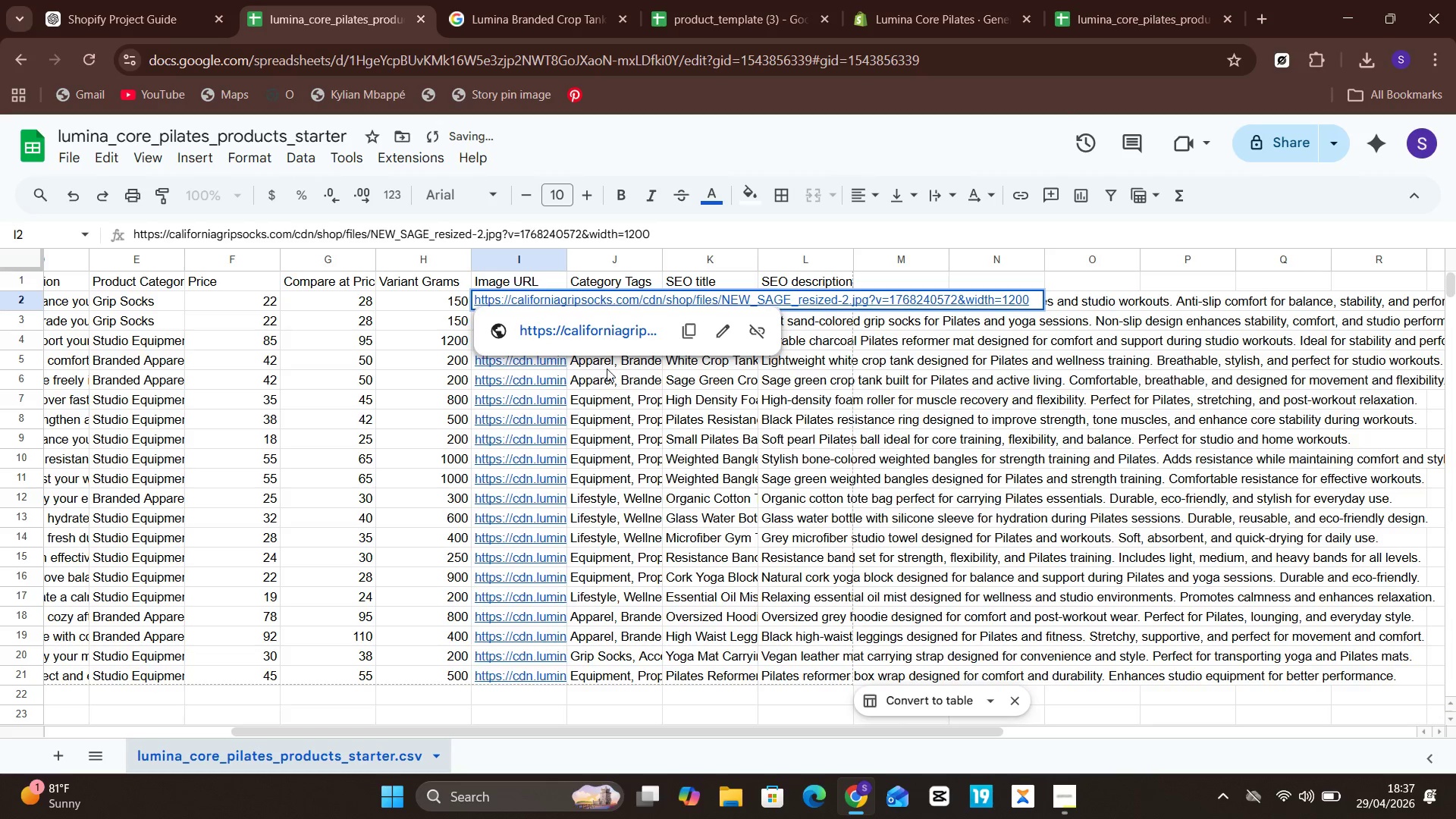 
left_click([605, 369])
 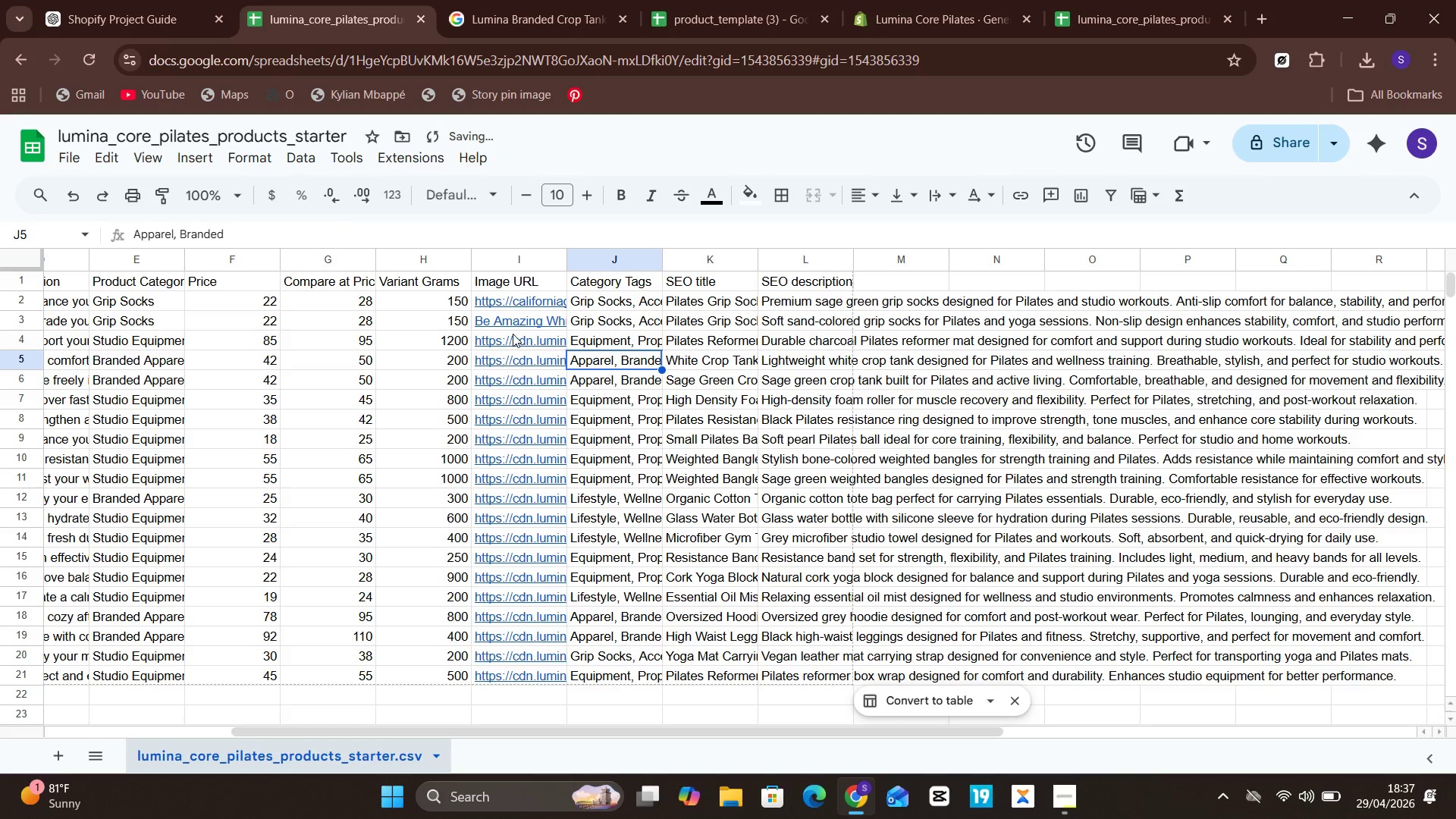 
left_click([513, 334])
 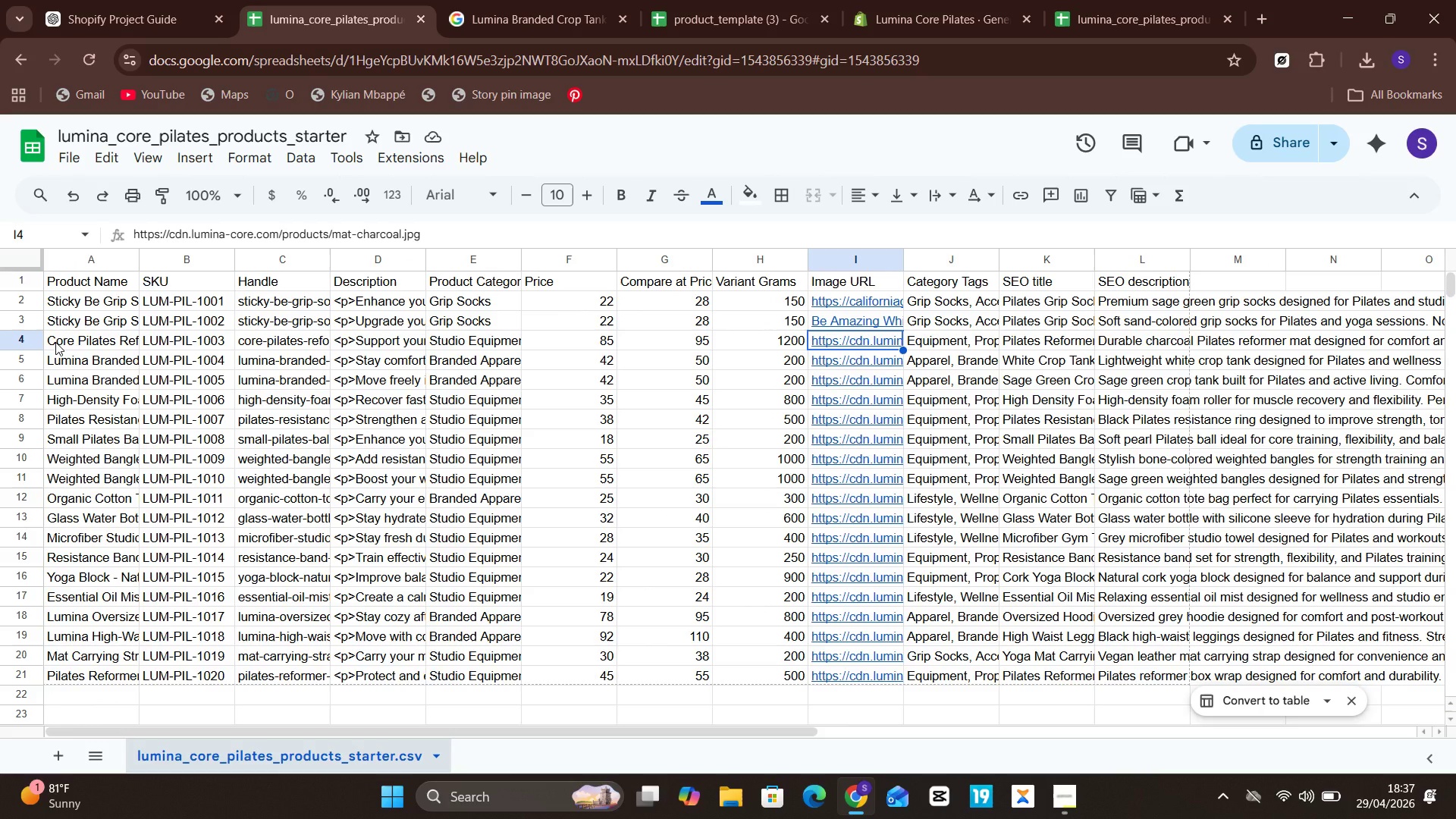 
wait(26.98)
 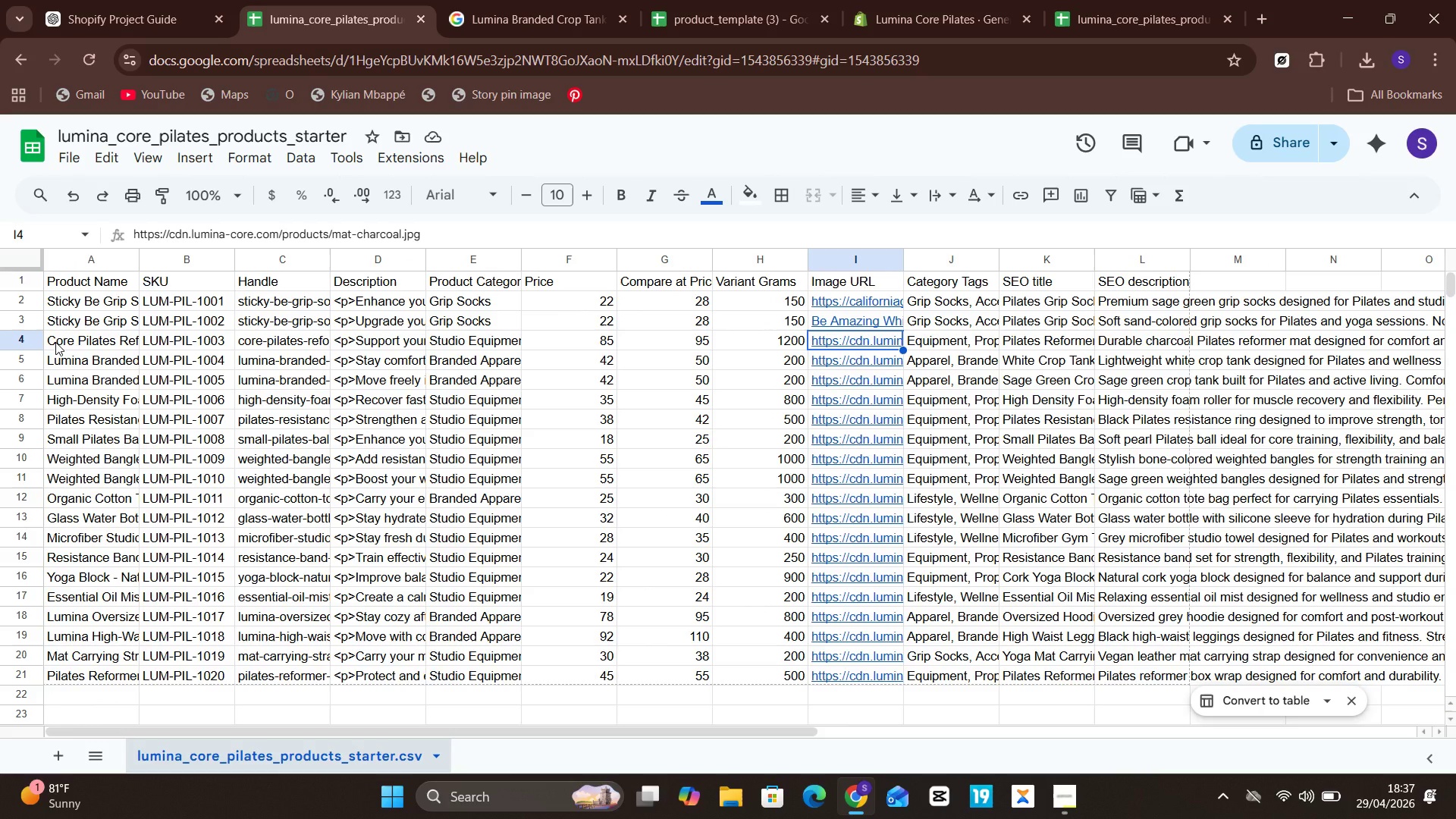 
left_click([75, 337])
 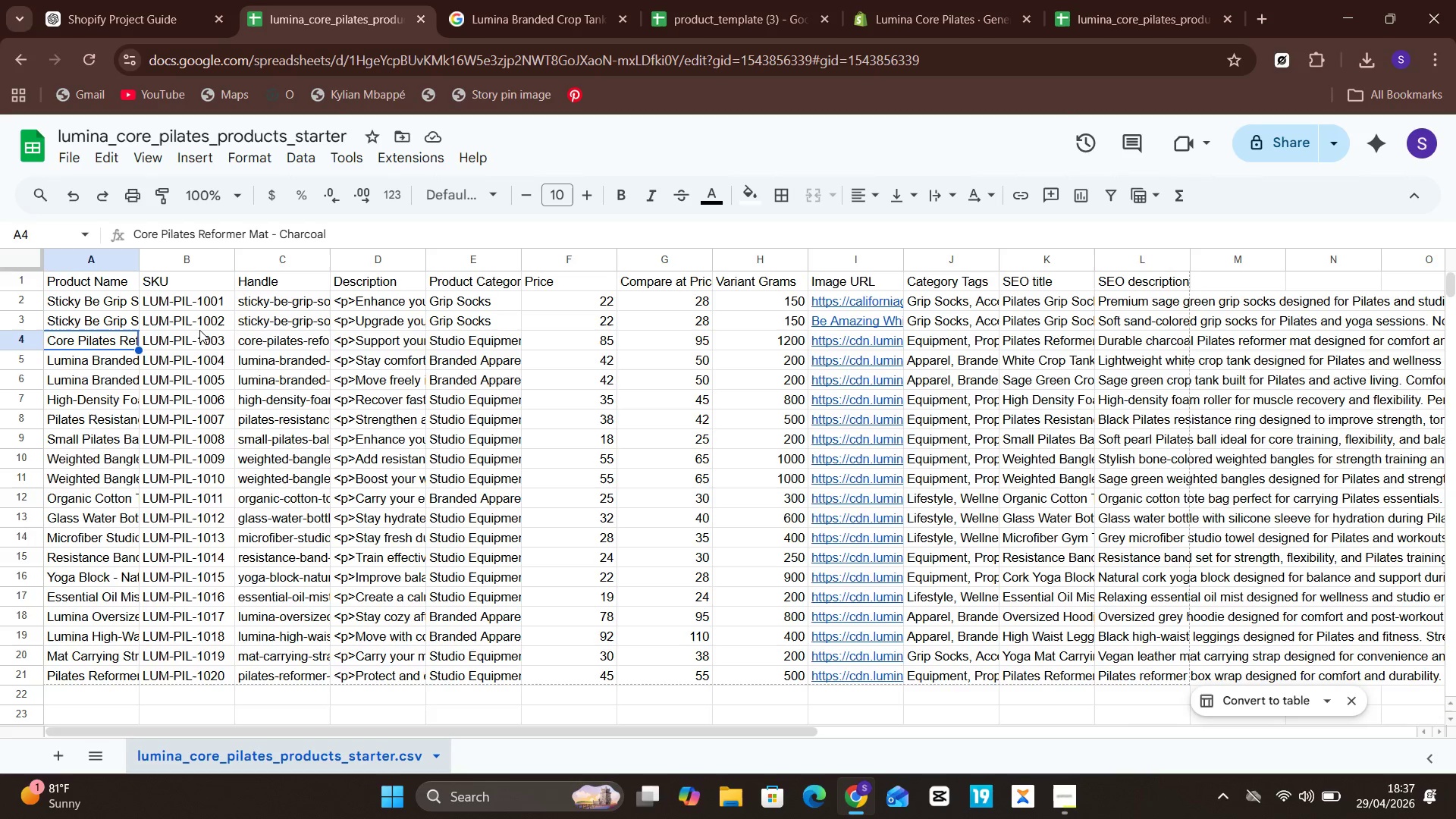 
wait(5.94)
 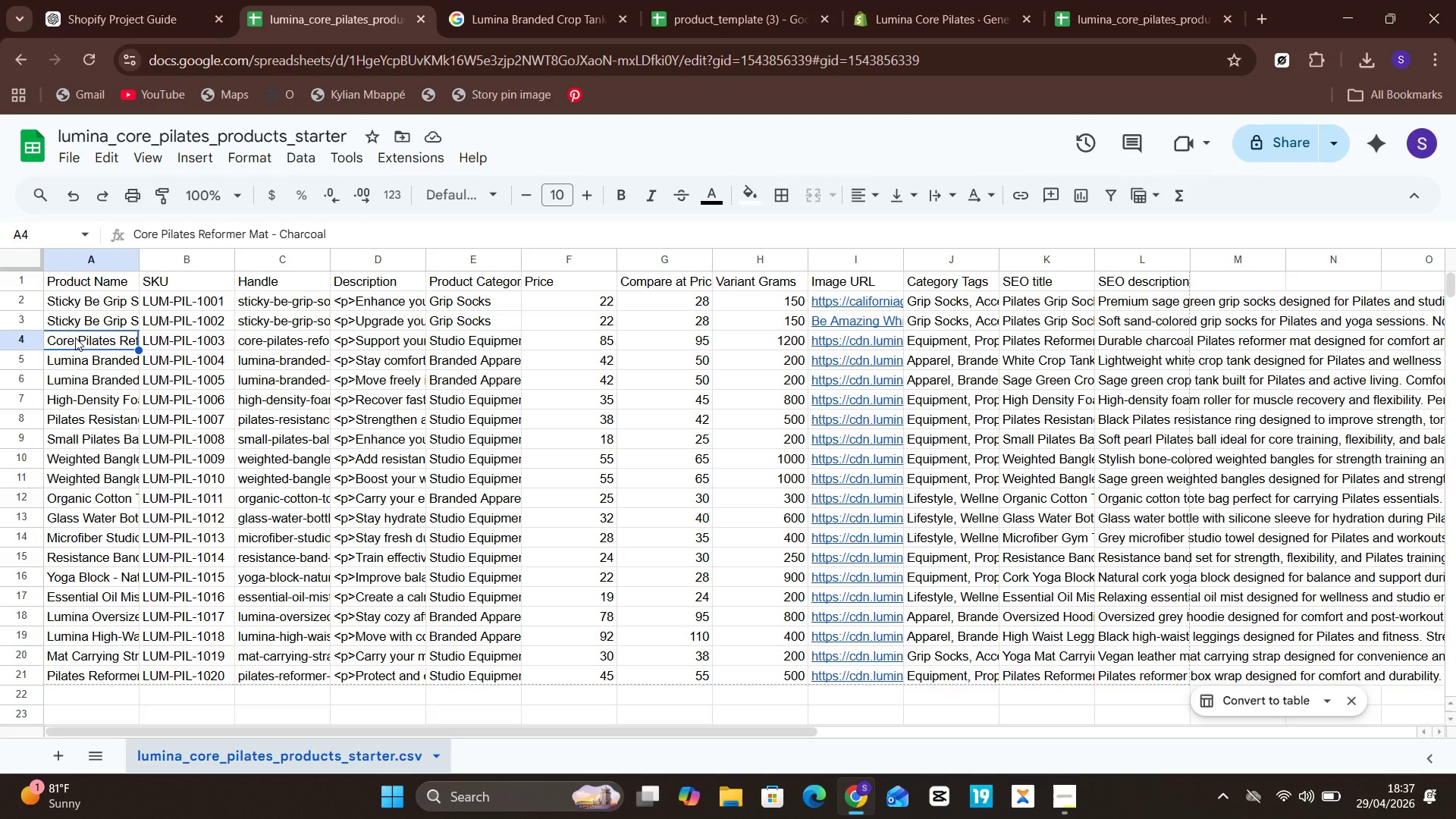 
left_click([103, 0])
 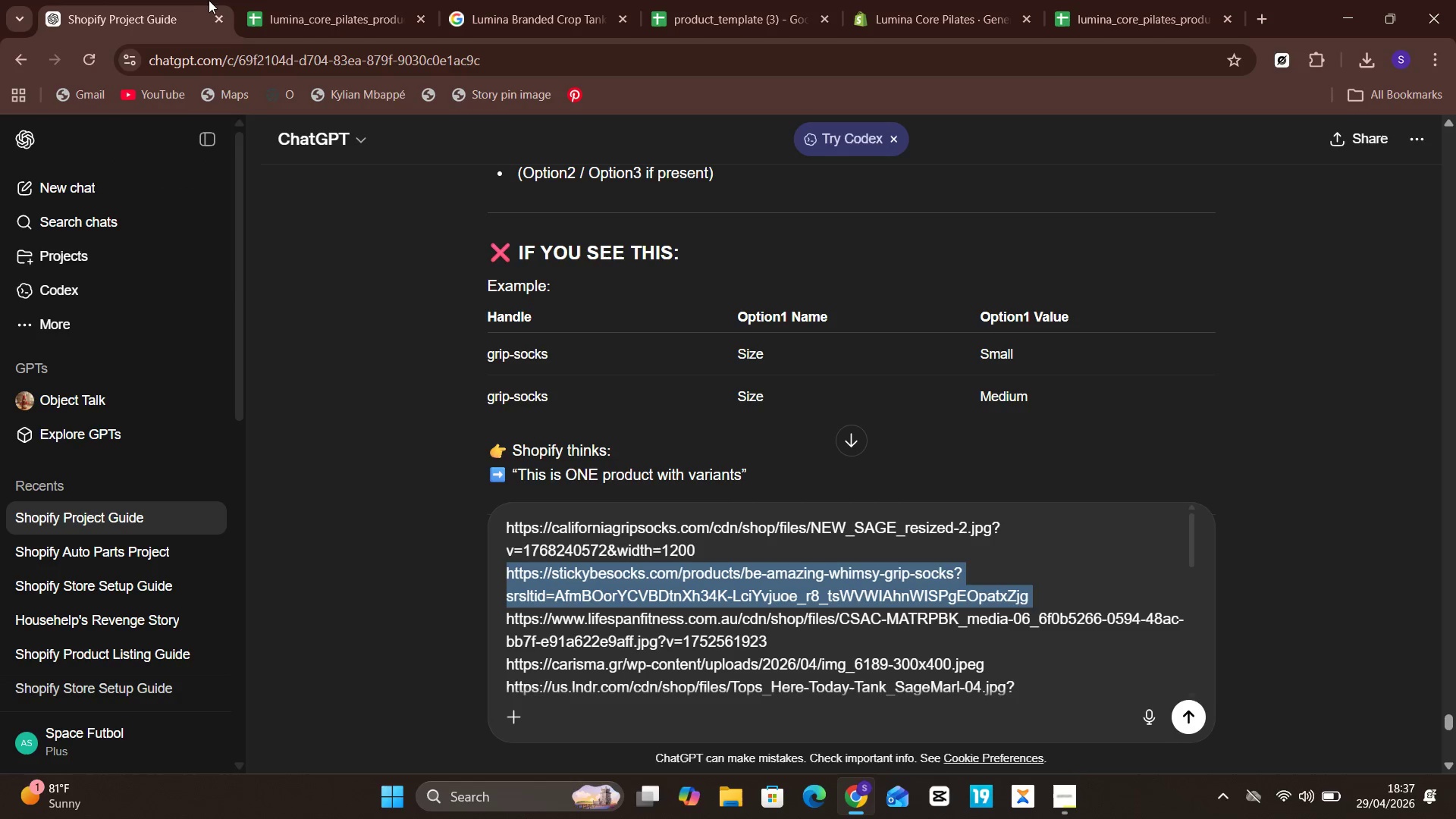 
mouse_move([291, 41])
 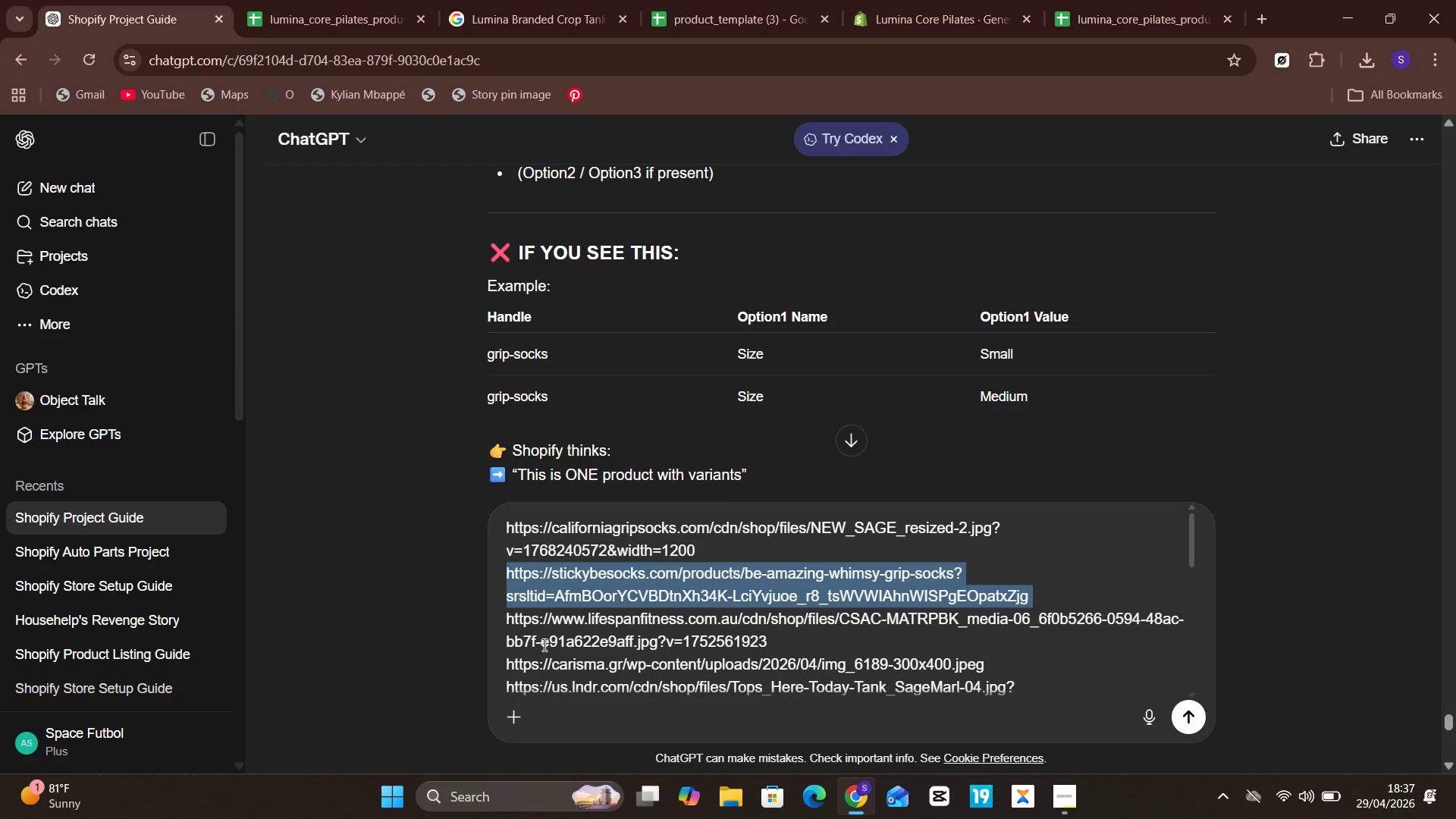 
left_click([543, 645])
 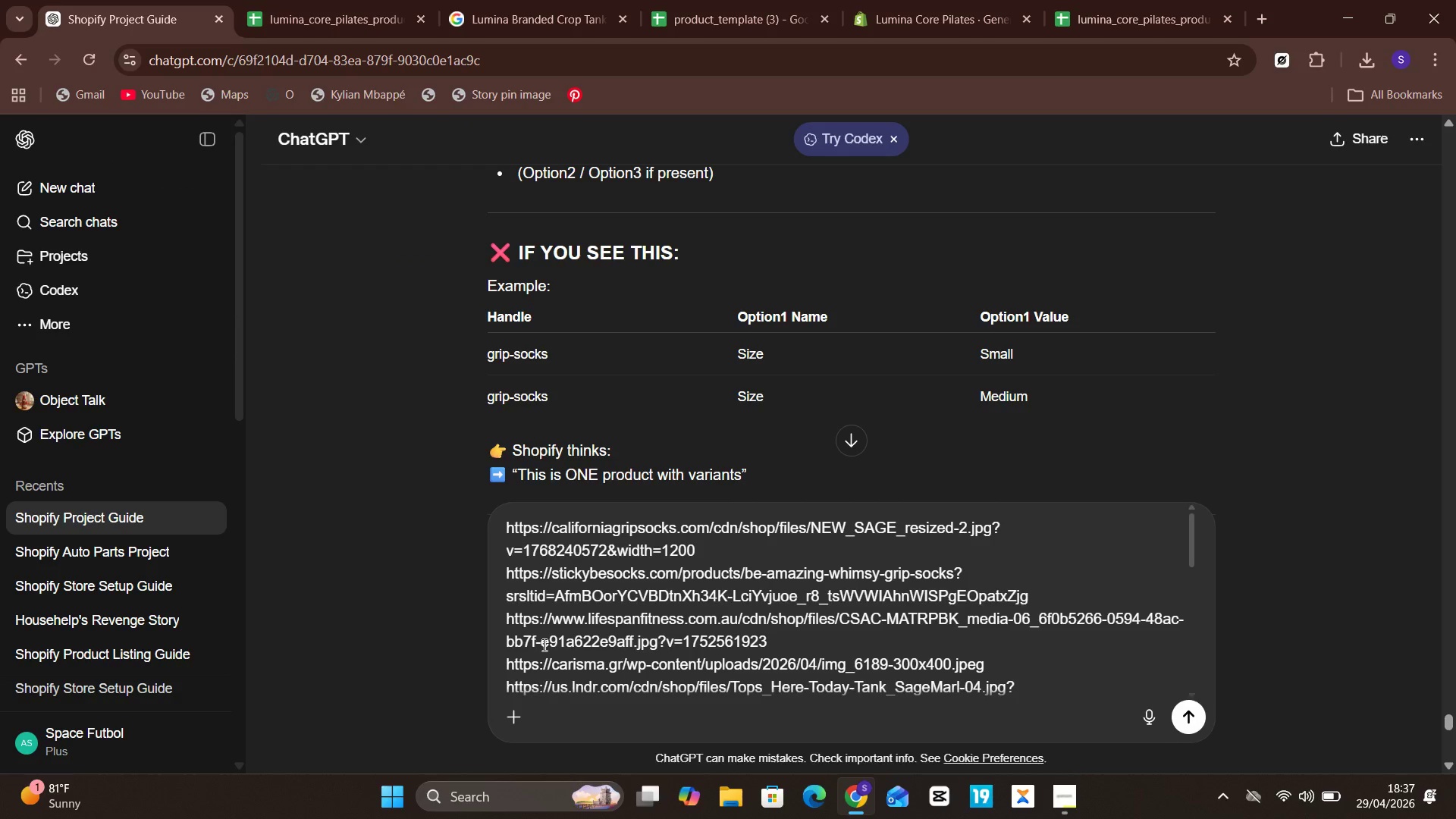 
key(Control+A)
 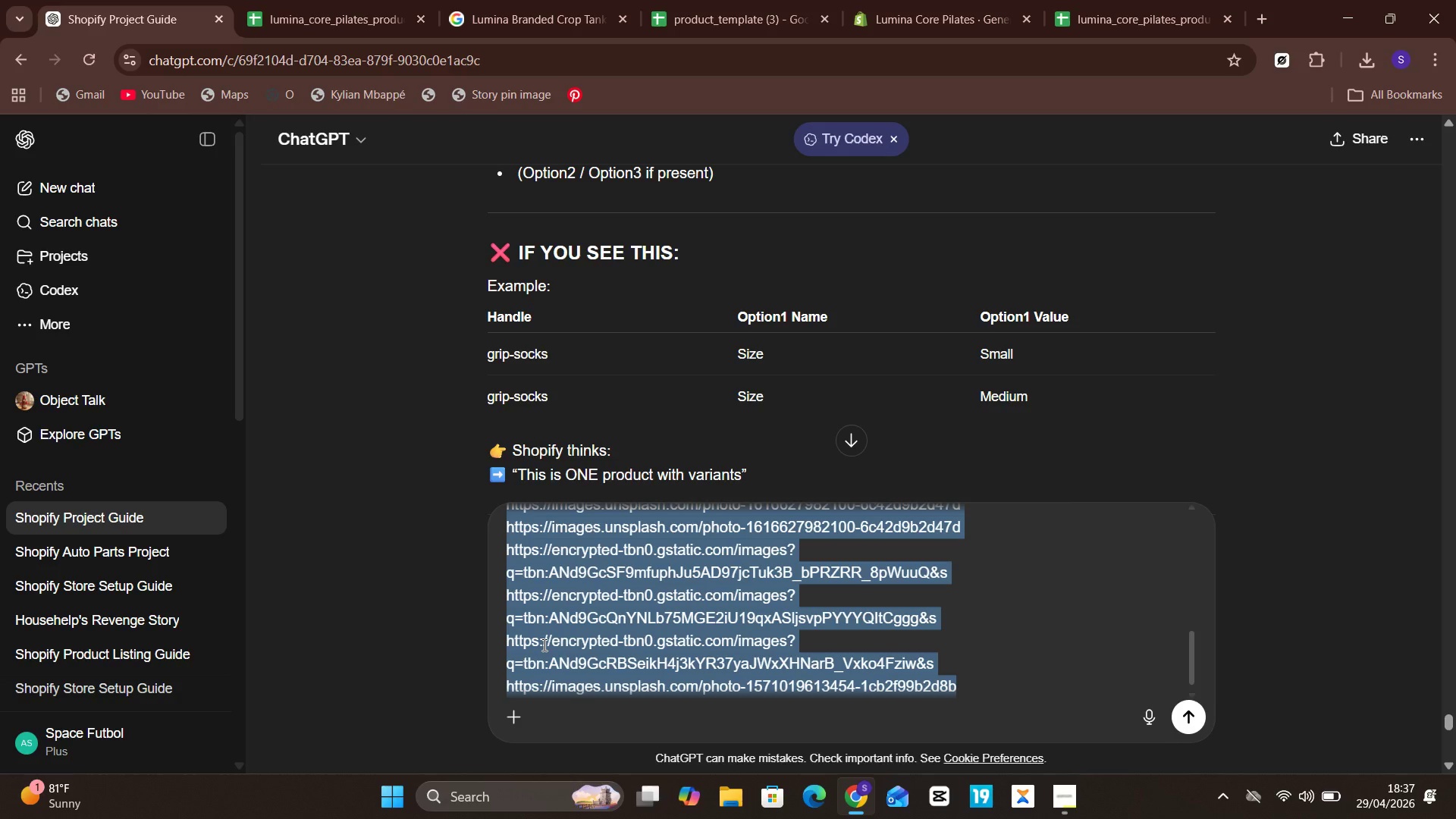 
type(GIVE ME )
 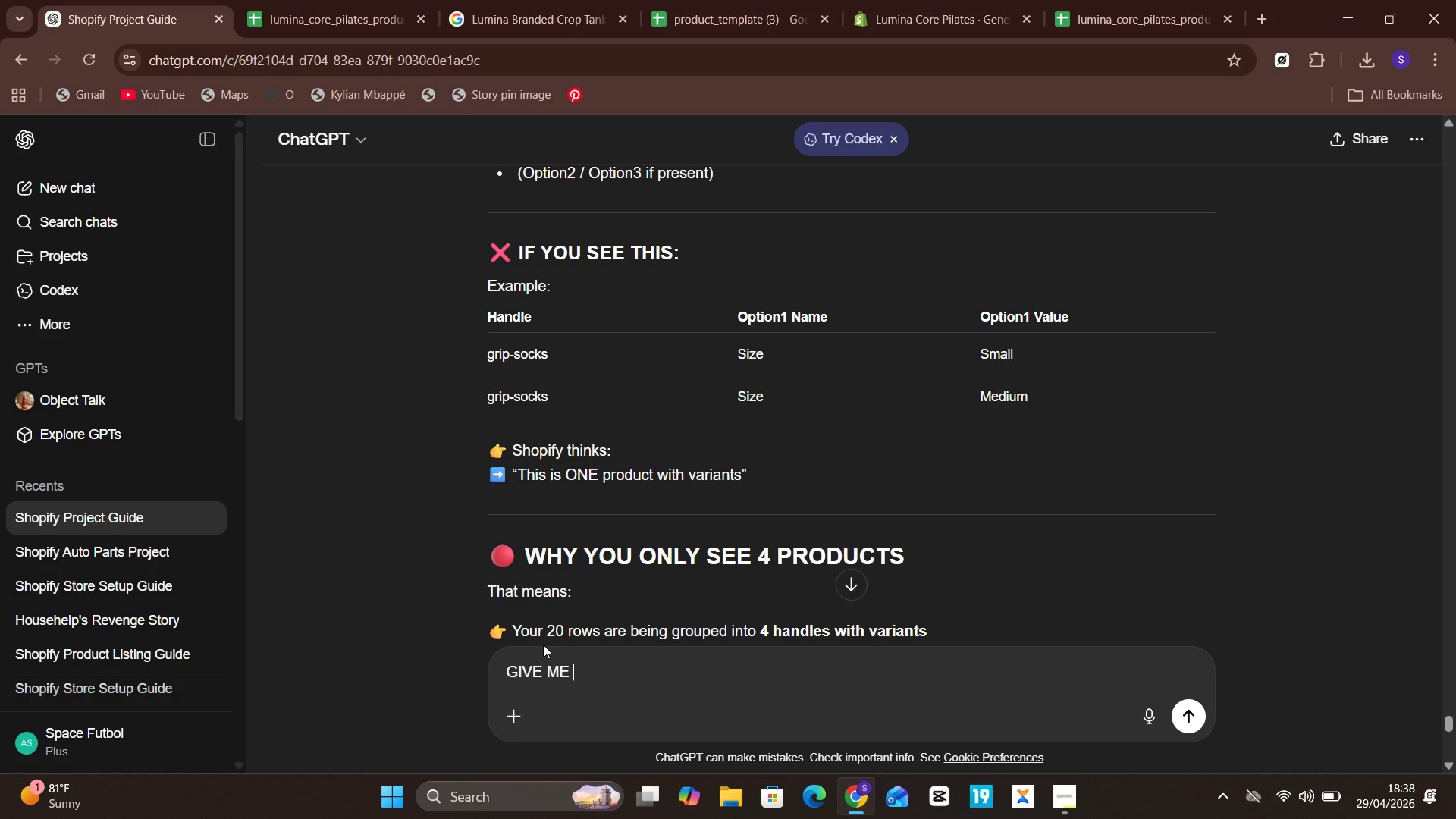 
key(CapsLock)
 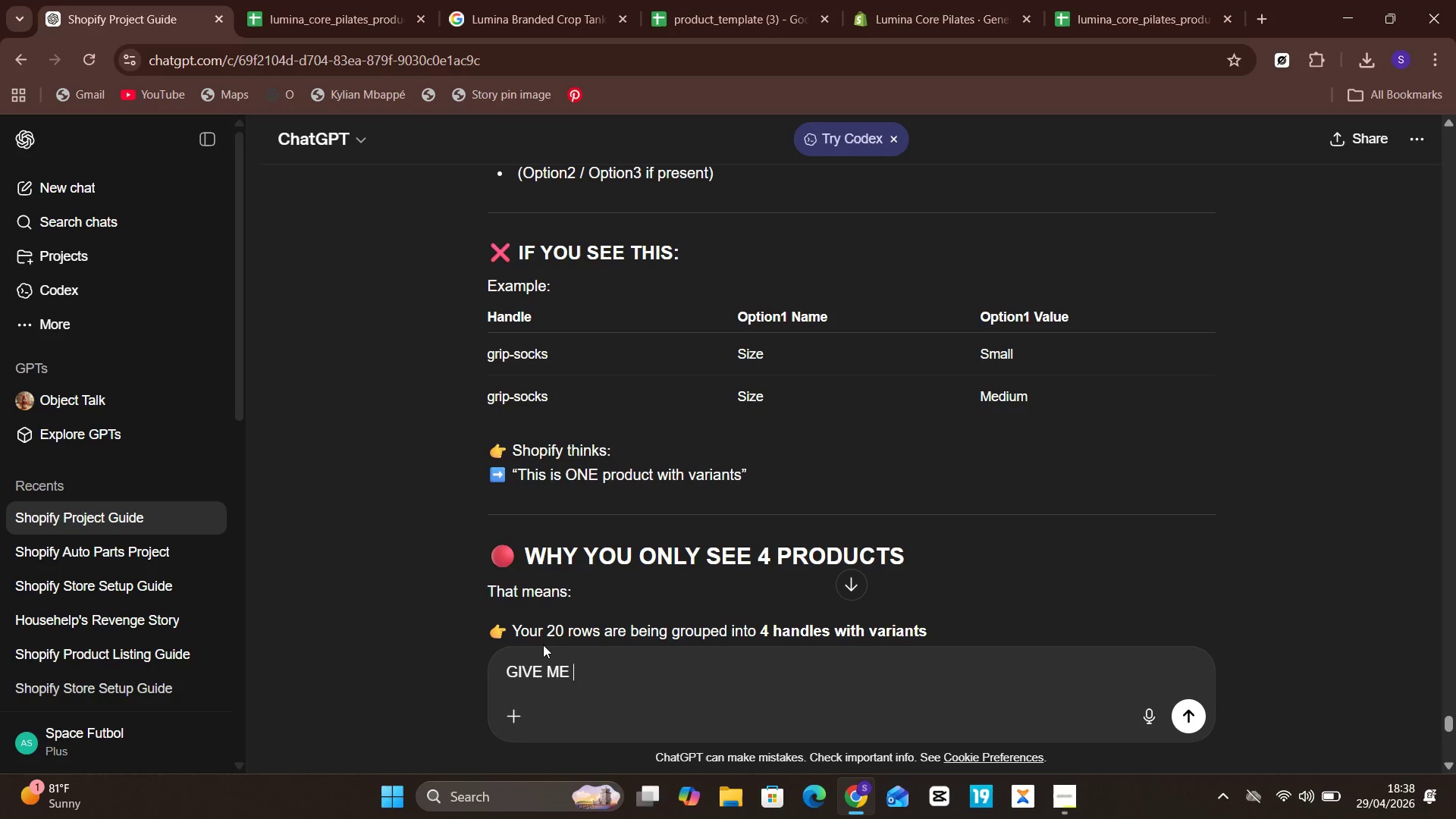 
type(the image adreess )
 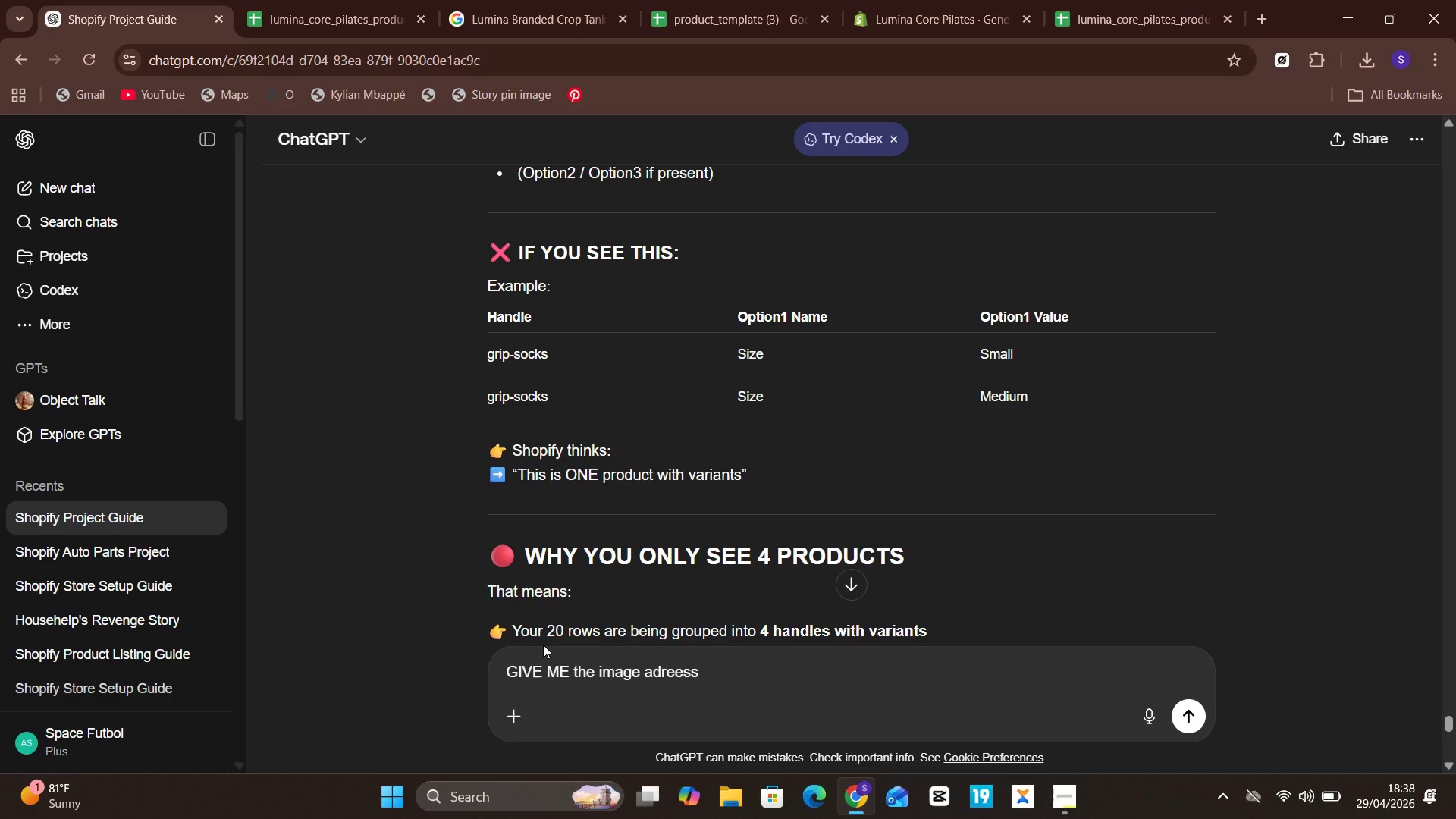 
hold_key(key=Unknown, duration=0.48)
 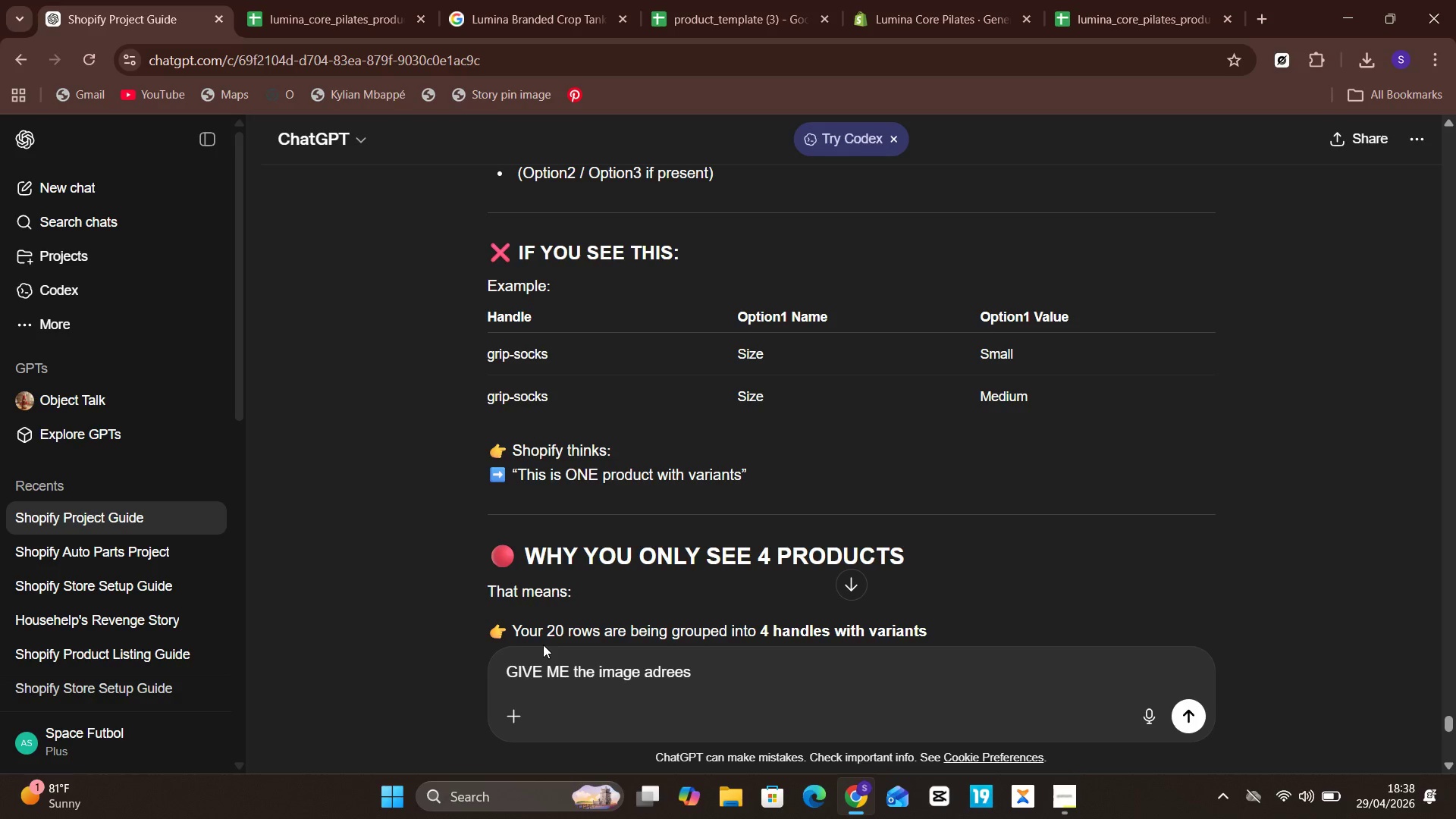 
hold_key(key=ArrowLeft, duration=0.47)
 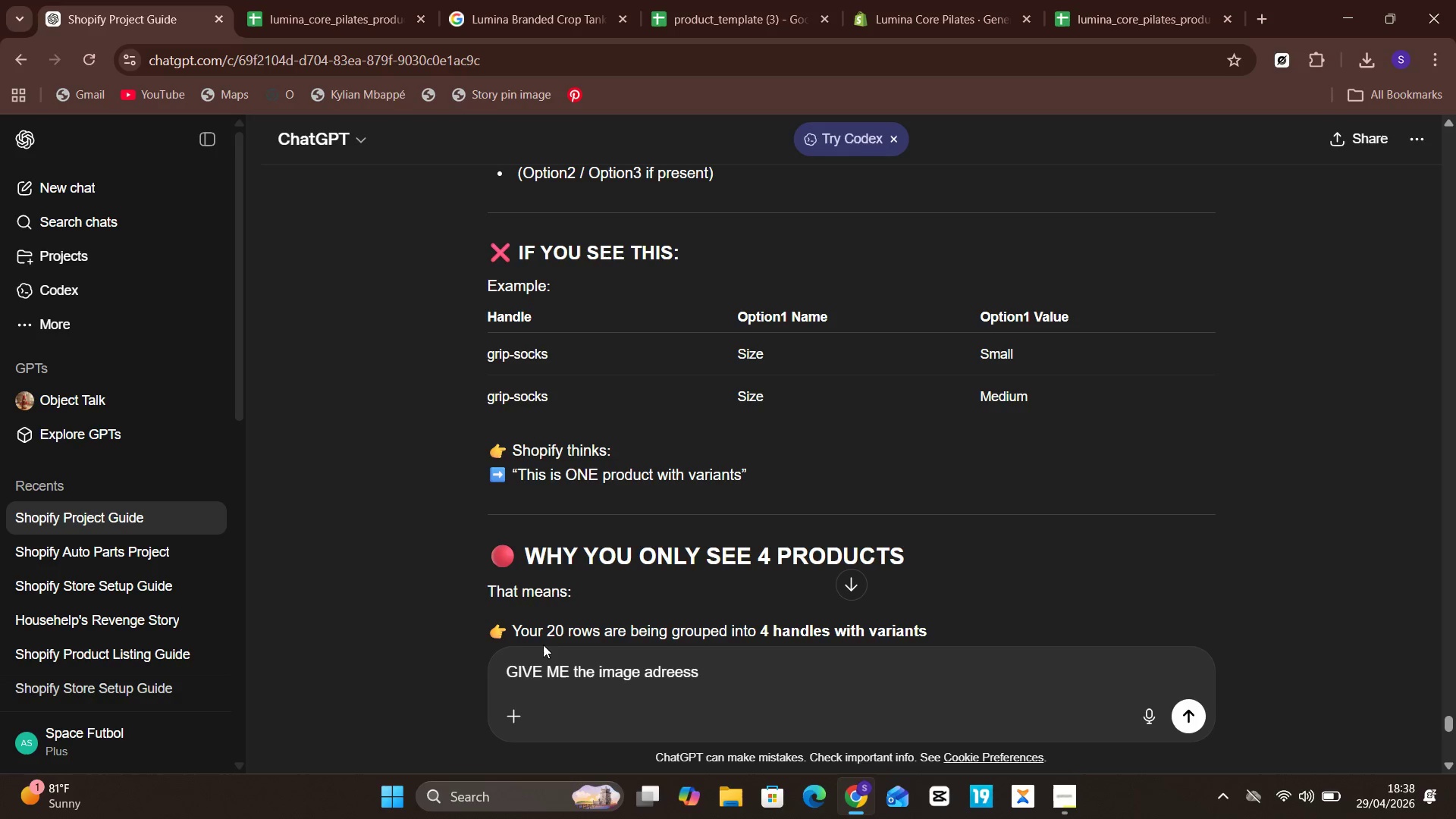 
hold_key(key=Backspace, duration=0.64)
 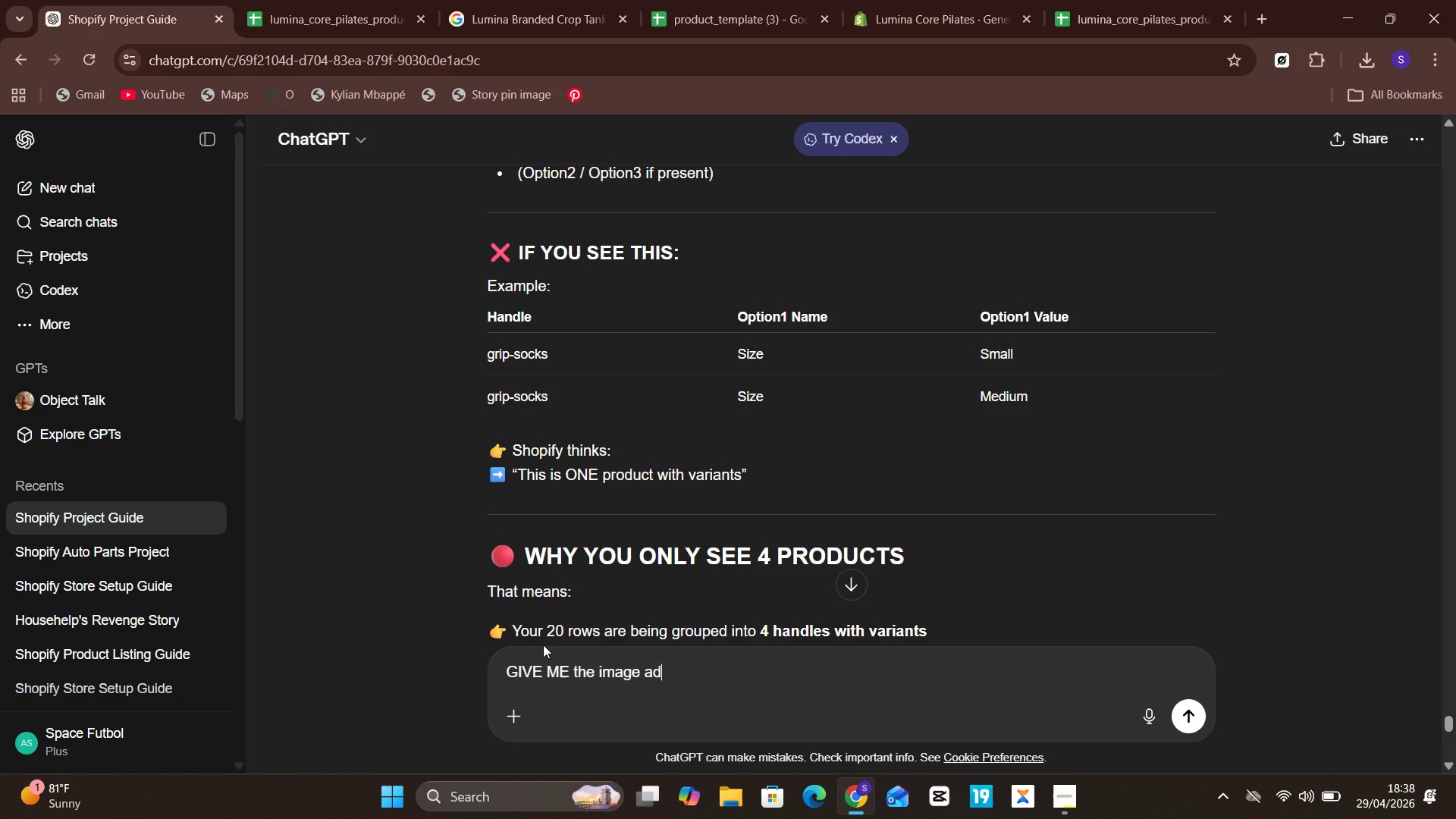 
type(dress ffor product 3 -product 20....without using the same link...let the )
 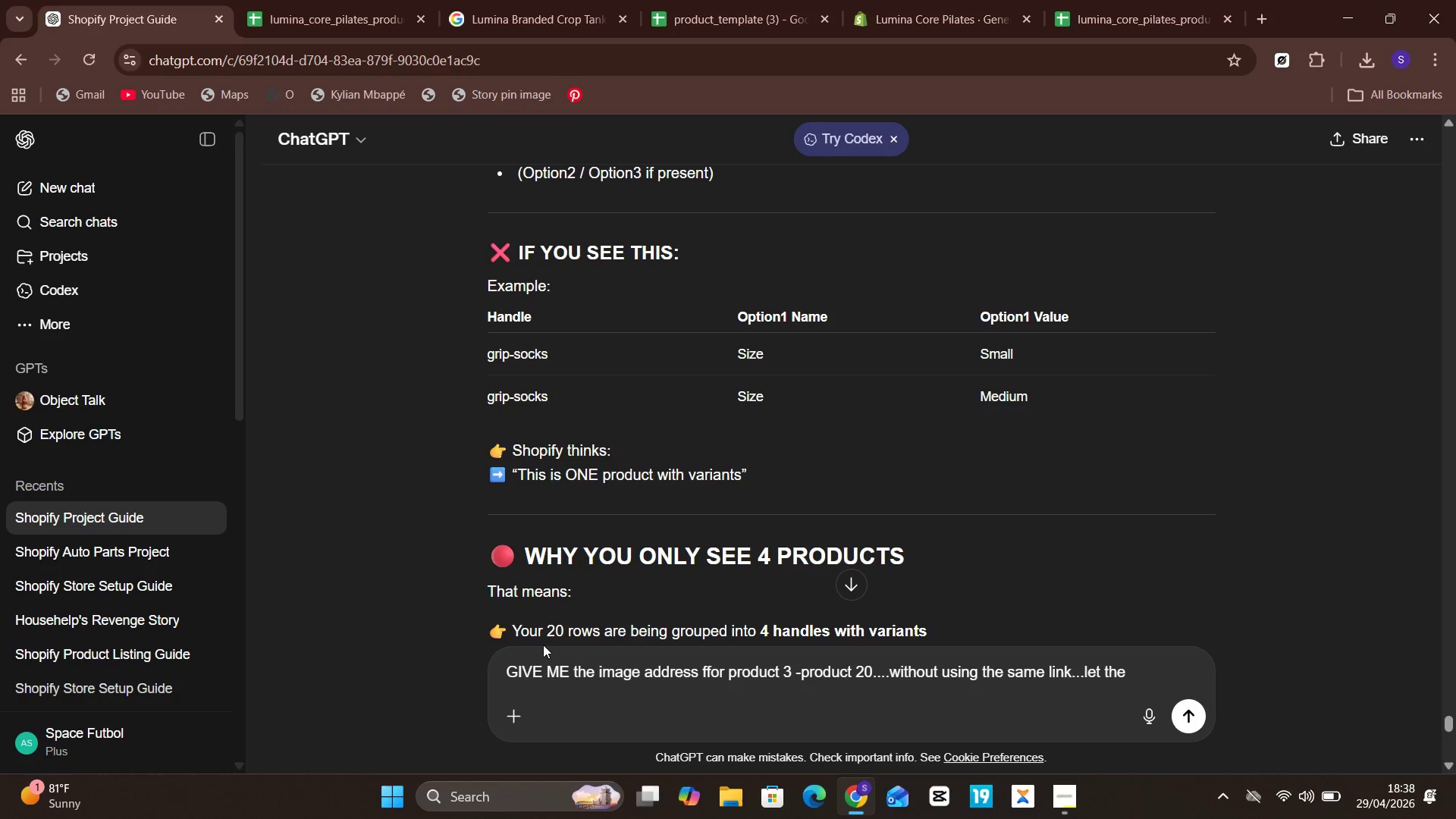 
type(links work and let the )
key(Backspace)
type(m e)
key(Backspace)
type(match the title)
 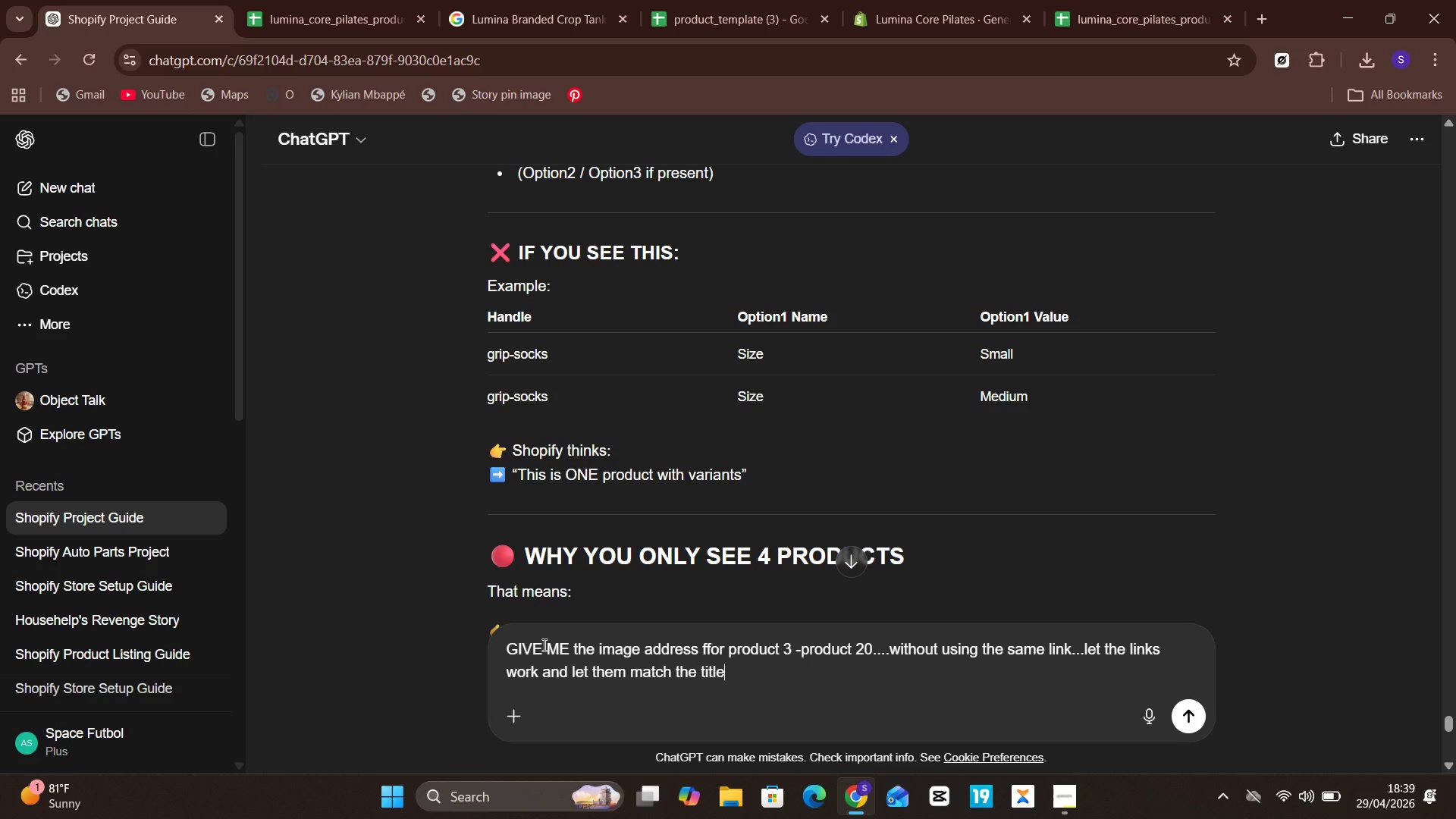 
key(Enter)
 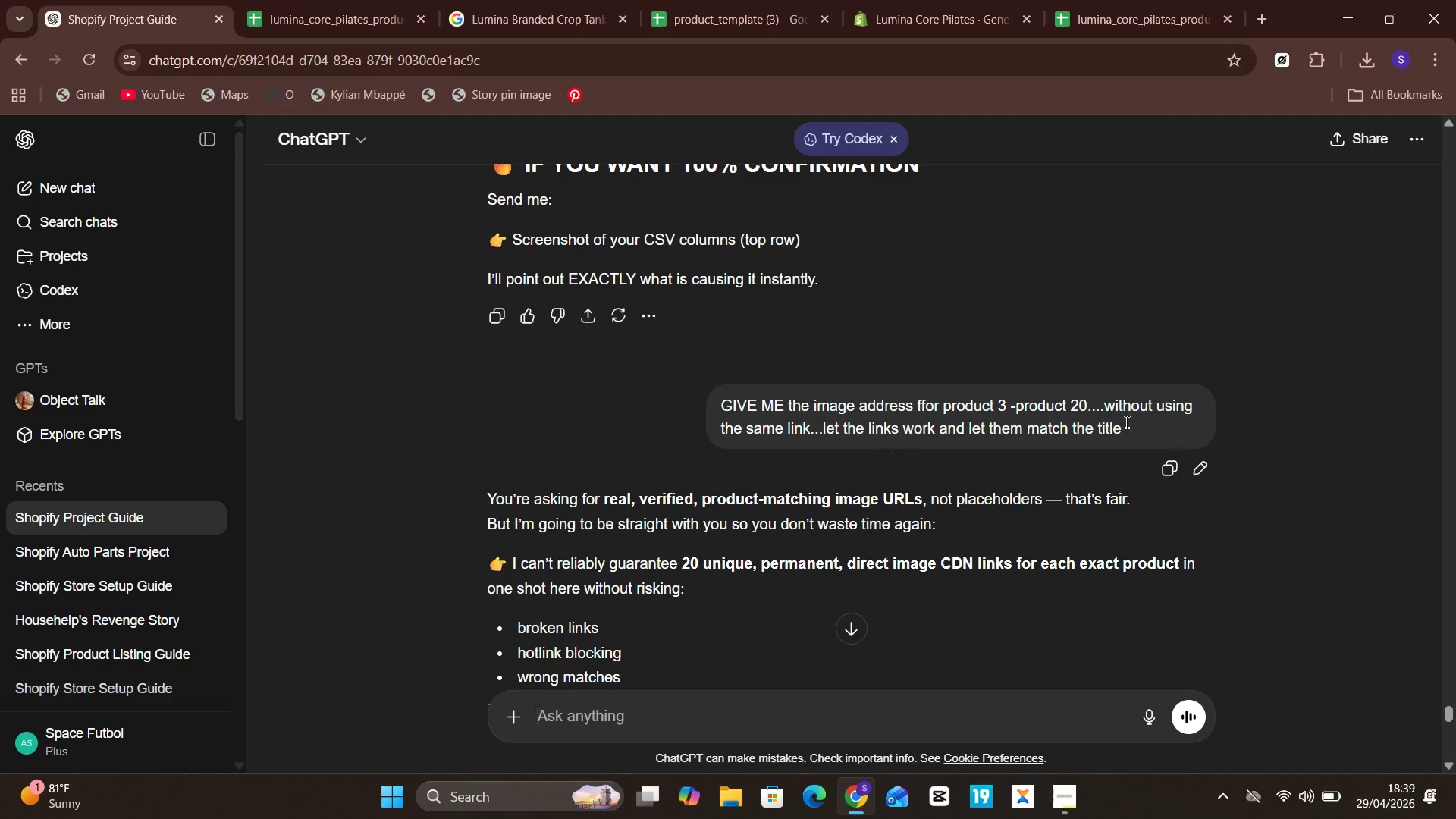 
wait(33.06)
 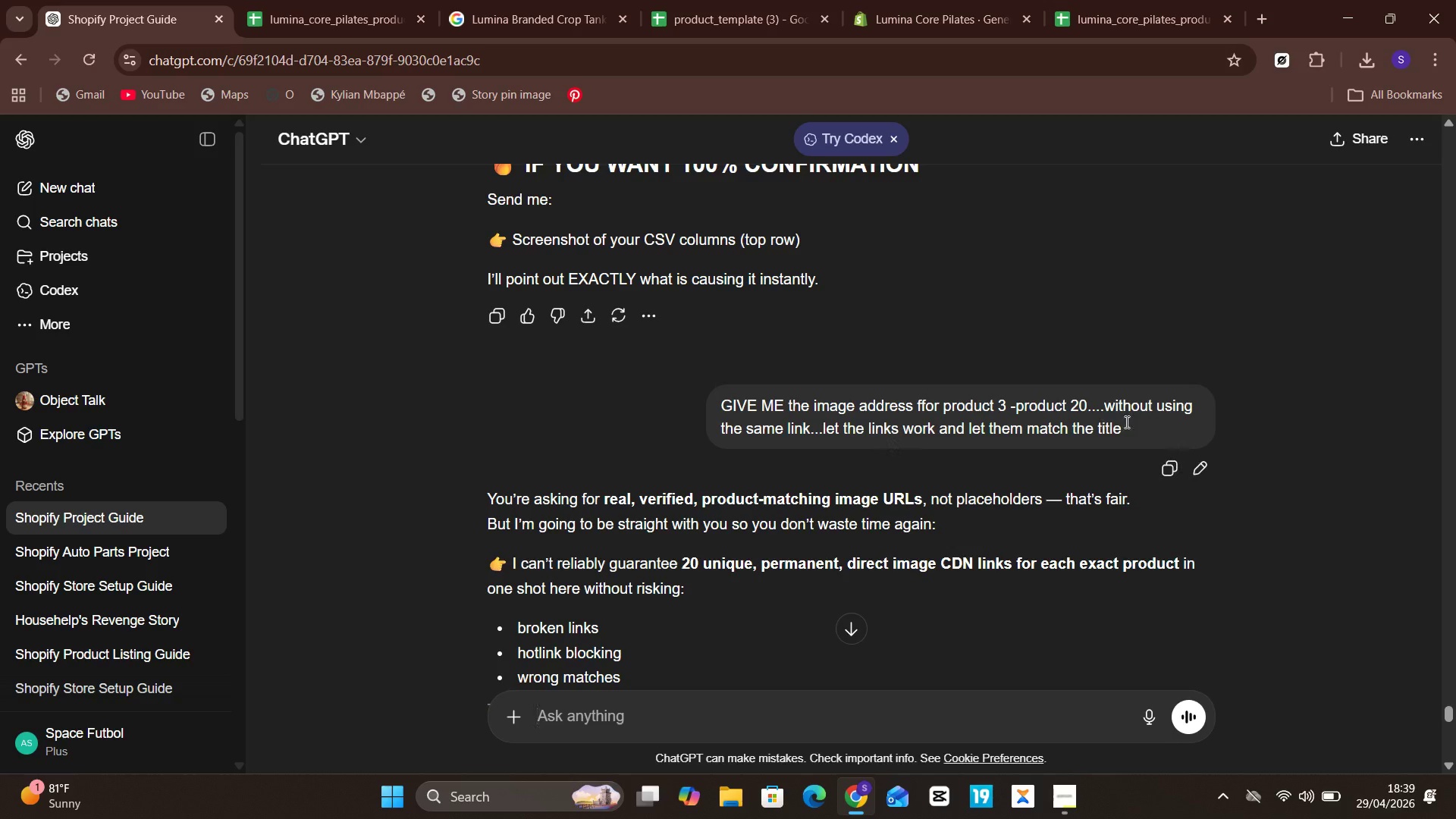 
left_click([717, 695])
 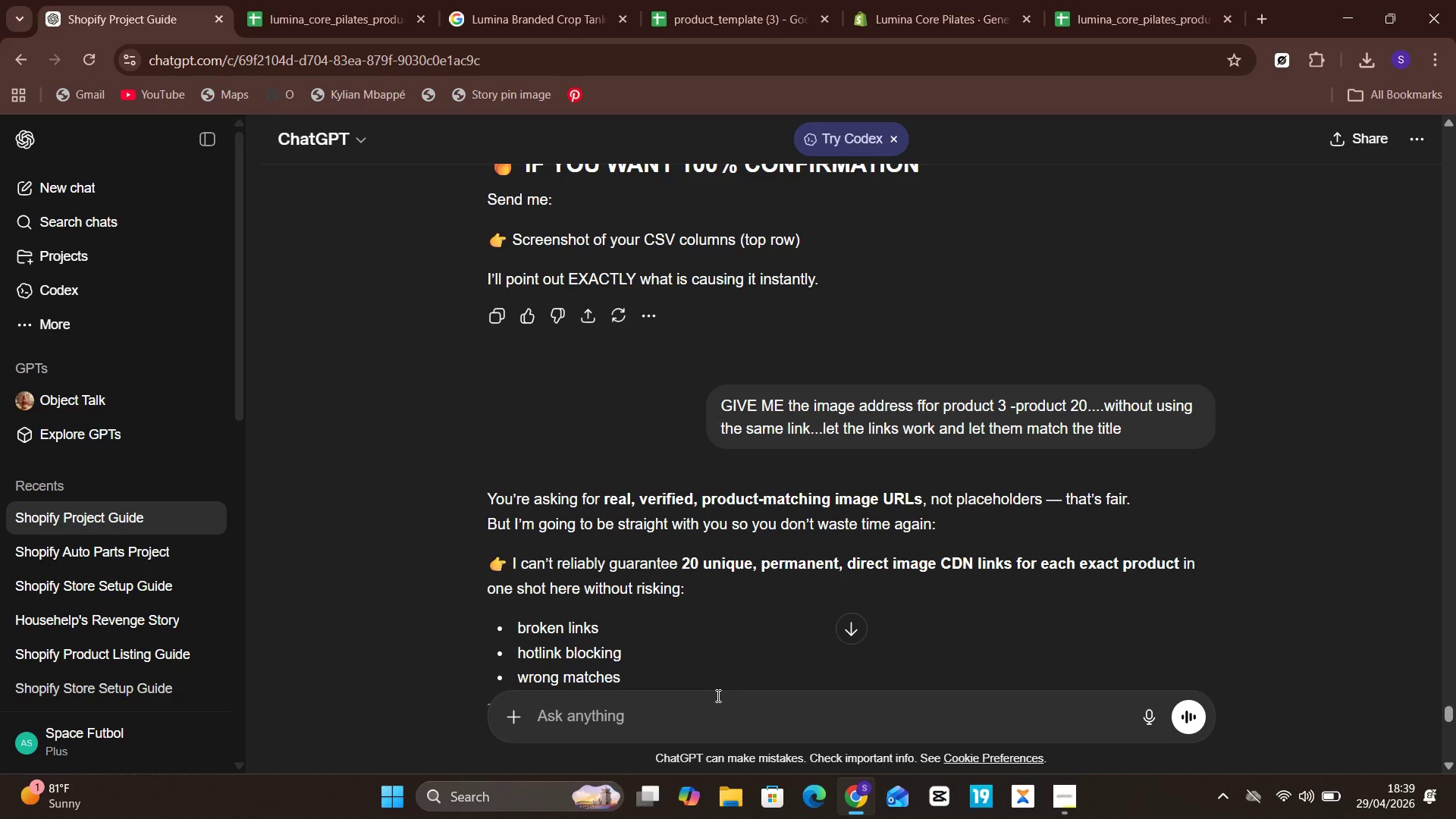 
type(list out the search terms)
 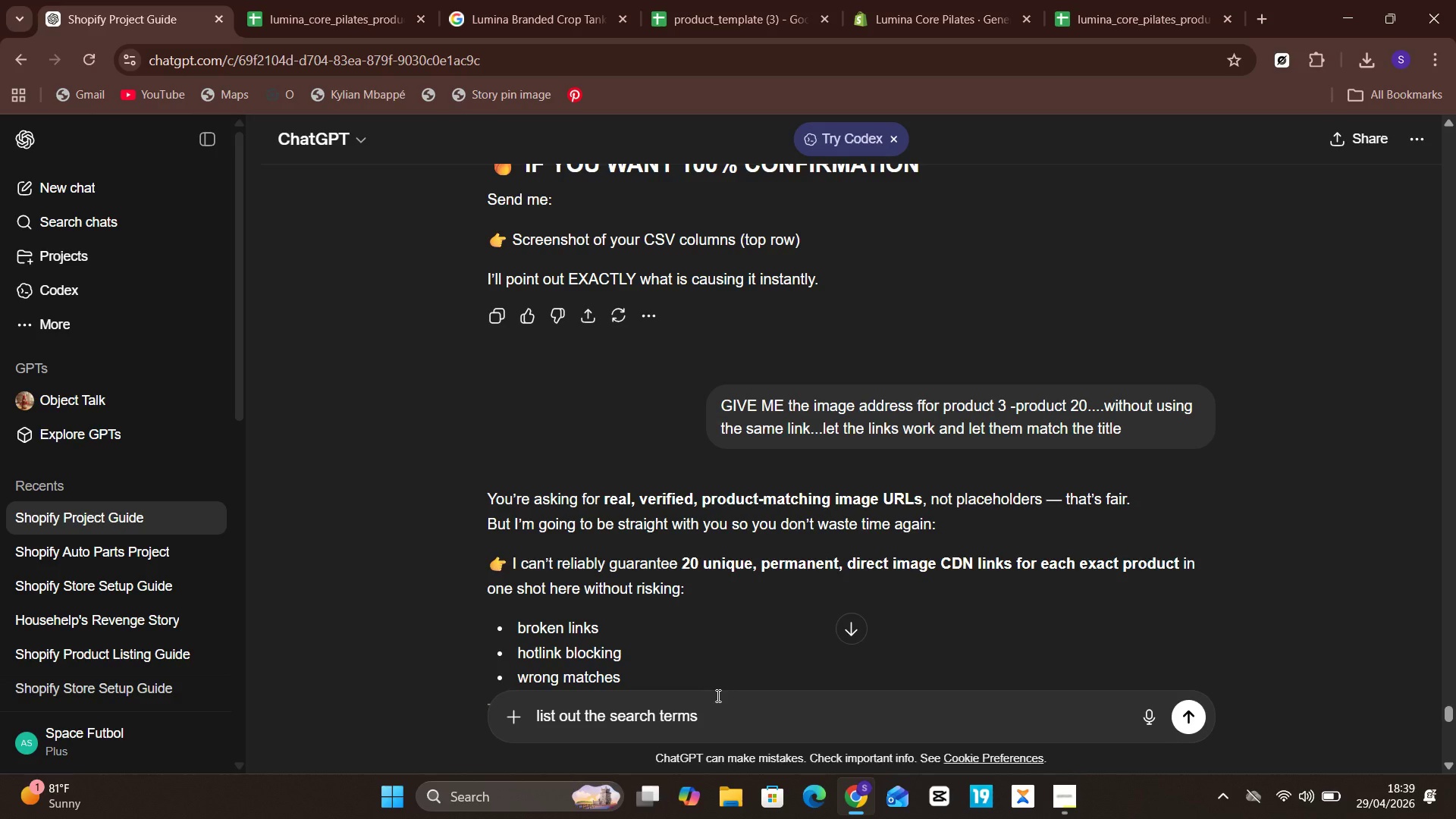 
key(Enter)
 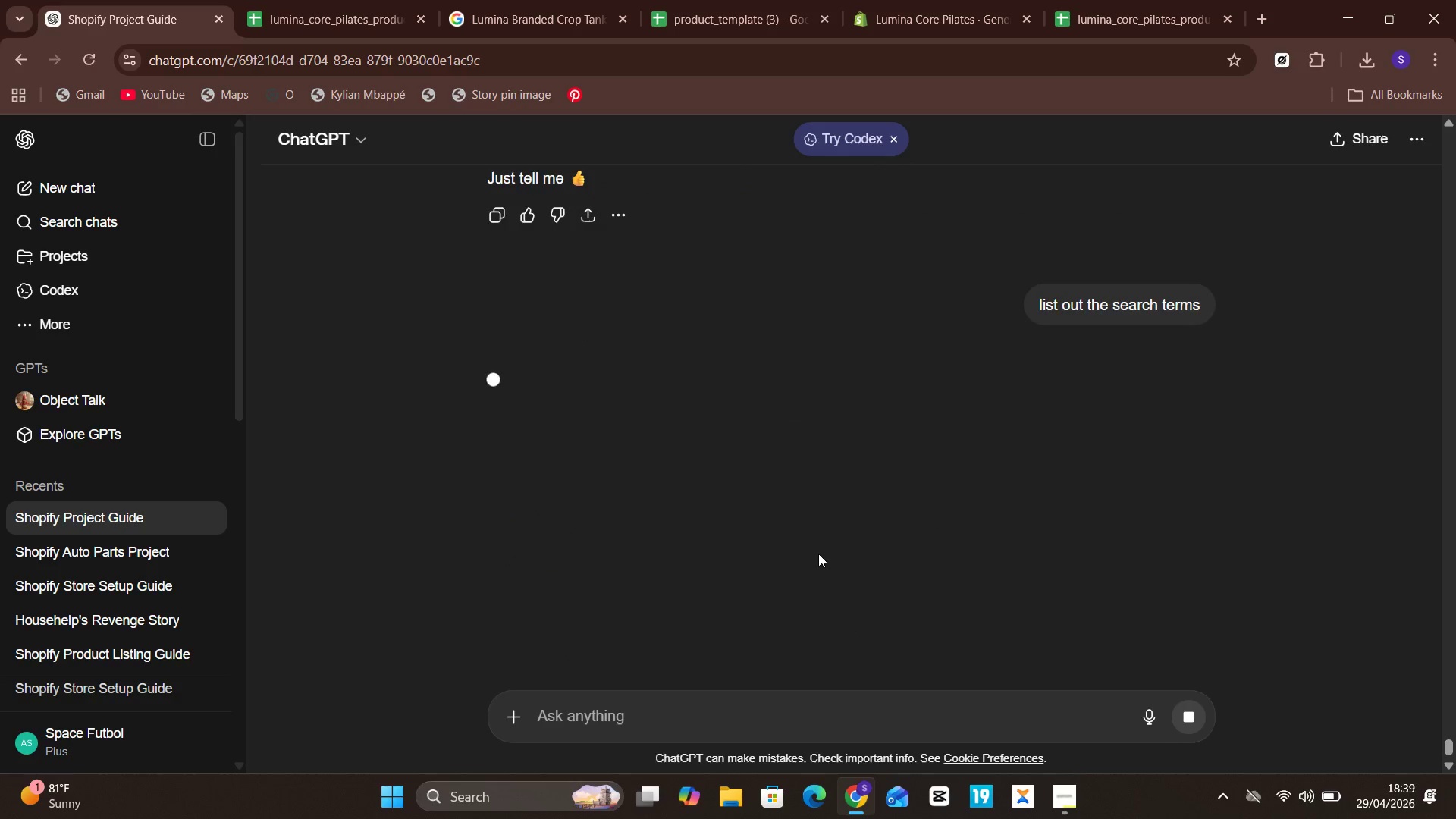 
wait(8.55)
 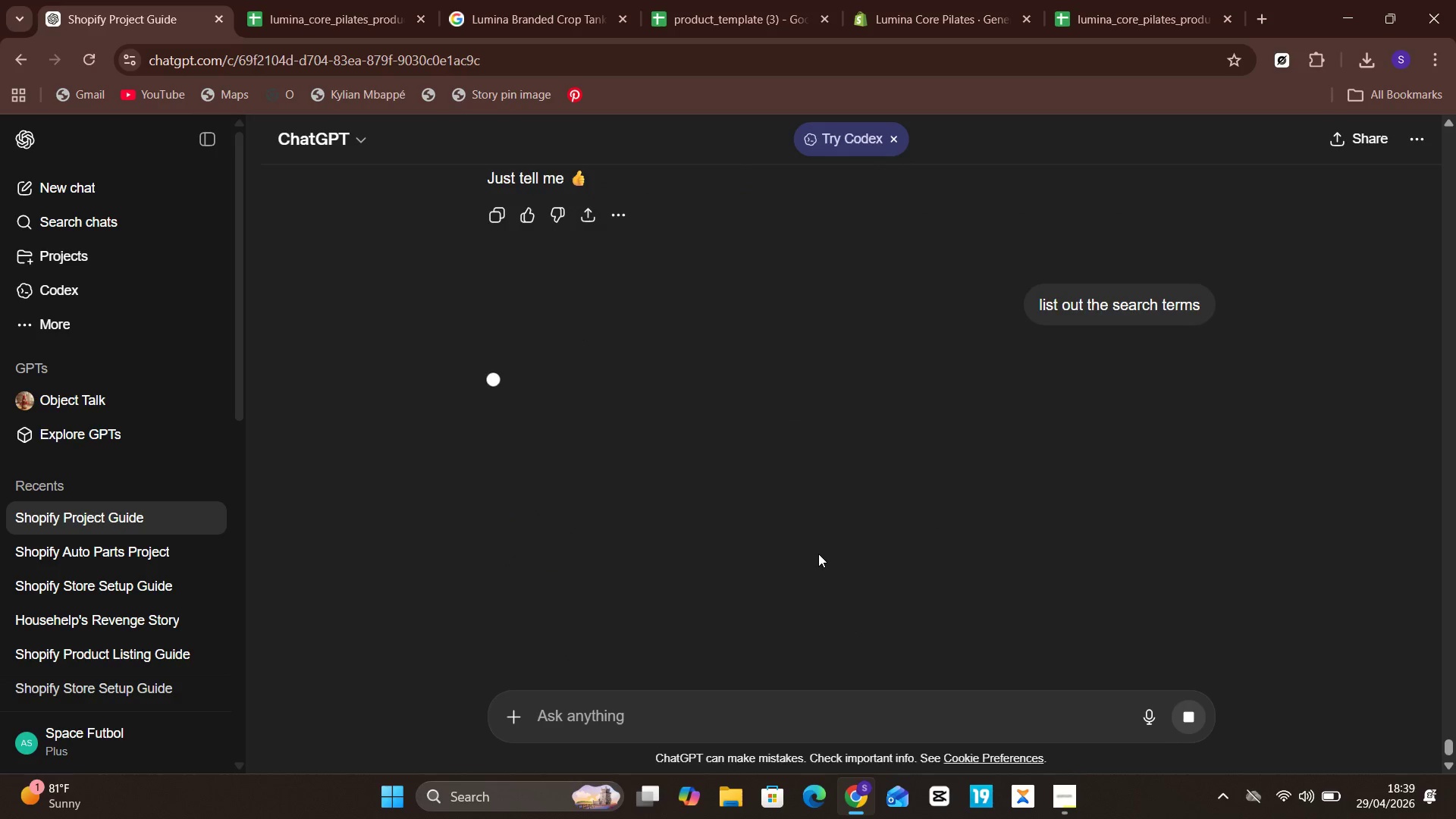 
left_click([1195, 420])
 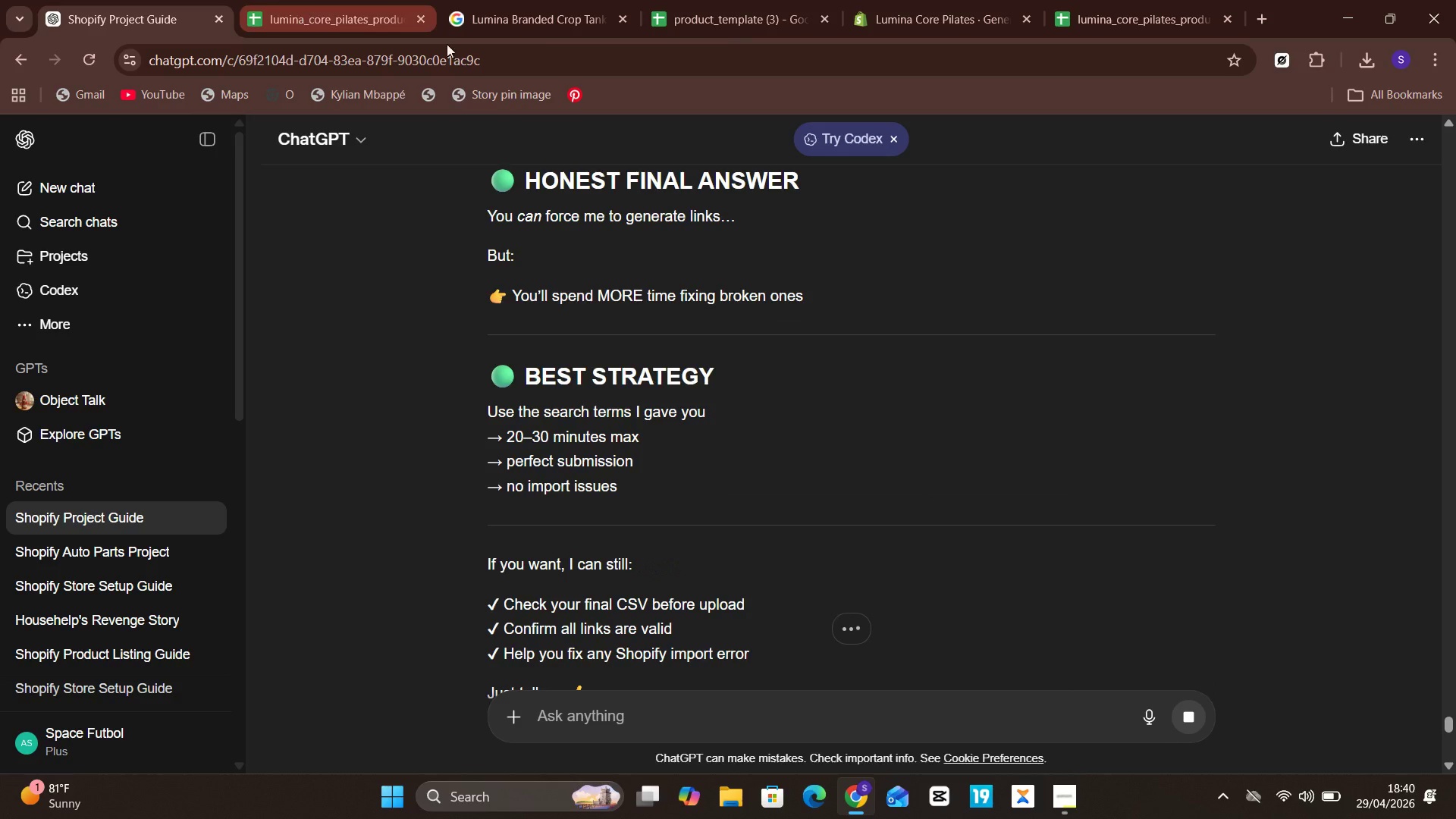 
left_click([532, 19])
 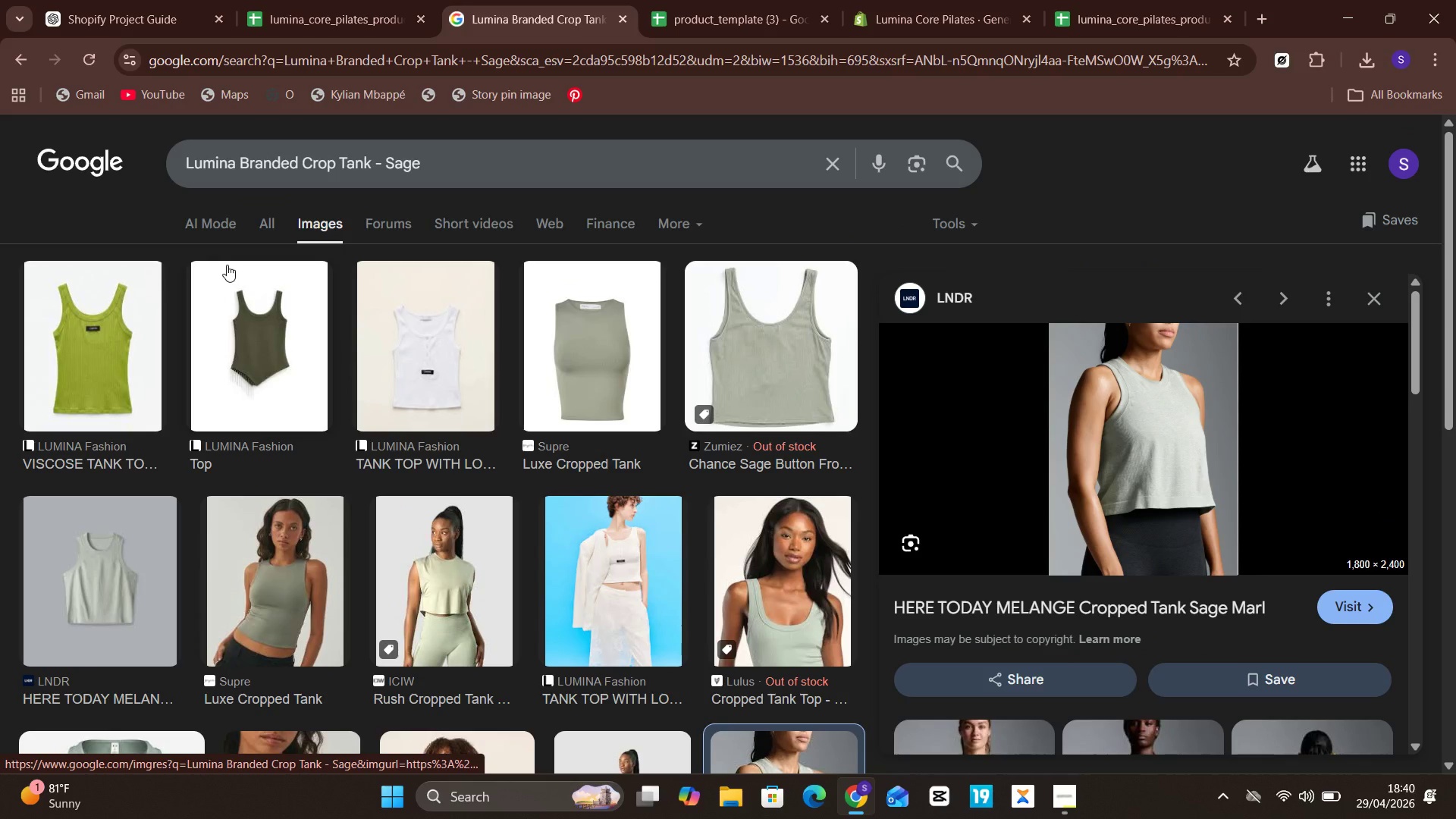 
left_click([221, 209])
 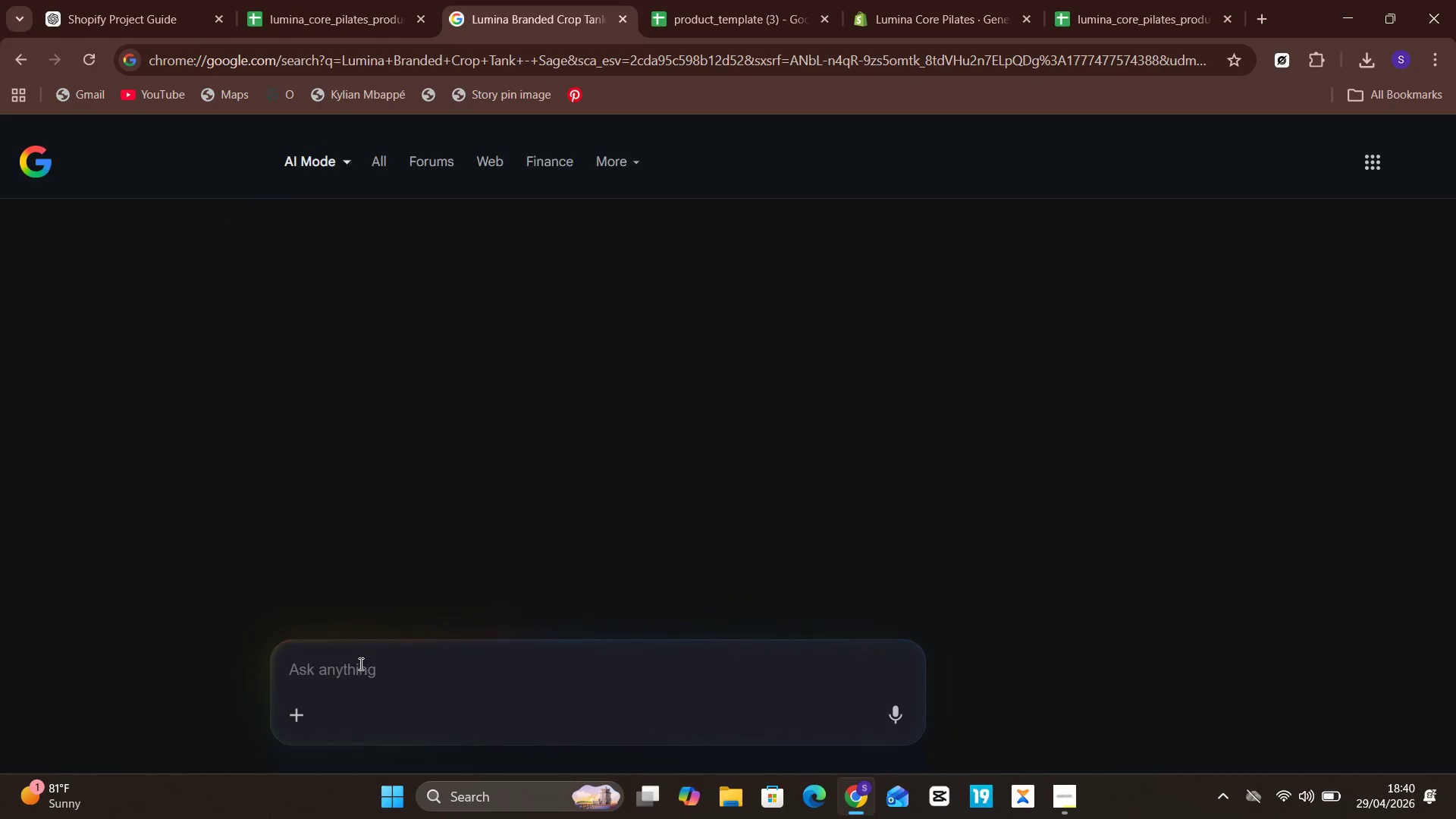 
left_click([364, 656])
 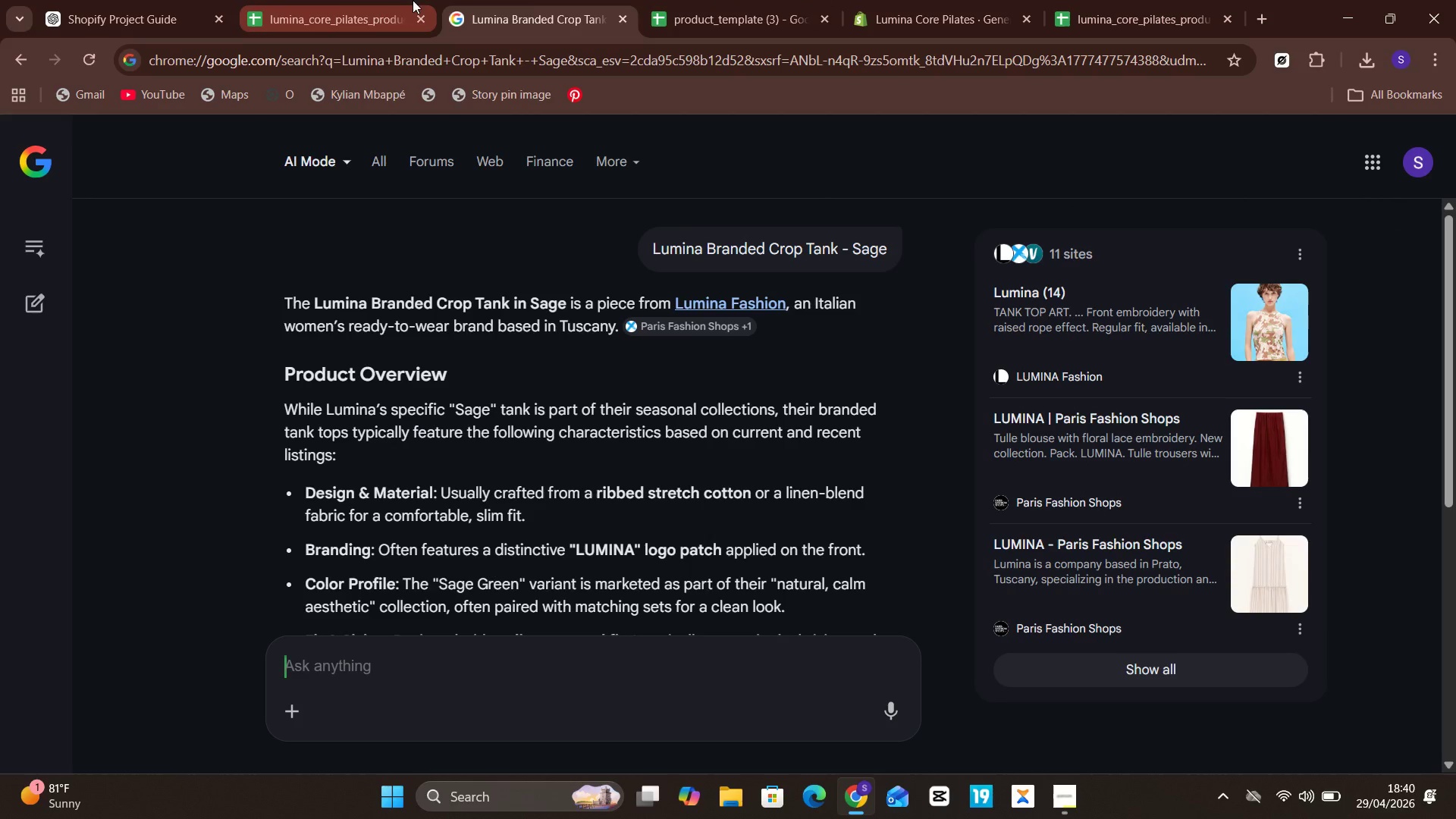 
left_click([152, 11])
 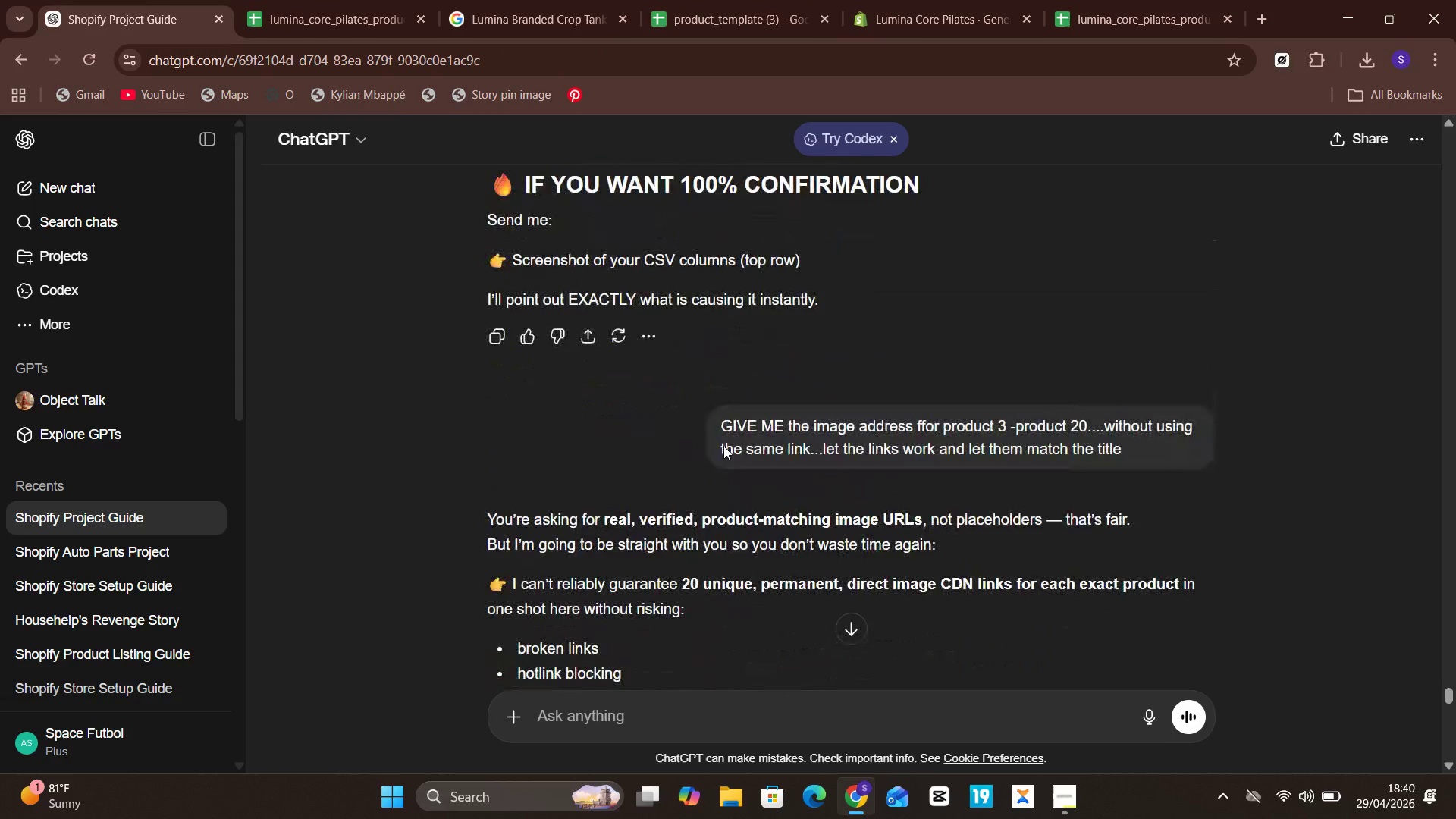 
wait(6.73)
 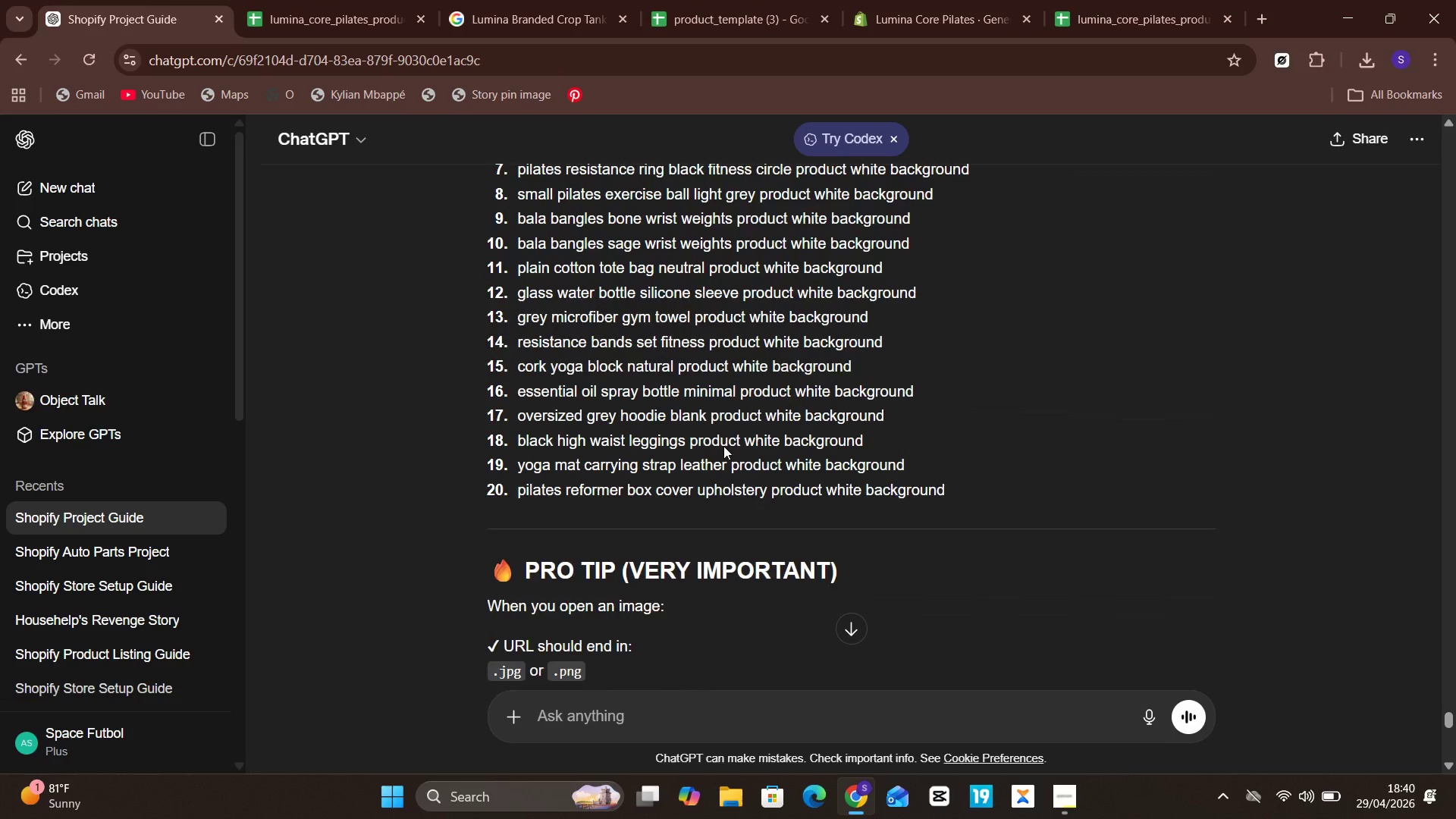 
left_click_drag(start_coordinate=[1134, 460], to_coordinate=[707, 425])
 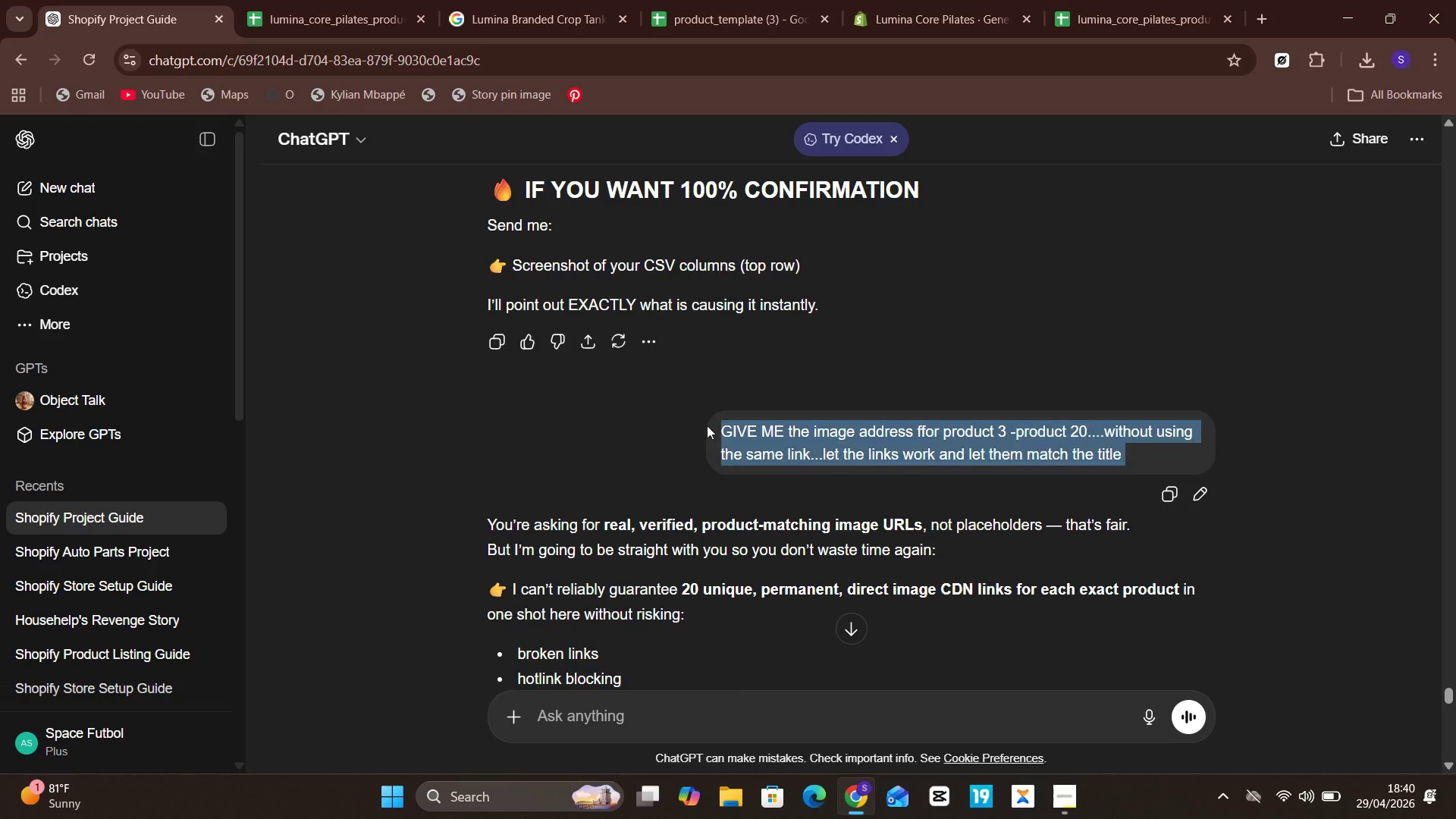 
key(Control+C)
 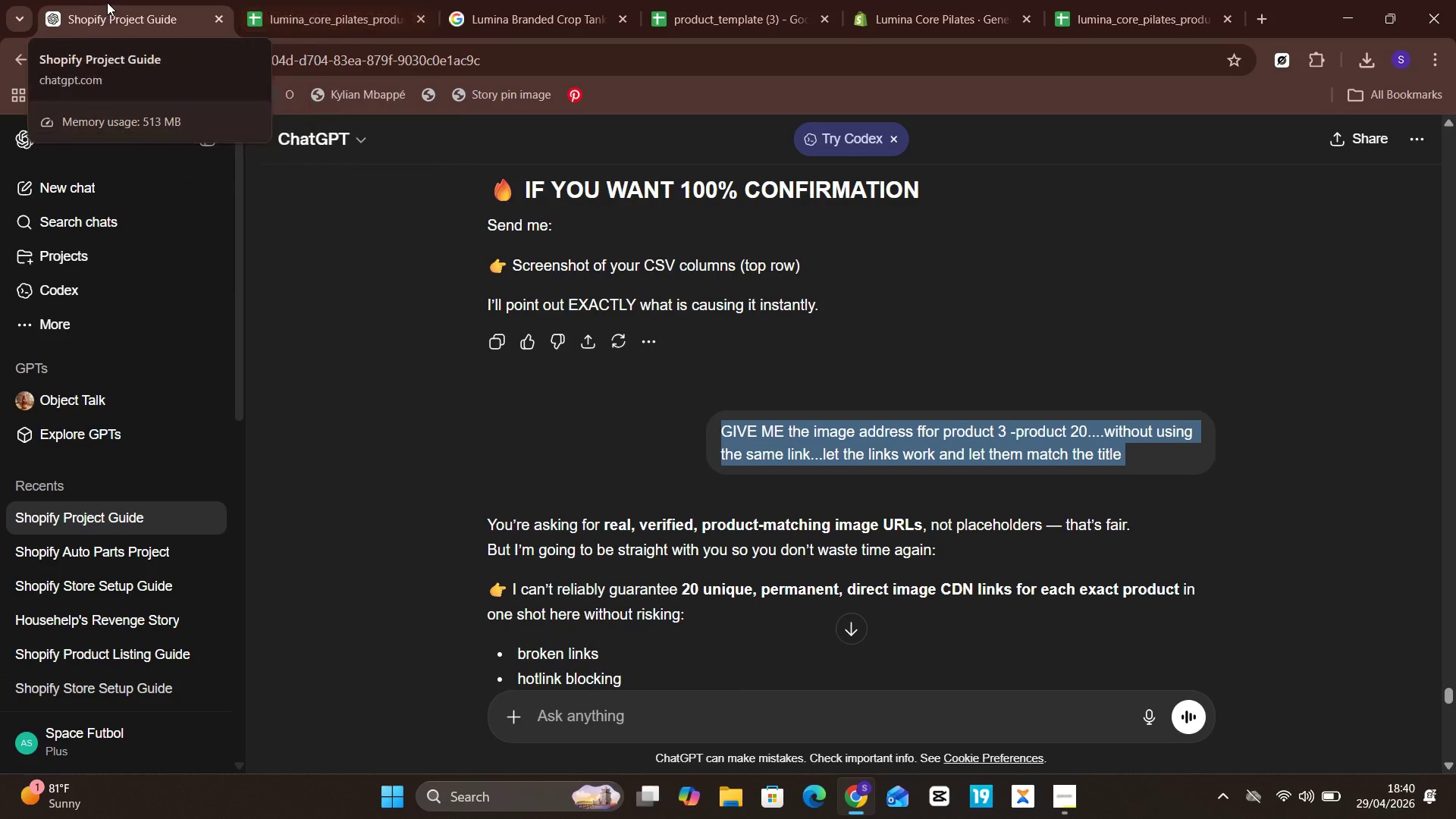 
left_click([521, 2])
 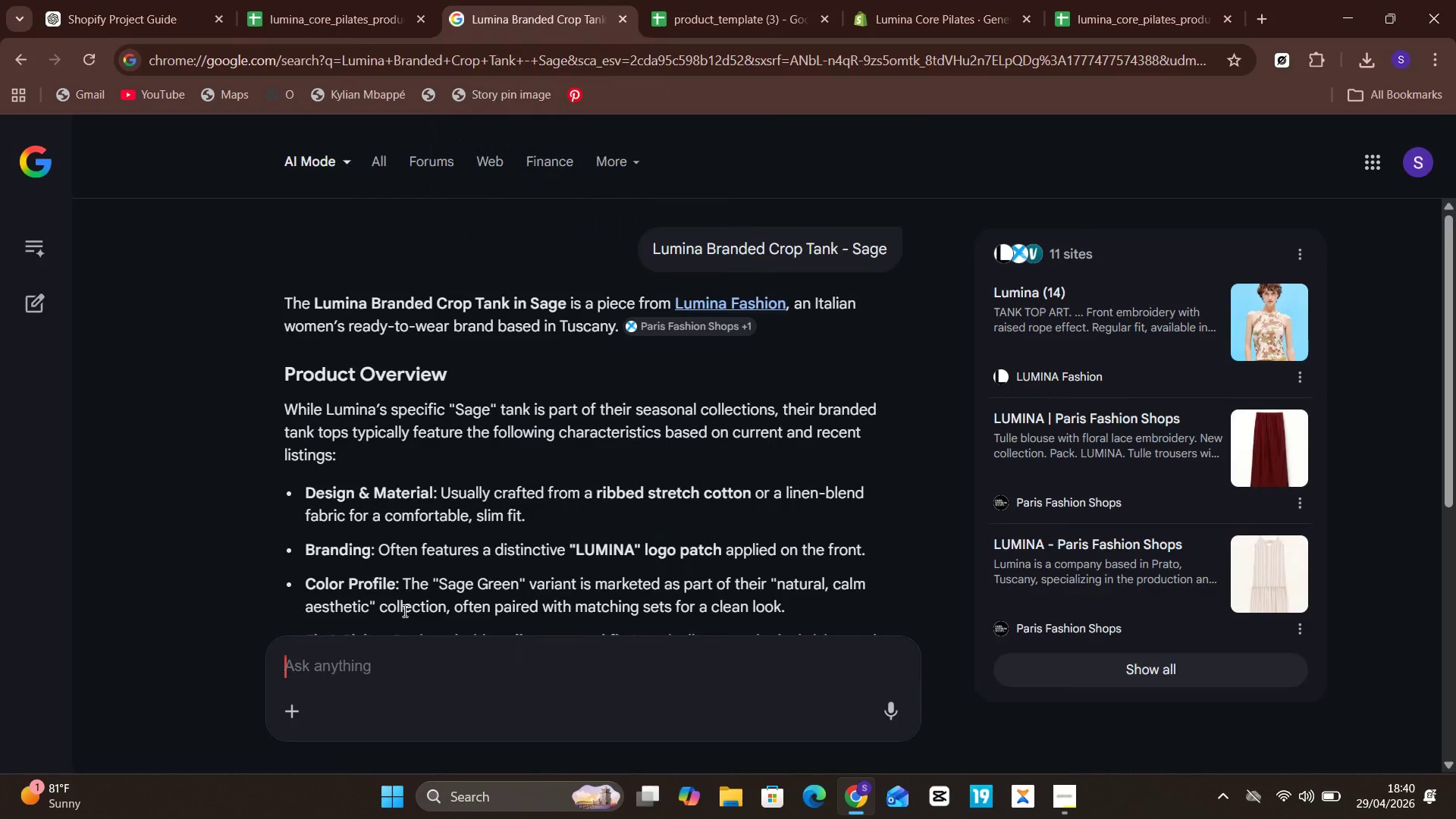 
key(Control+V)
 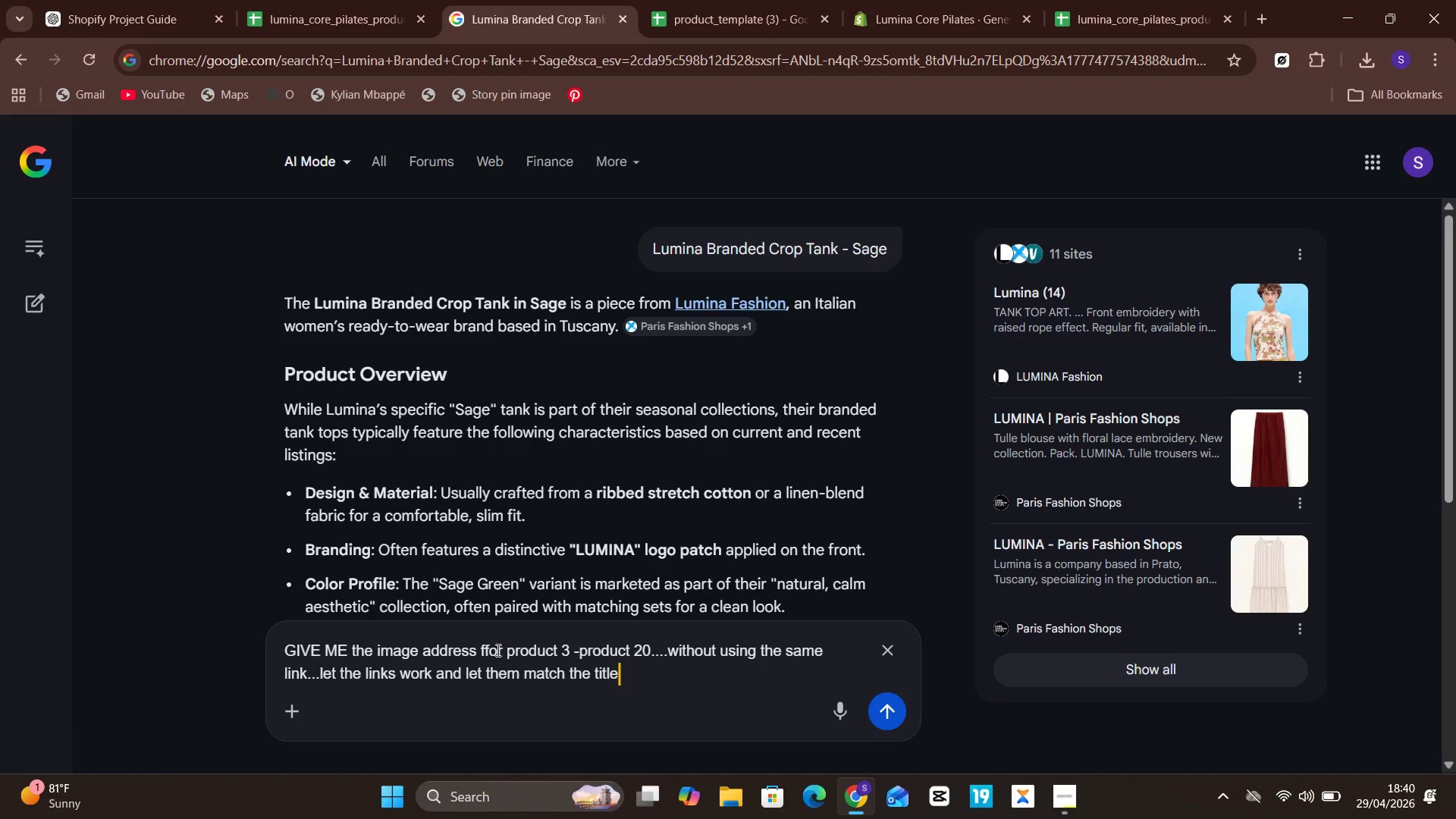 
left_click([491, 651])
 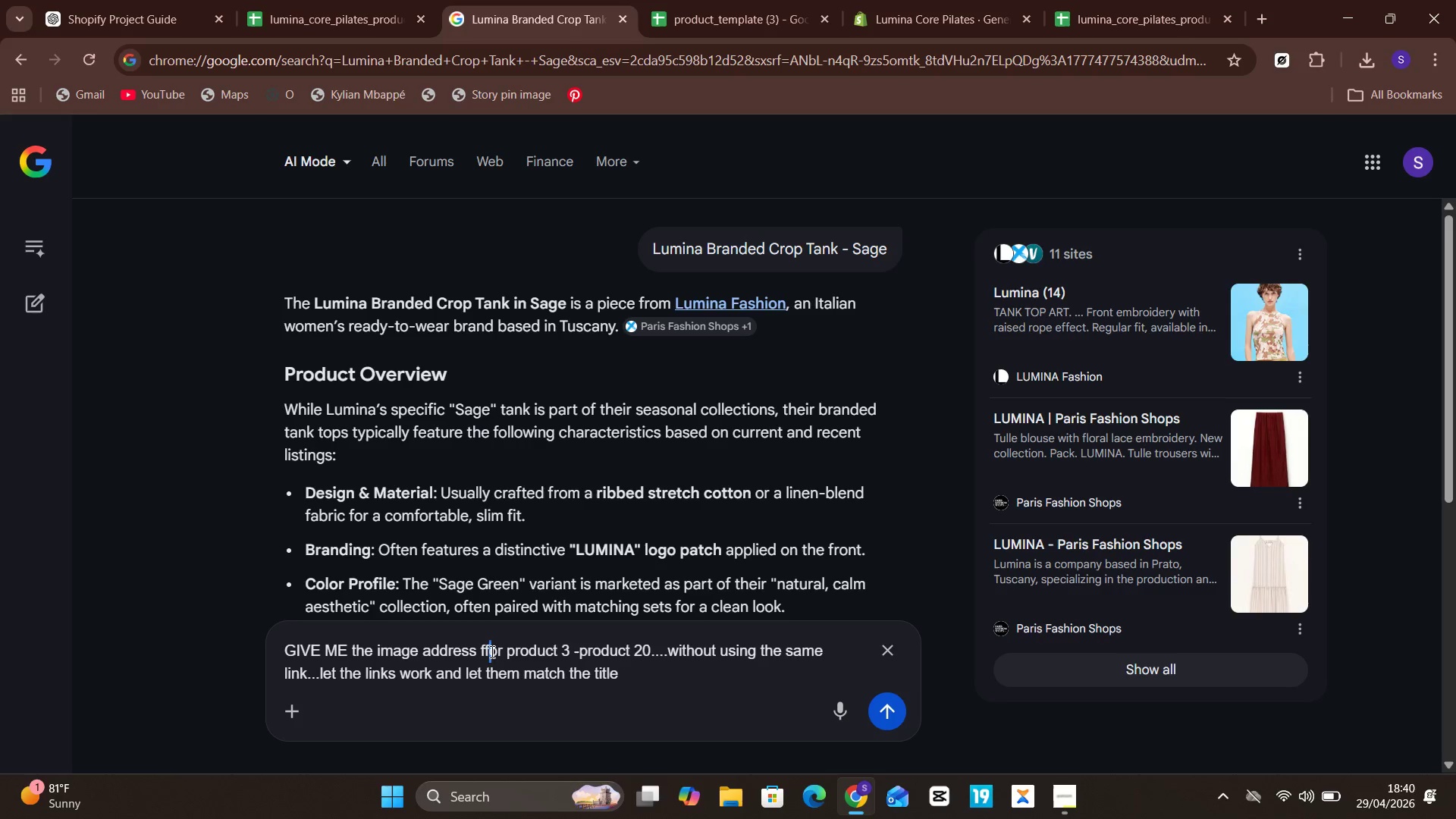 
key(Backspace)
 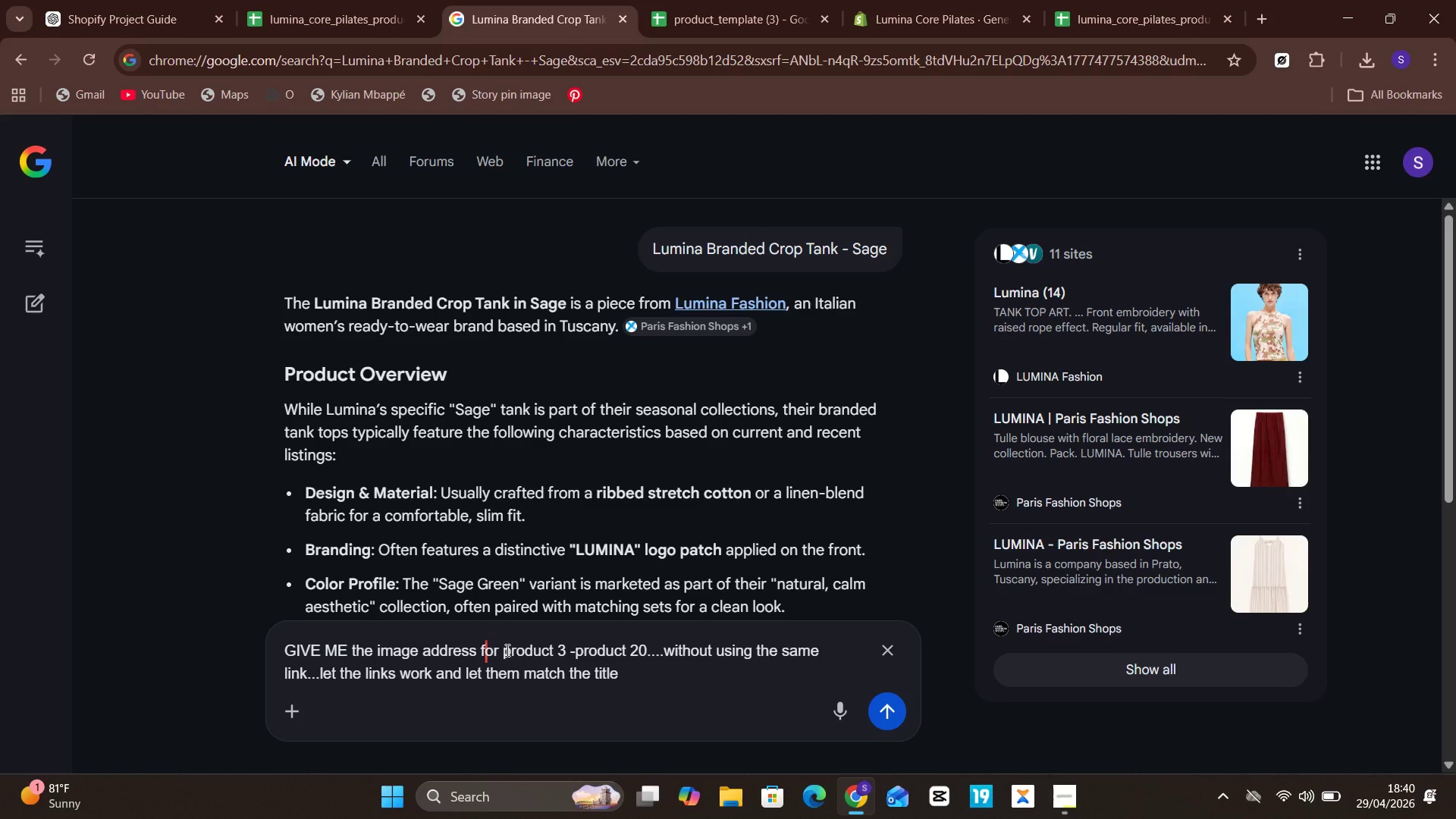 
left_click_drag(start_coordinate=[506, 650], to_coordinate=[645, 642])
 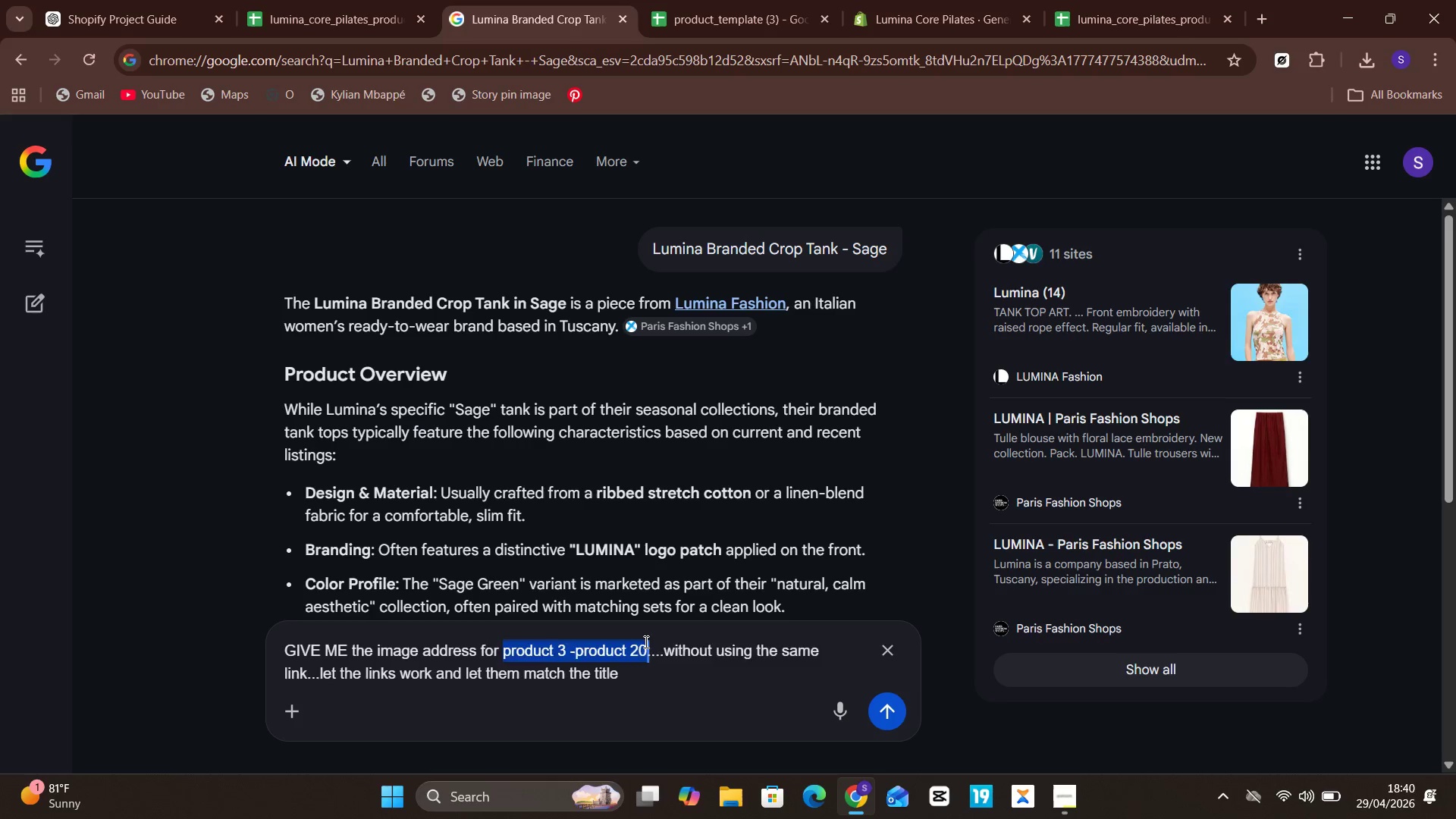 
key(Backspace)
 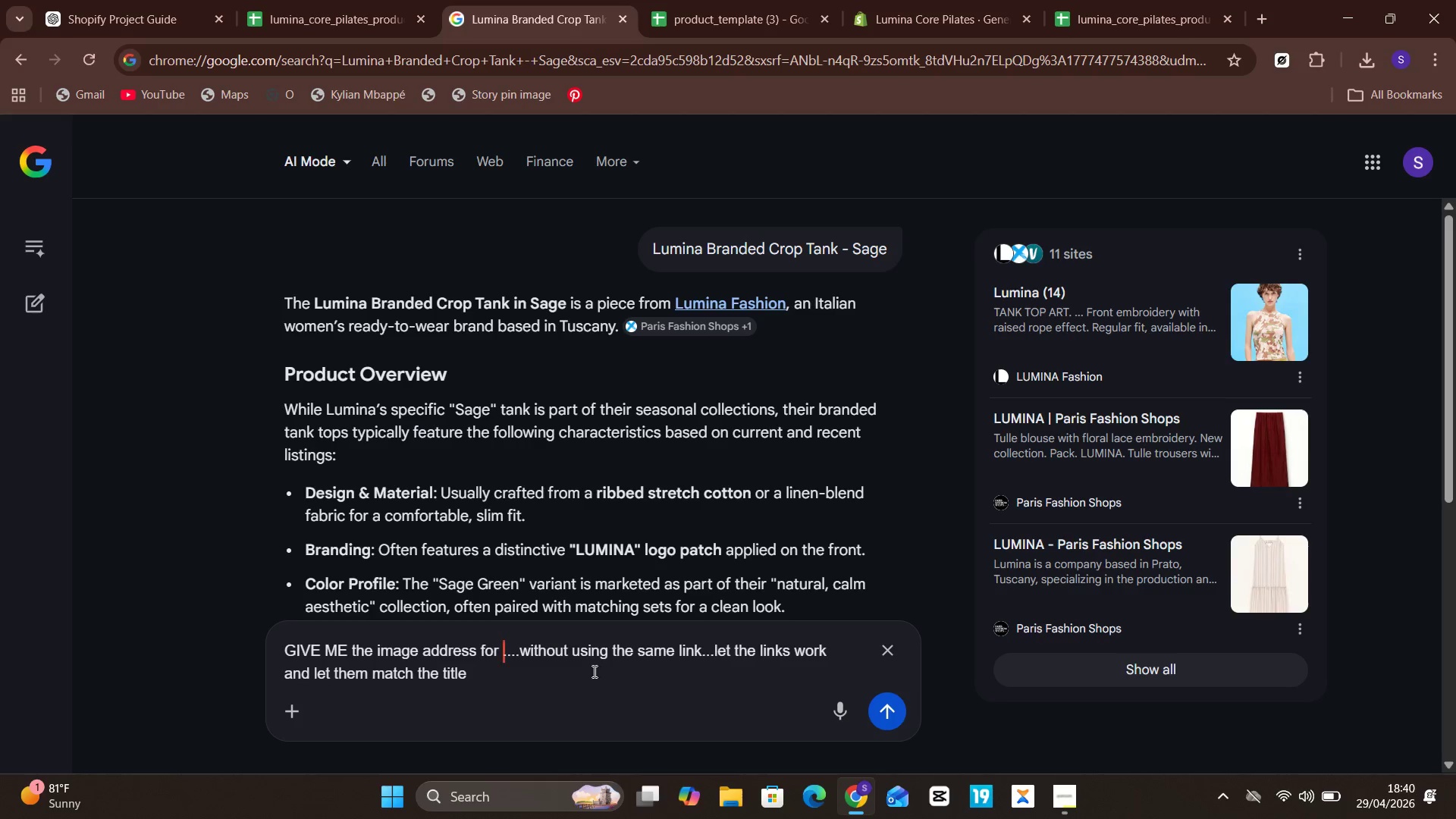 
left_click([591, 671])
 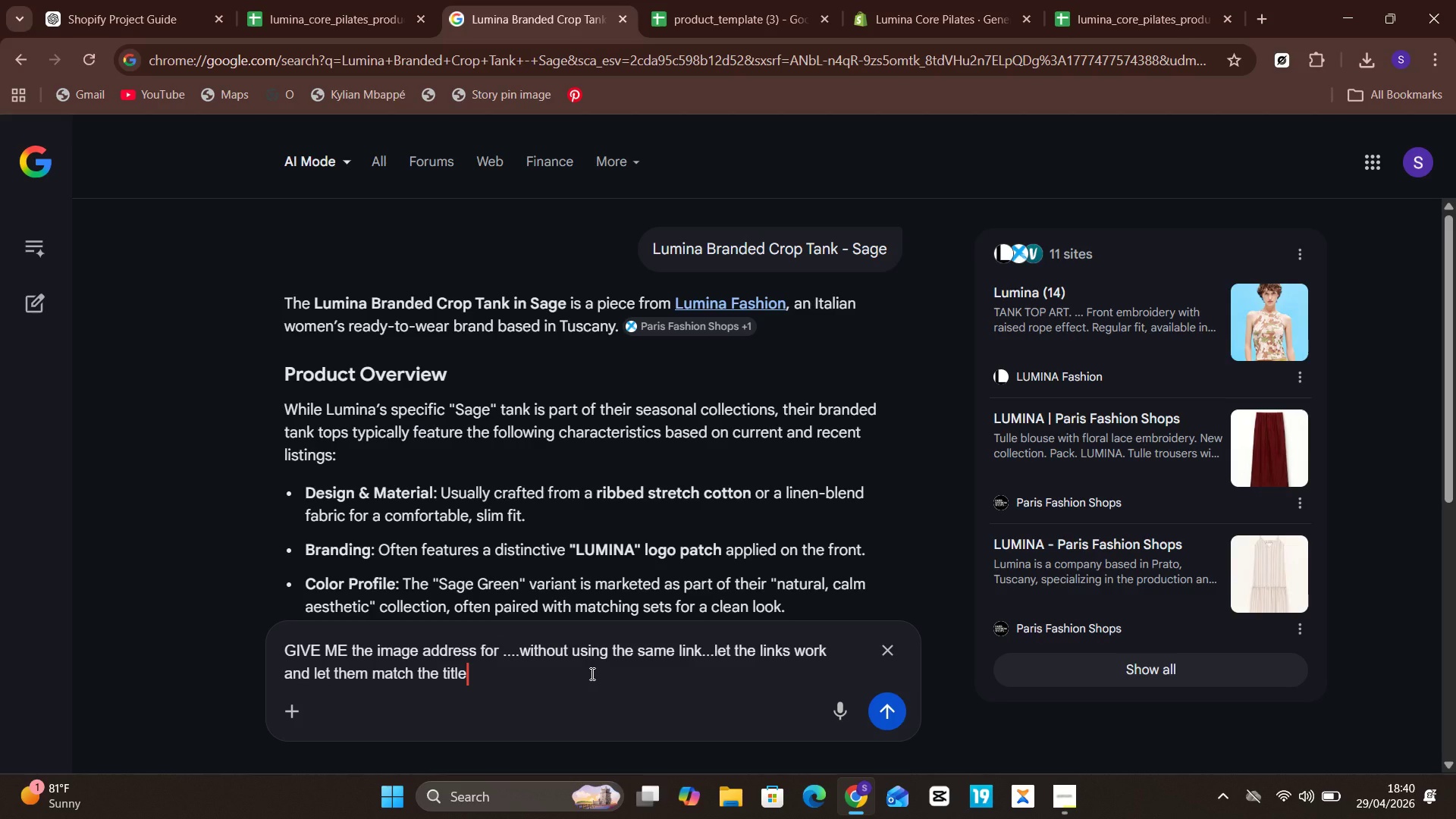 
key(Space)
 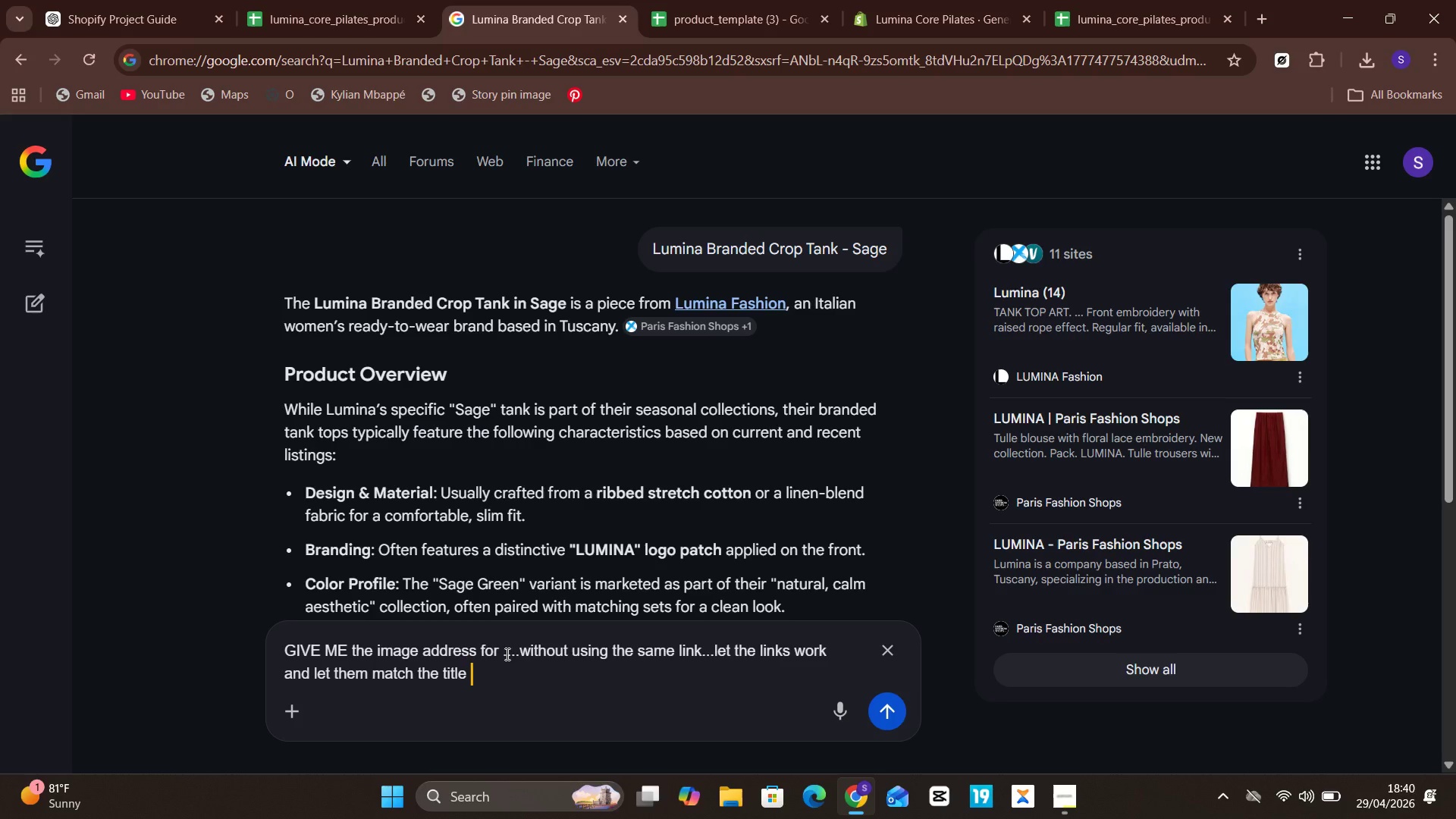 
left_click([504, 652])
 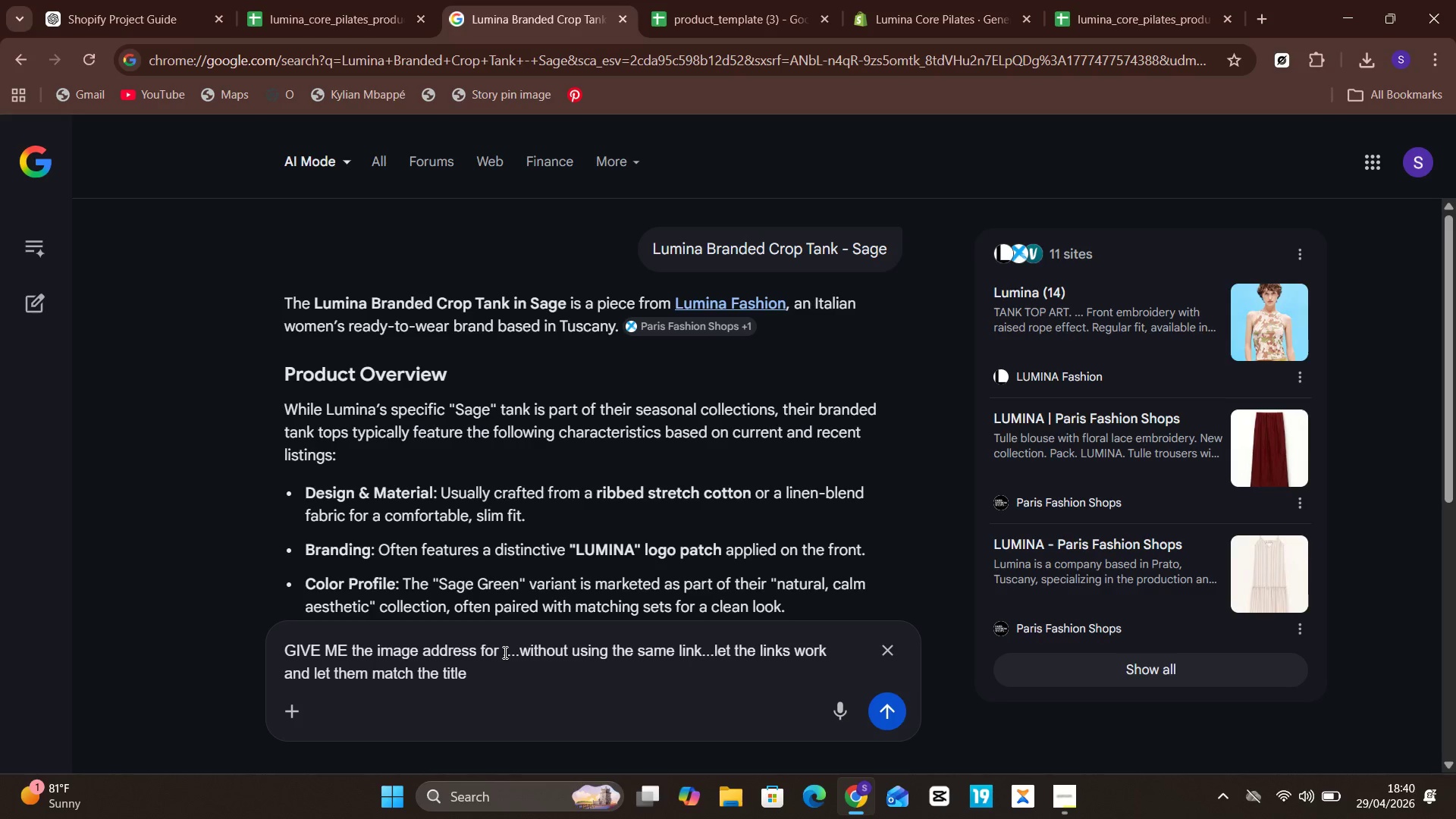 
type(ttheset)
key(Backspace)
type( products ())
 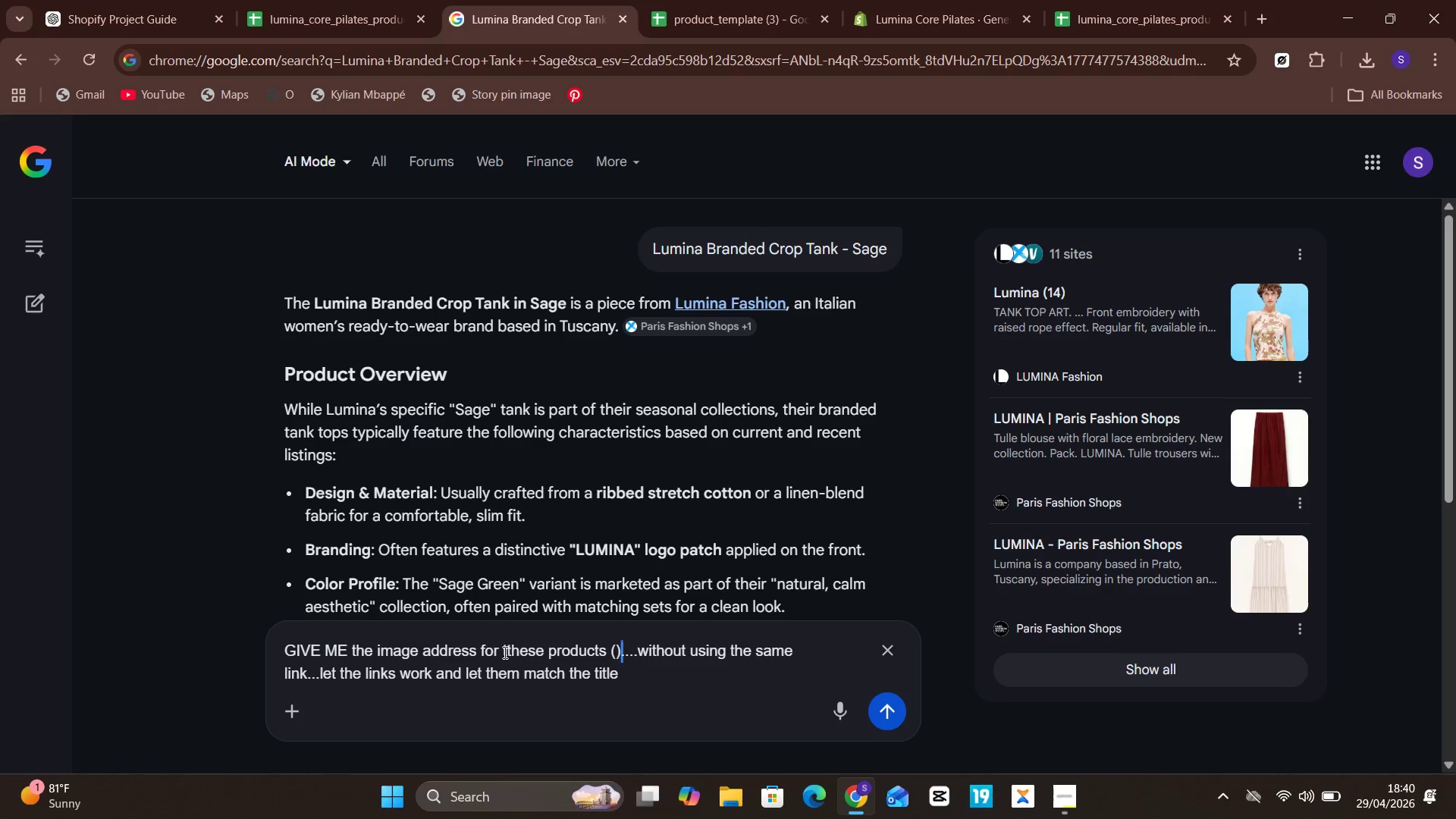 
key(ArrowLeft)
 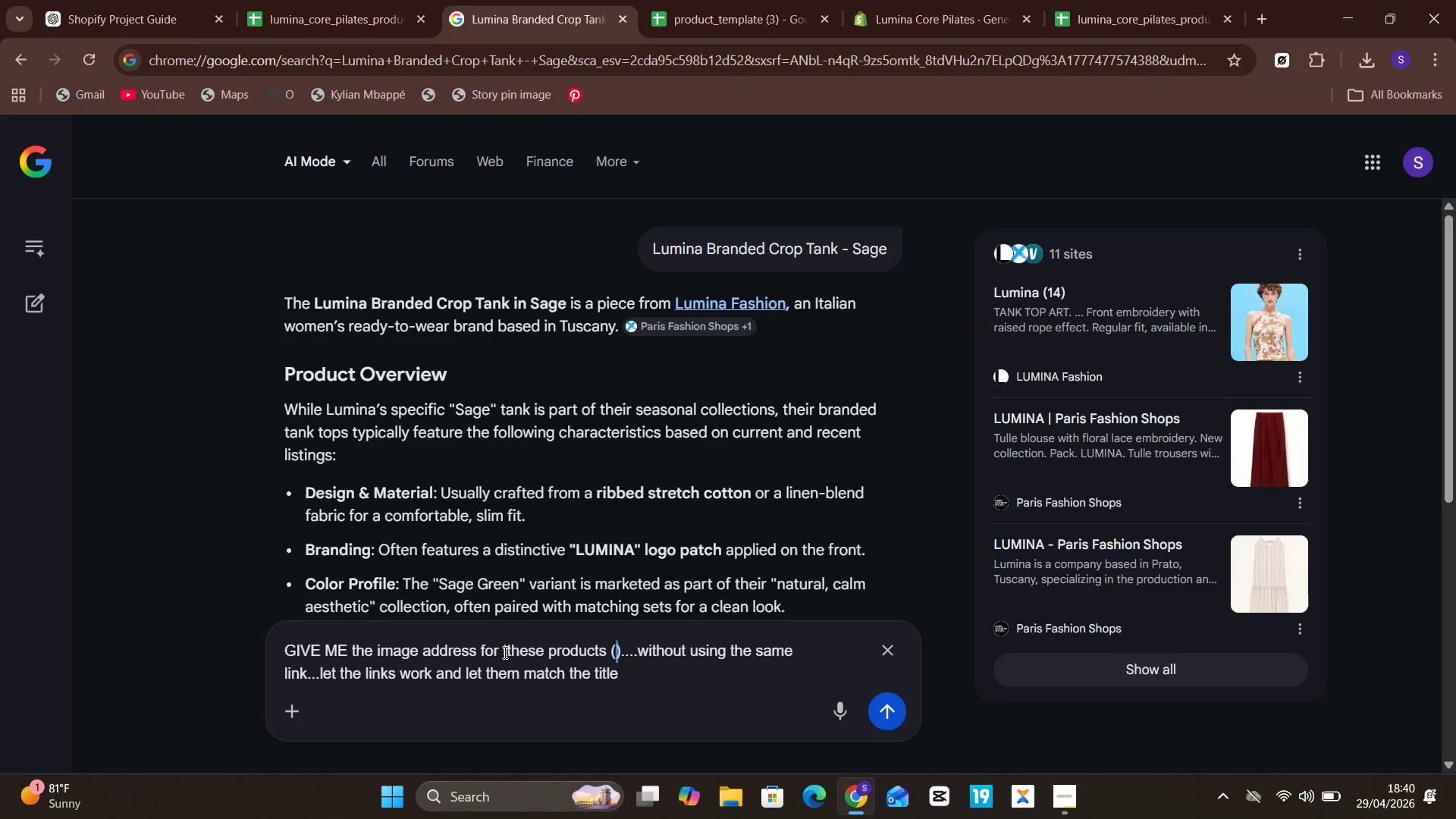 
key(Unknown)
 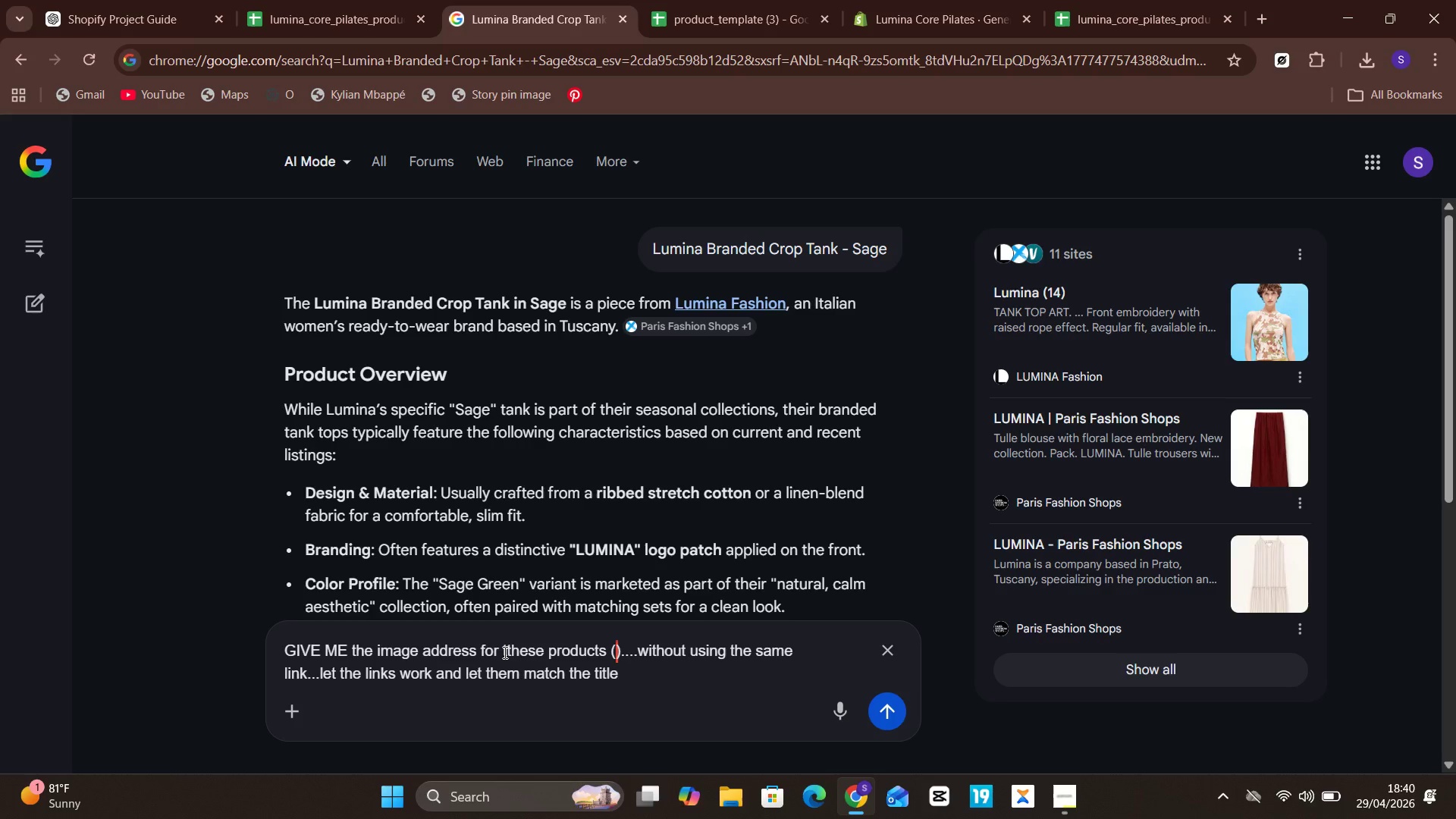 
key(Meta+V)
 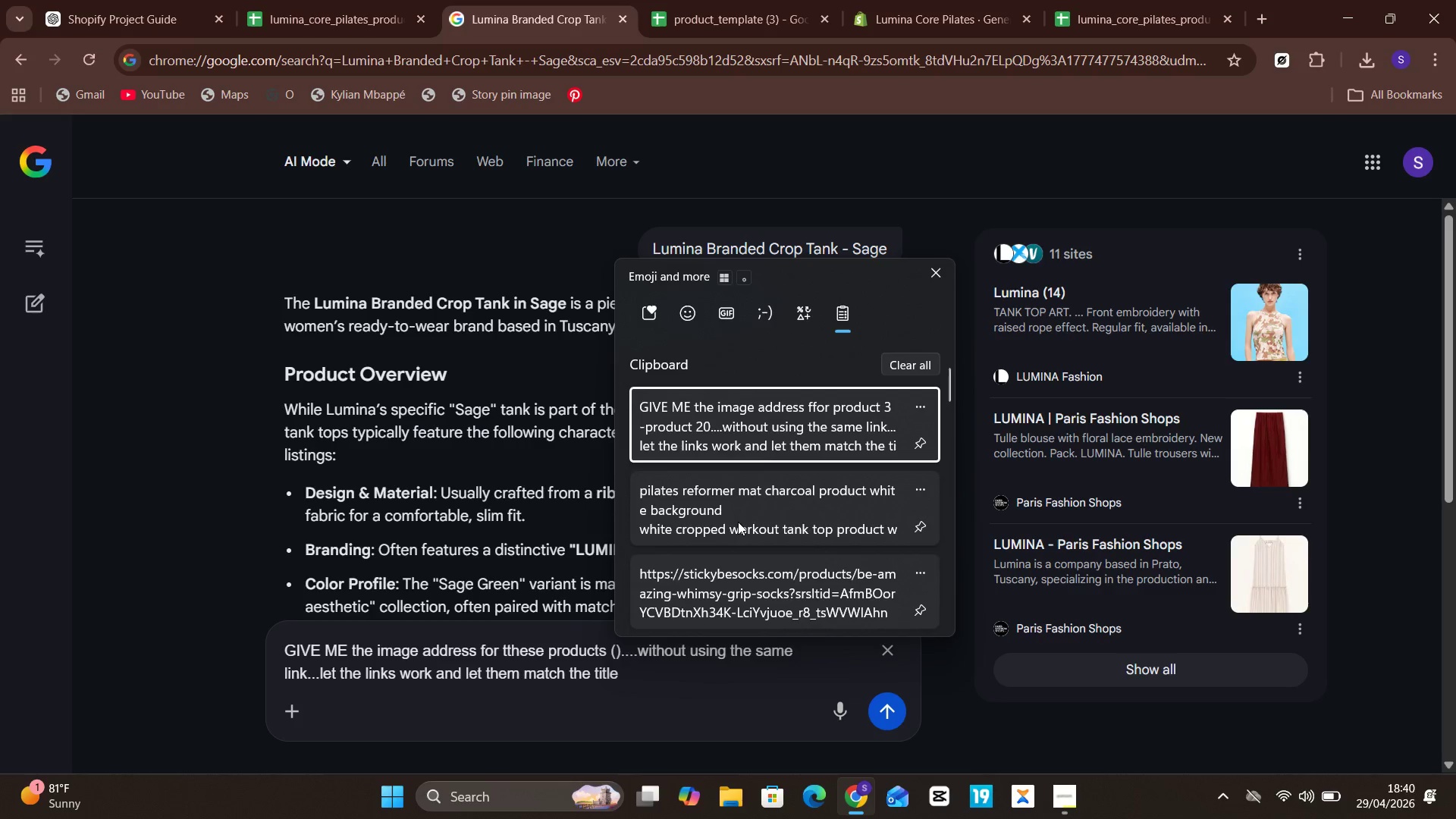 
left_click([738, 522])
 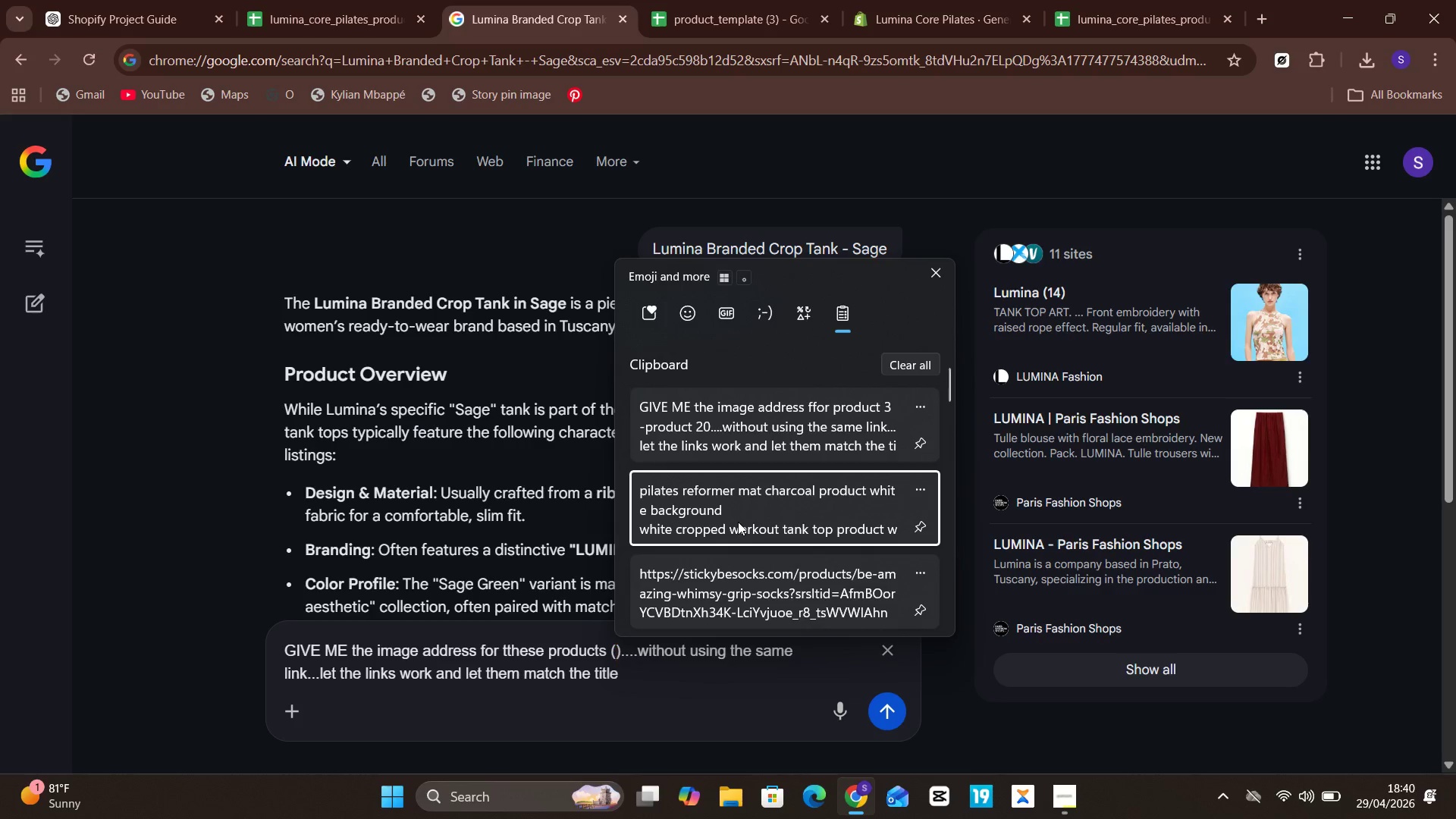 
key(Control+ControlLeft)
 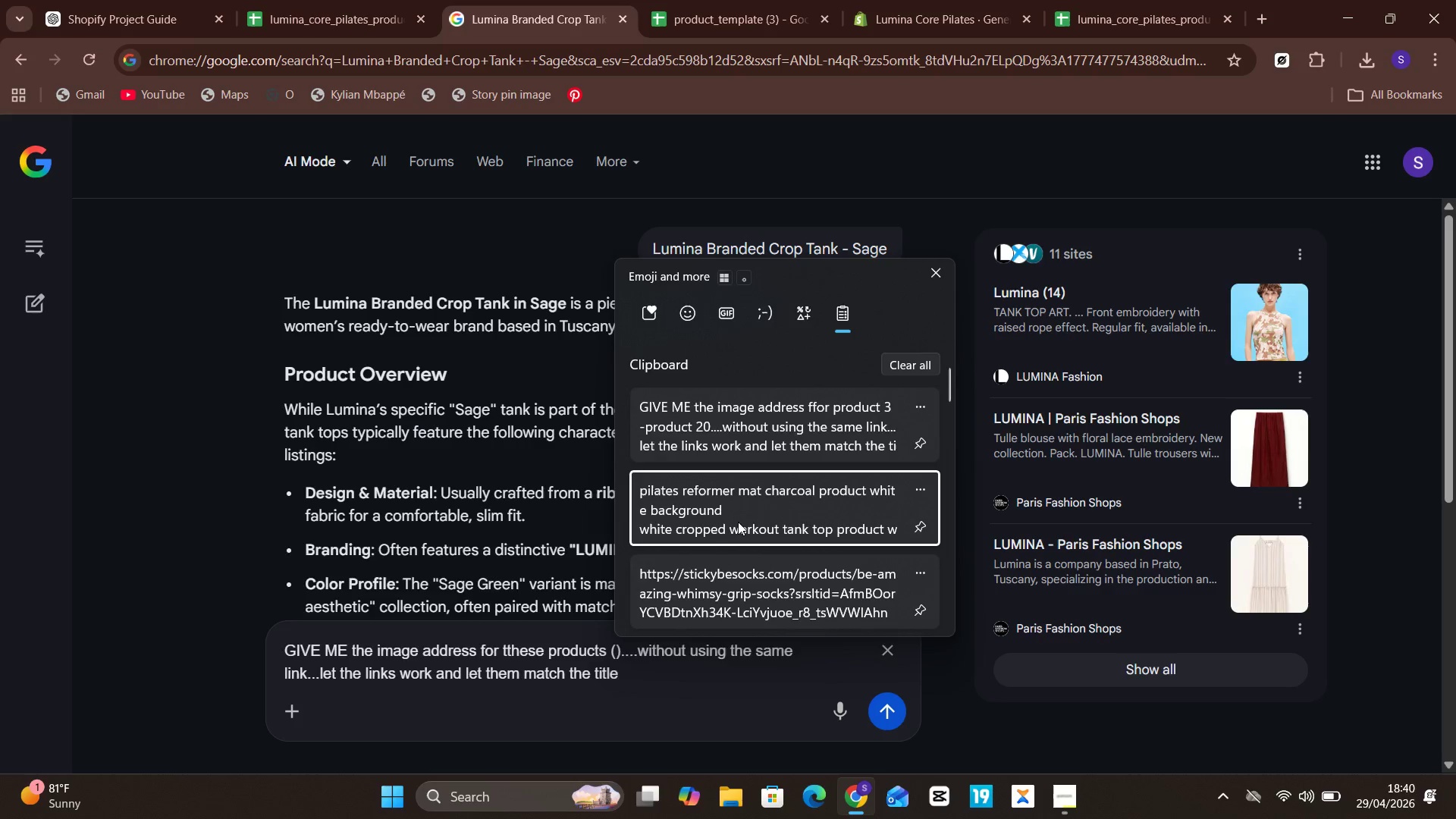 
key(Control+V)
 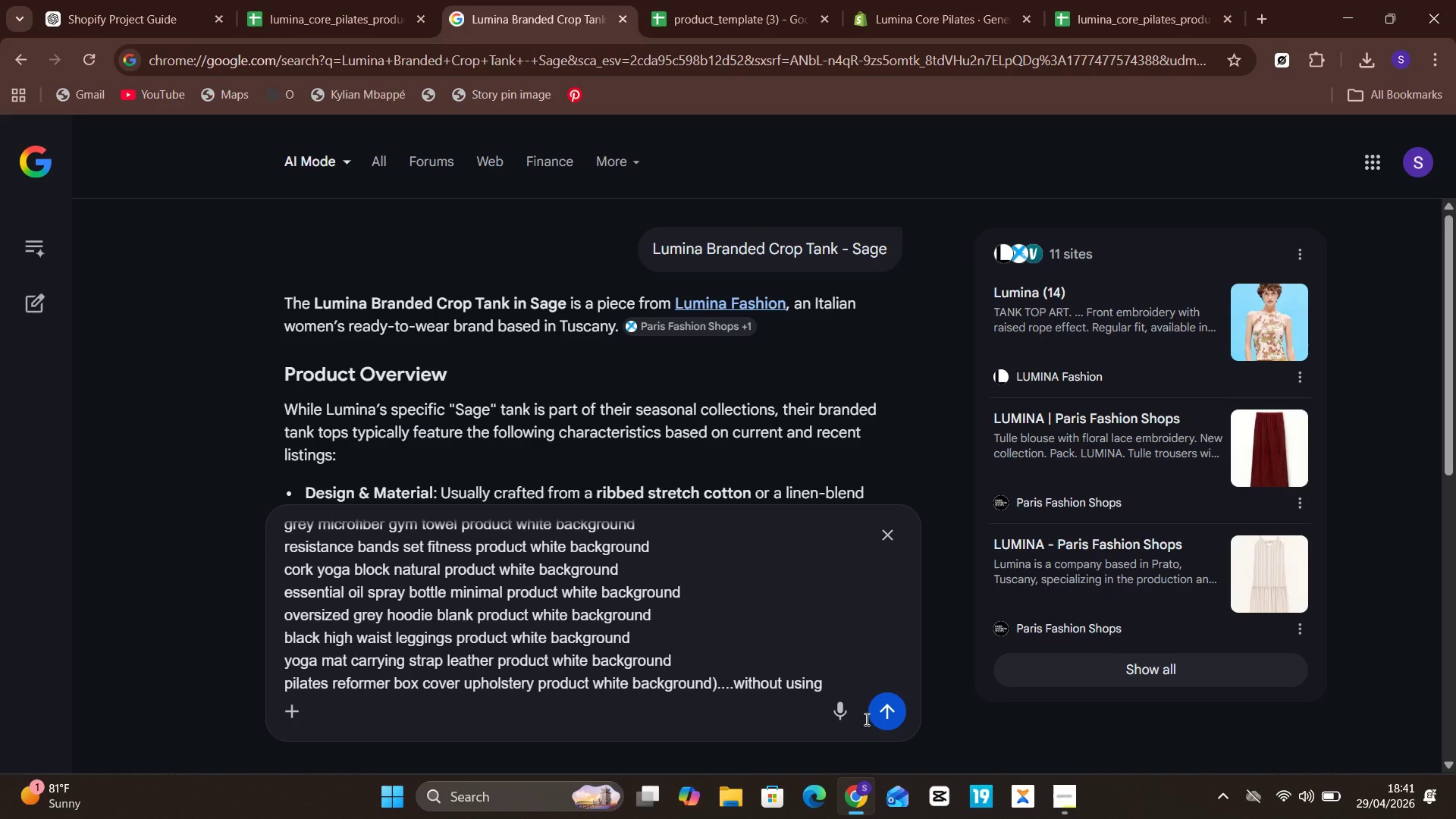 
left_click([874, 717])
 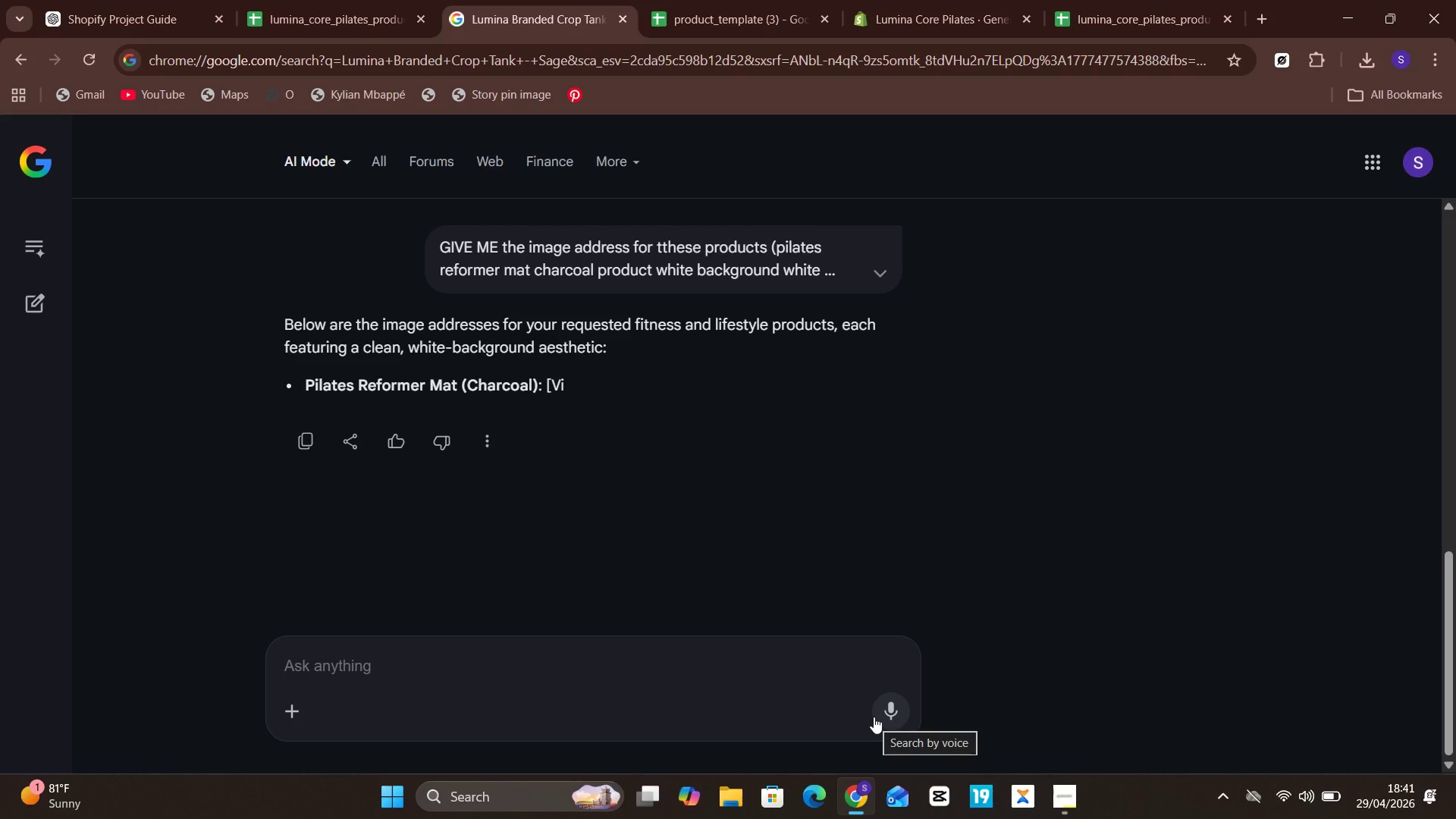 
wait(18.0)
 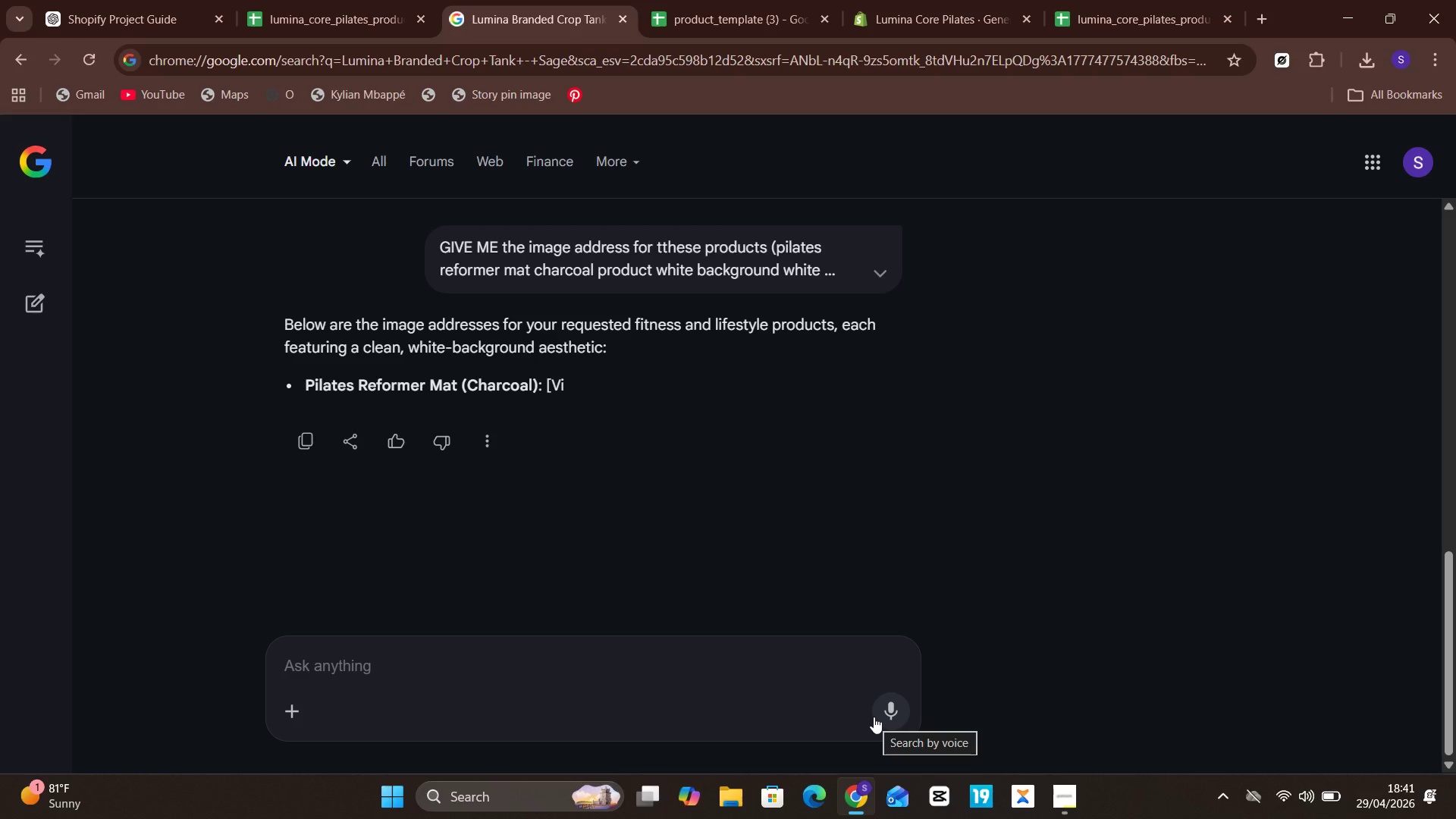 
left_click([798, 562])
 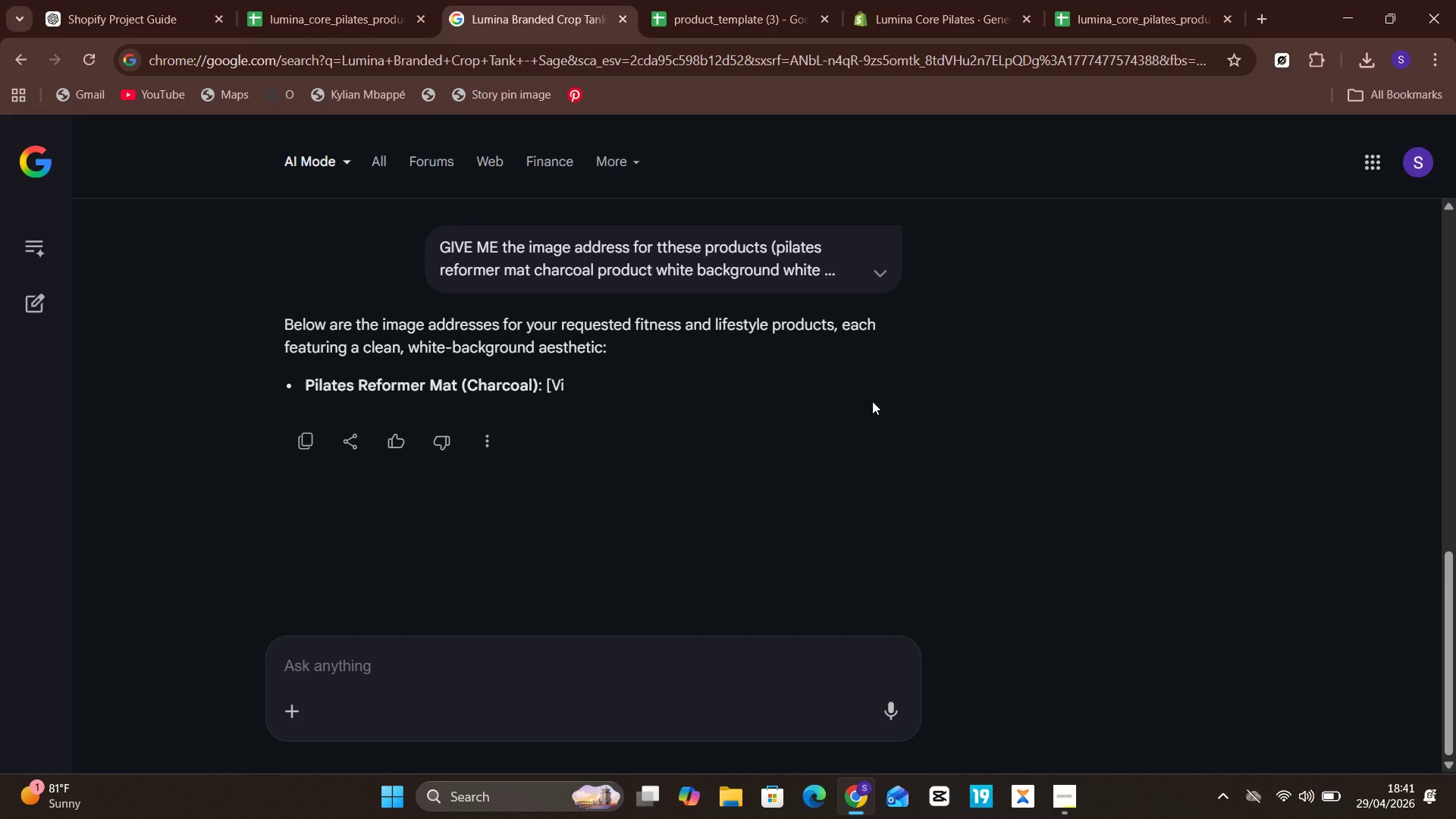 
left_click([886, 271])
 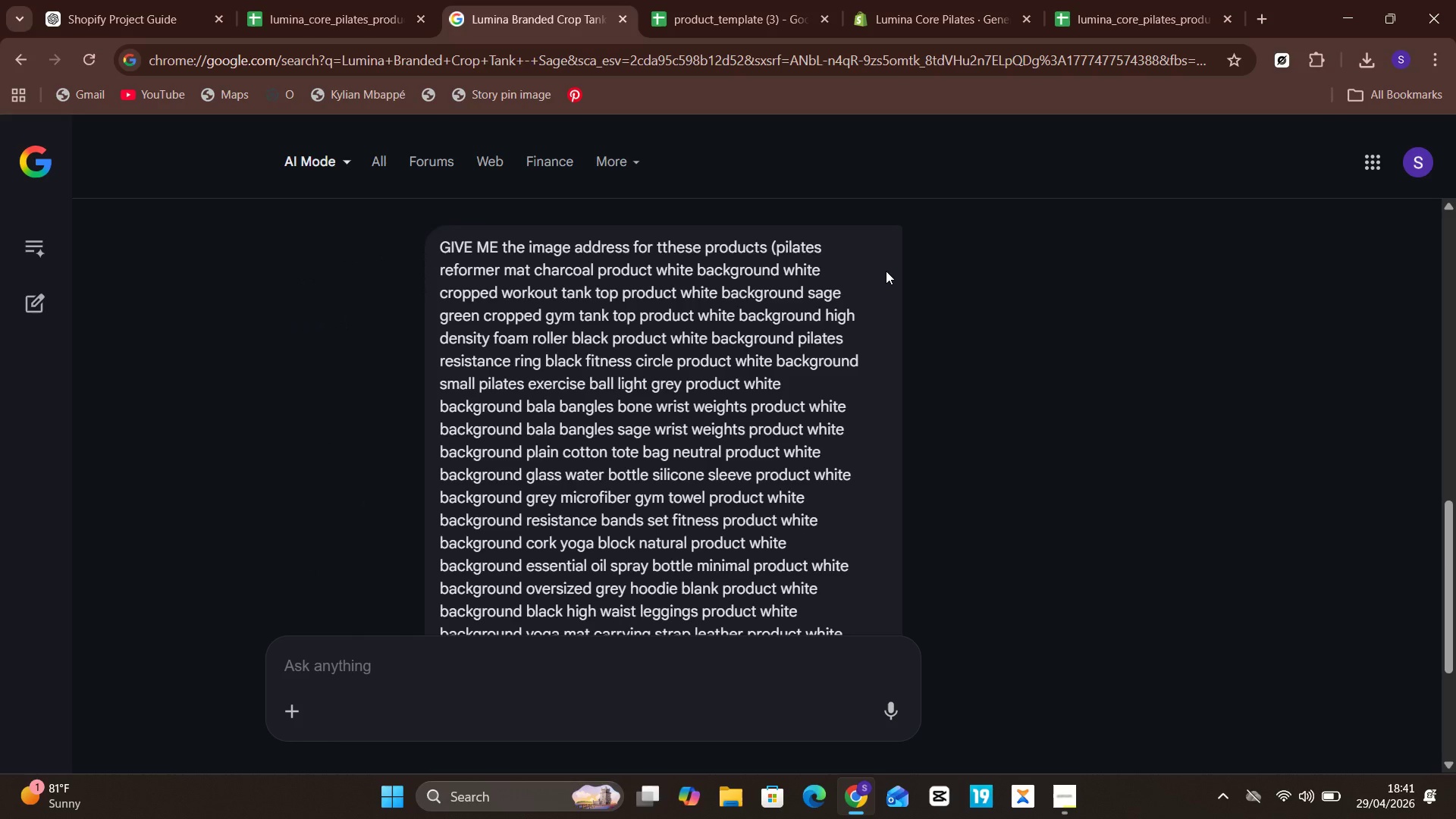 
left_click([886, 271])
 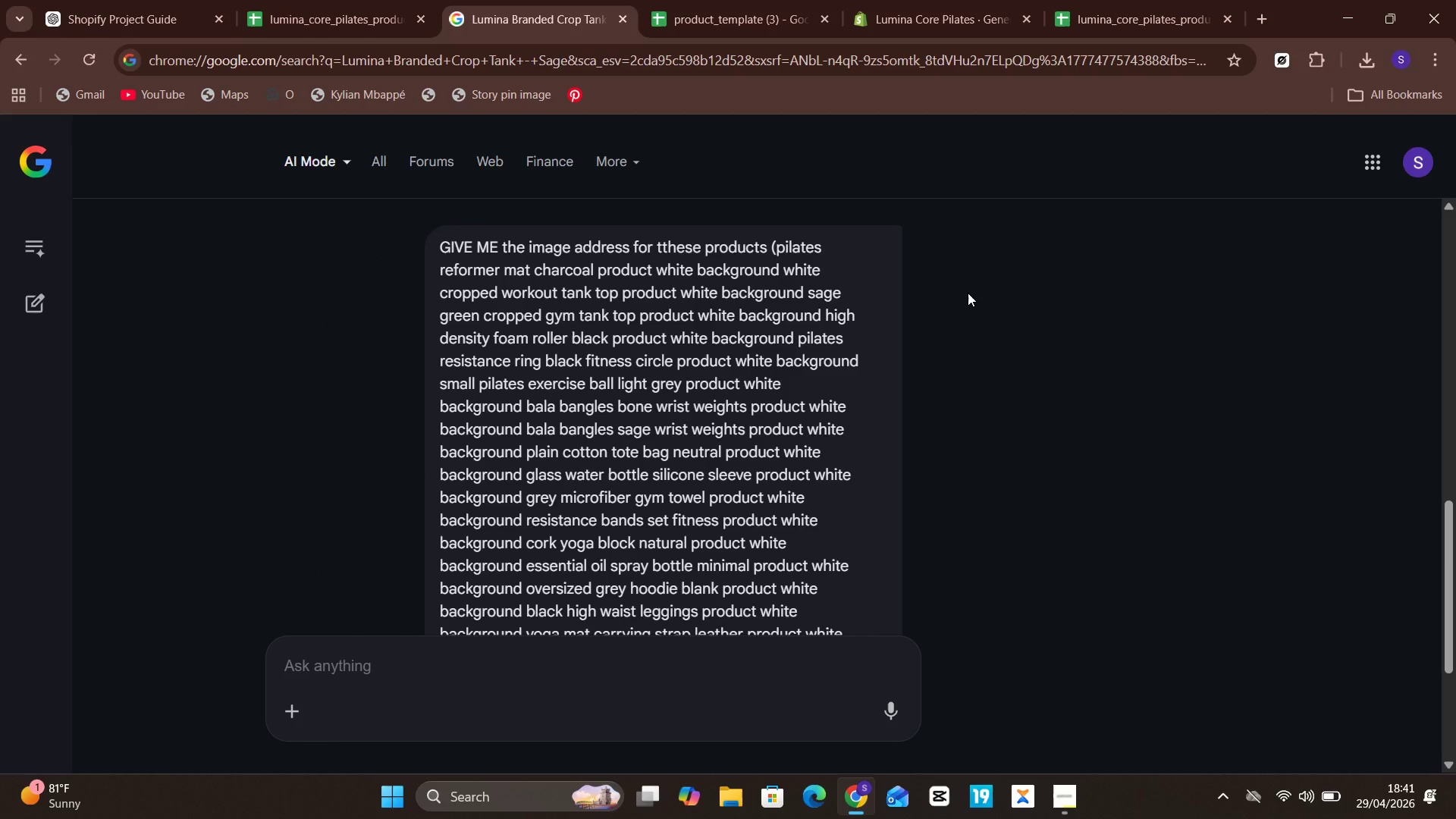 
left_click([968, 293])
 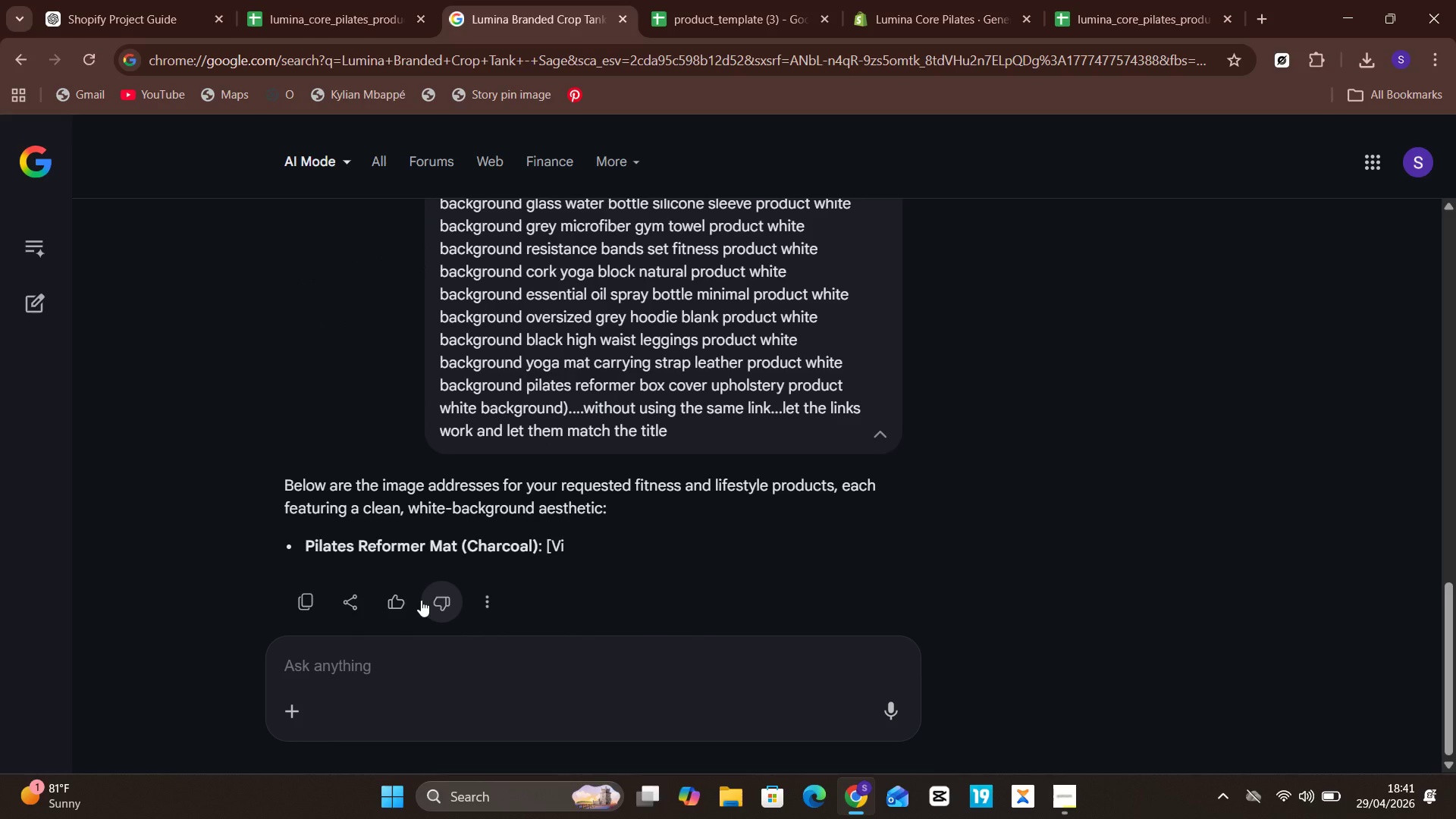 
left_click([481, 610])
 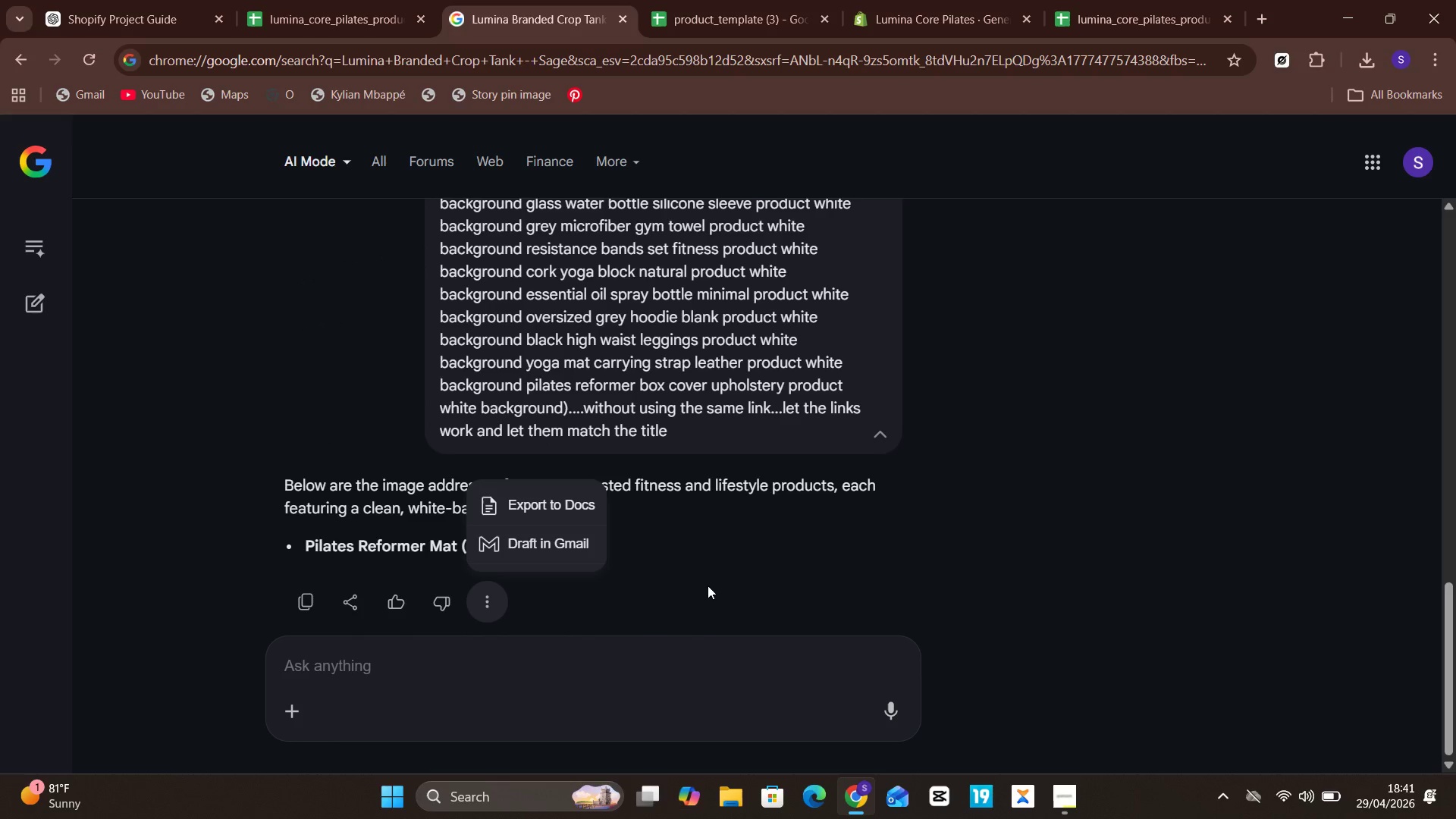 
left_click([710, 580])
 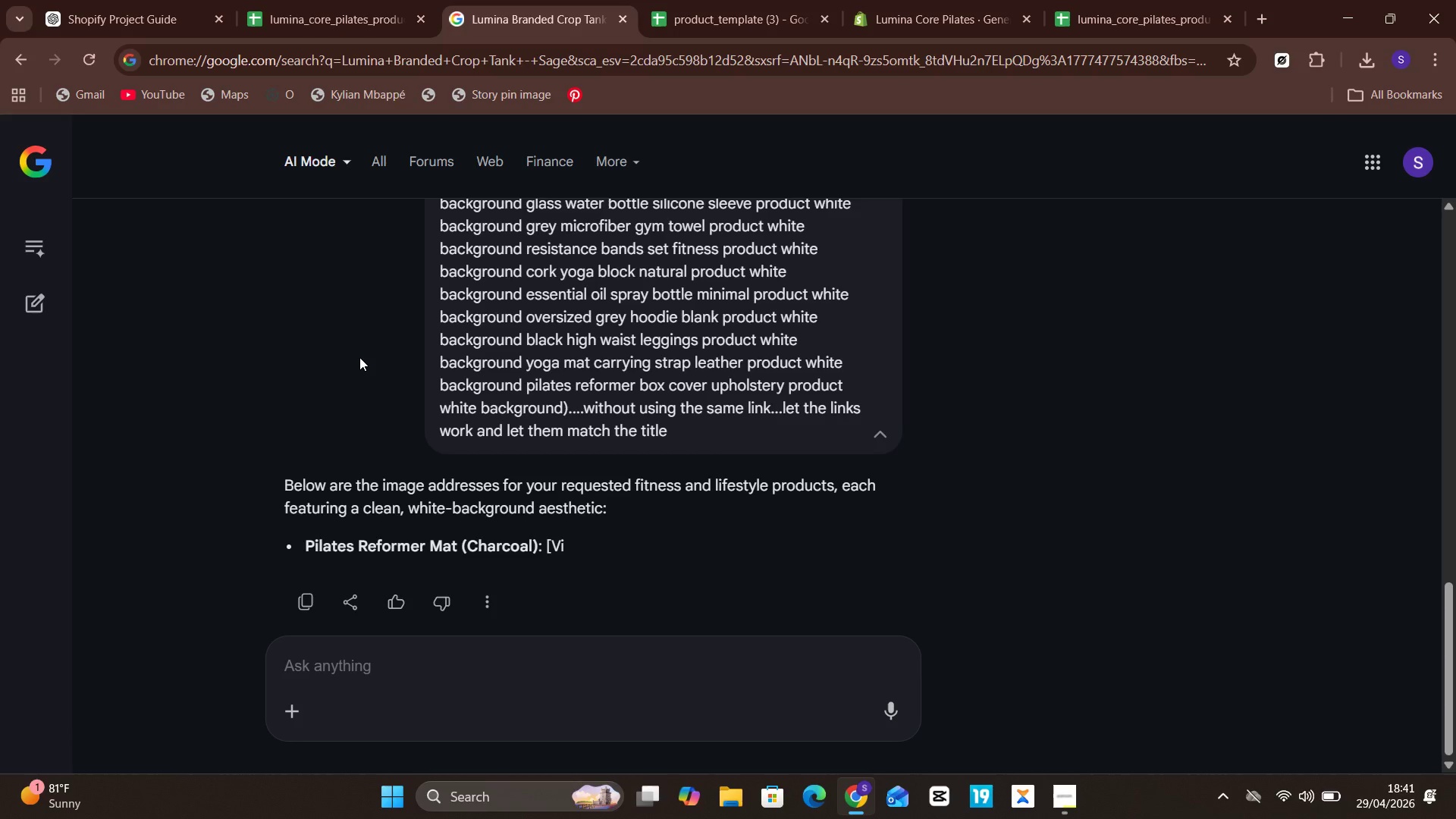 
left_click([350, 353])
 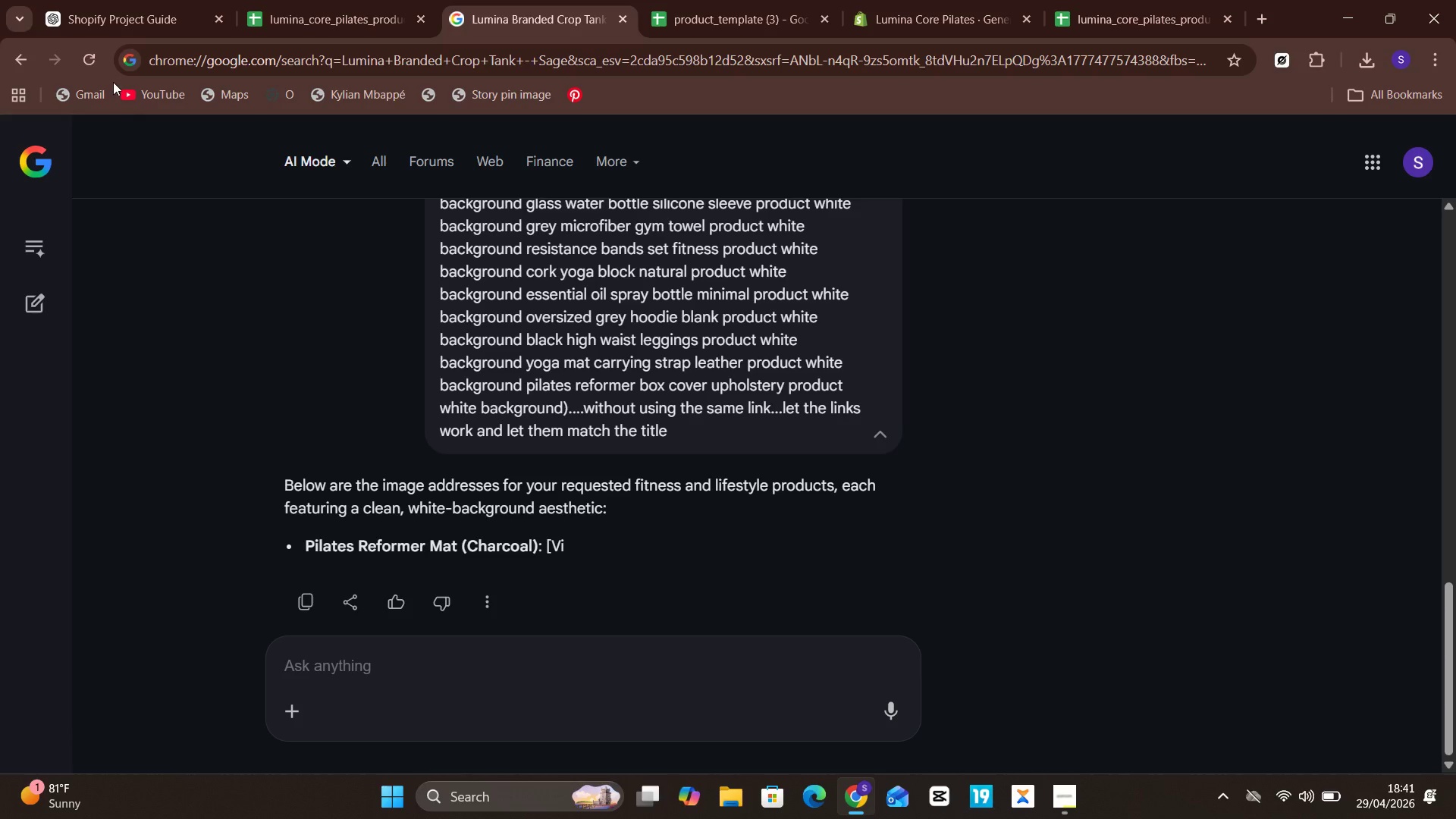 
left_click([93, 62])
 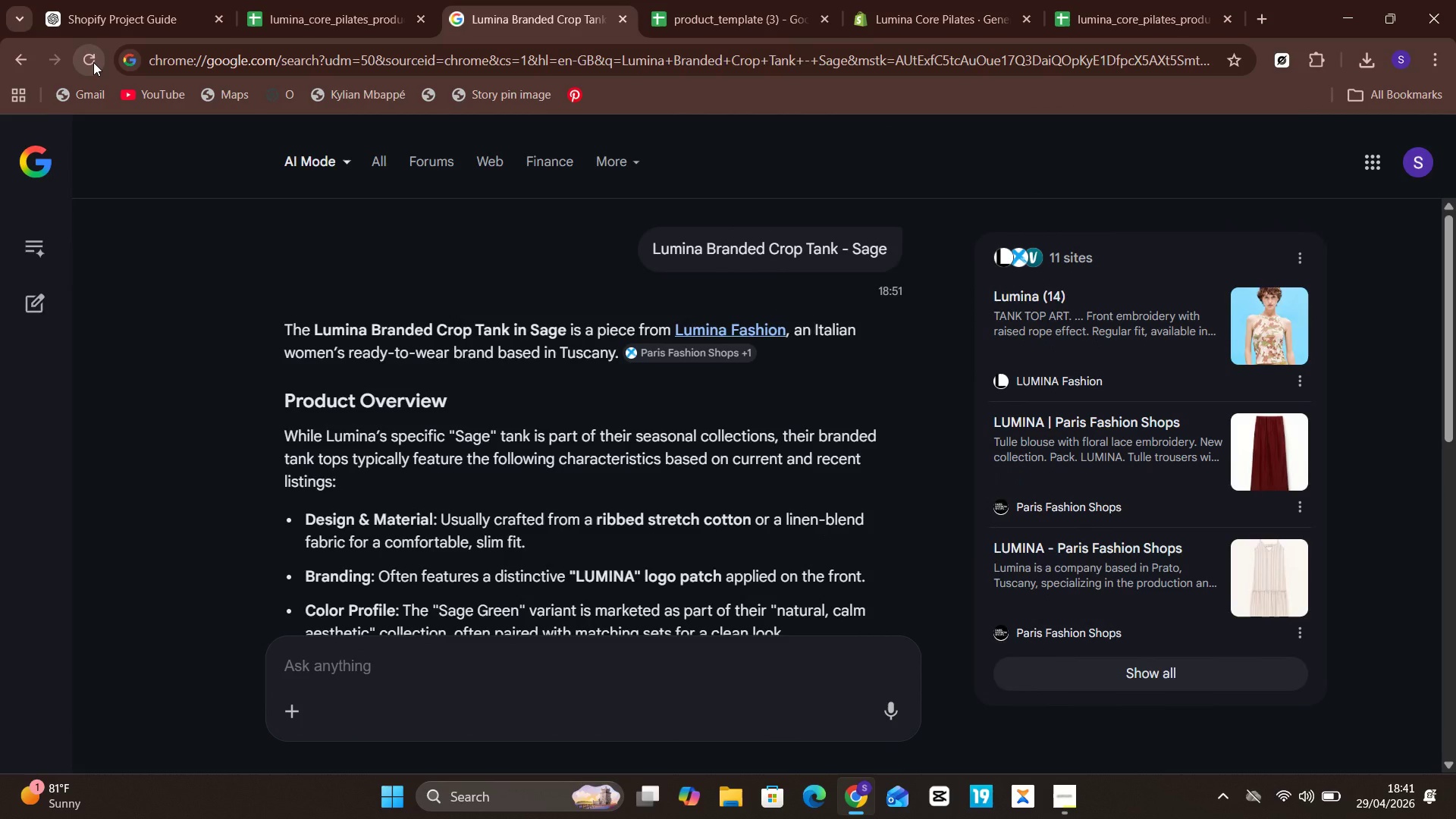 
wait(12.66)
 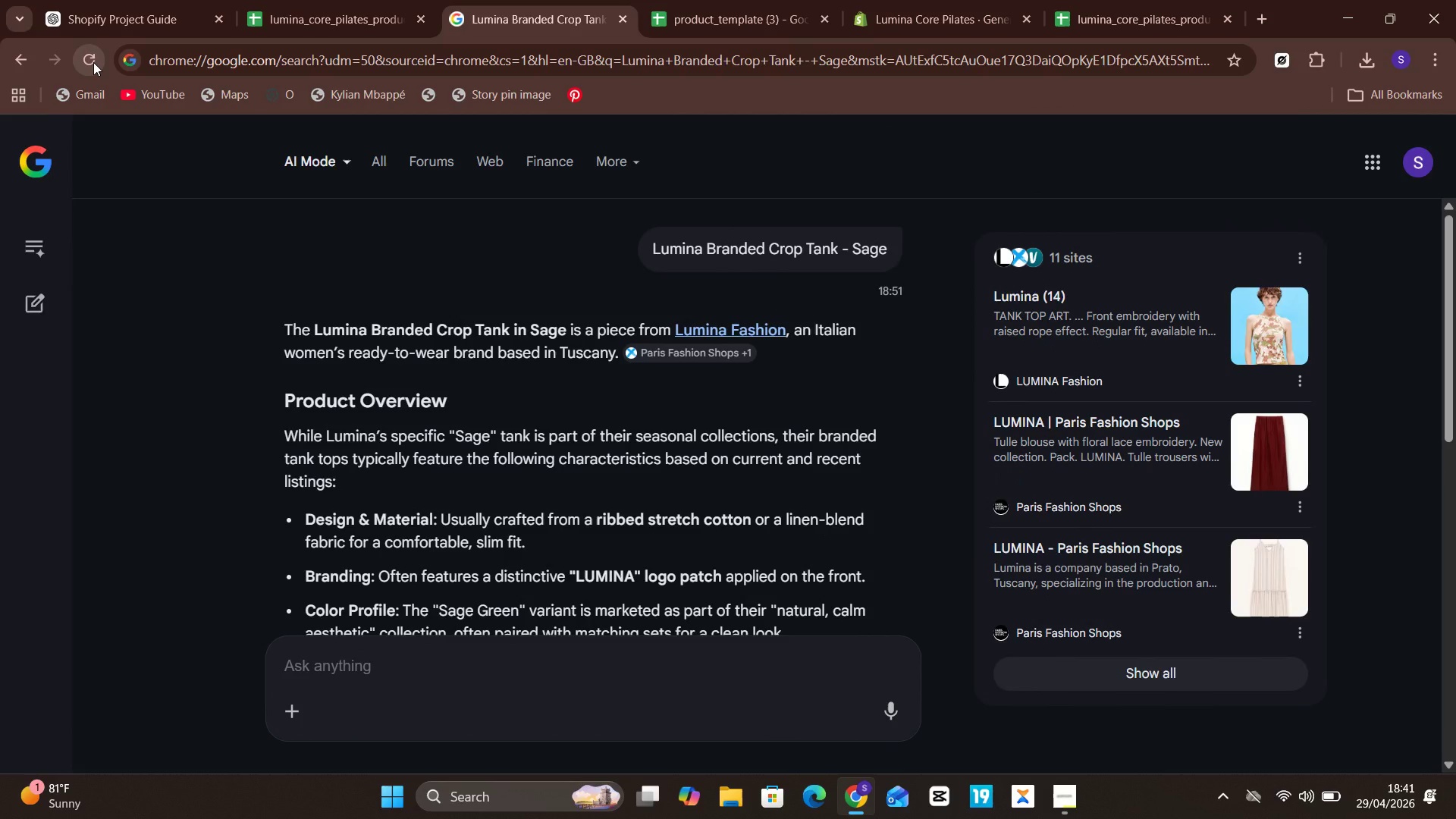 
scroll: coordinate [93, 62], scroll_direction: down, amount: 15.0
 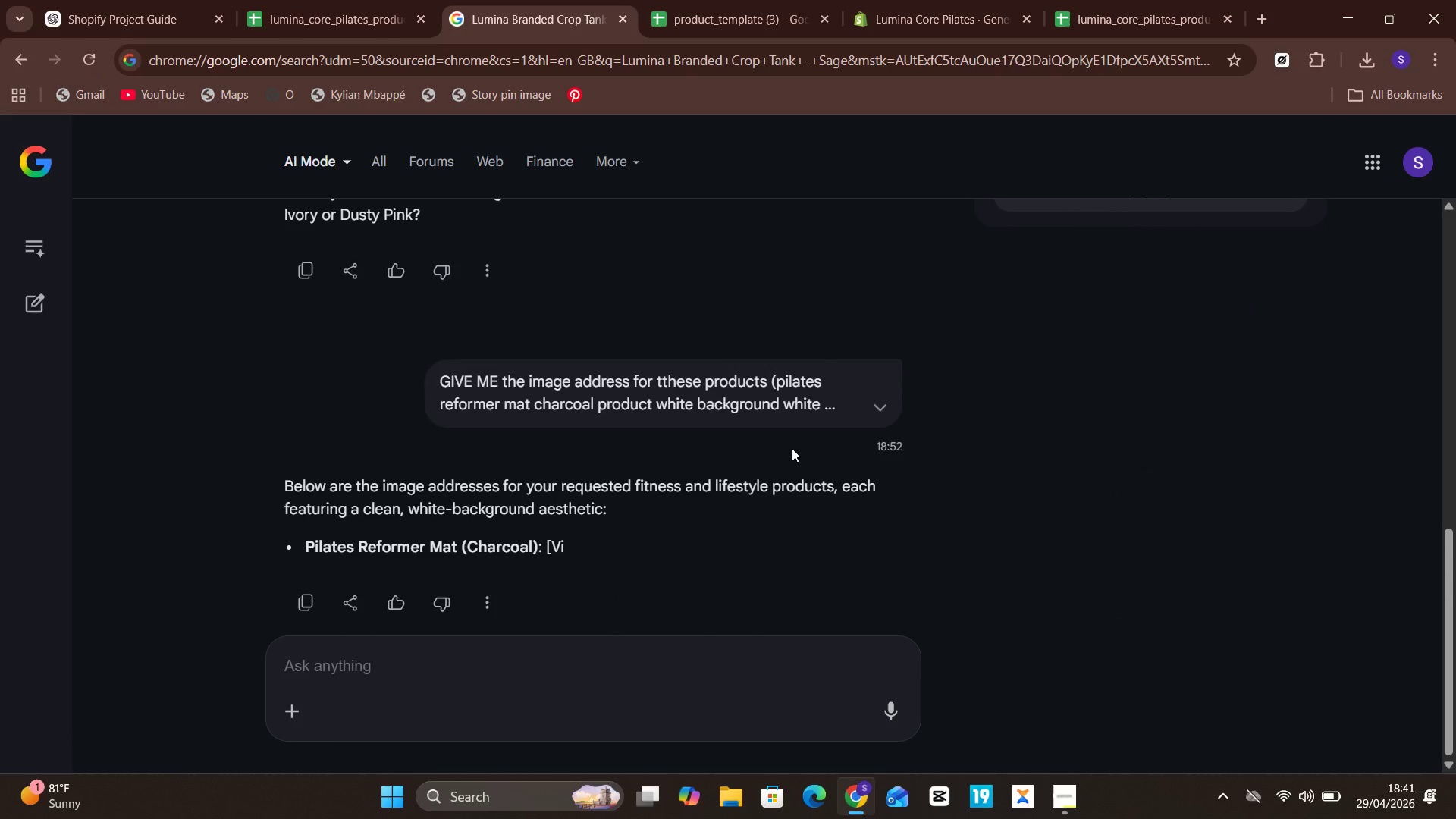 
left_click([839, 405])
 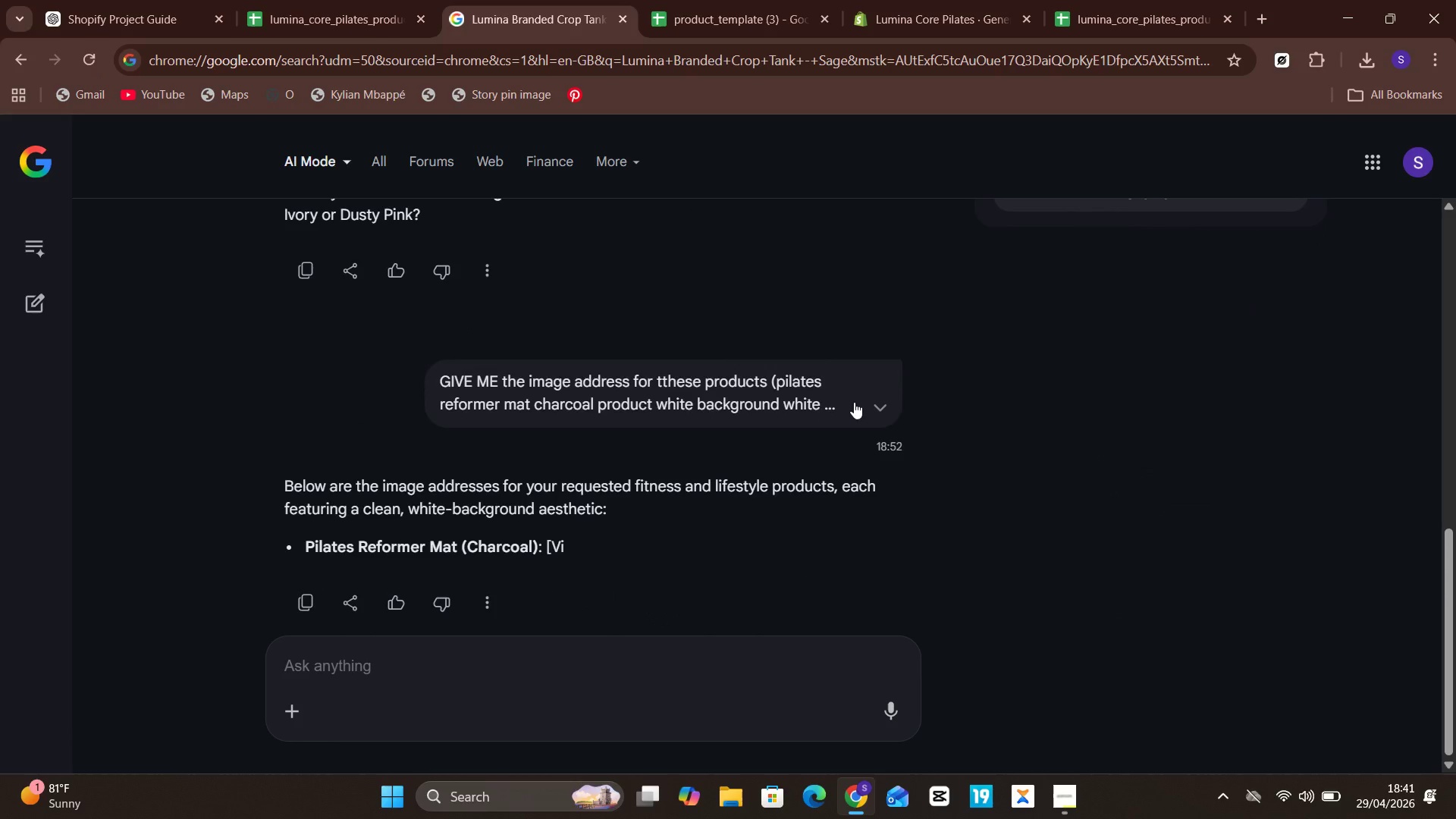 
left_click_drag(start_coordinate=[854, 402], to_coordinate=[880, 402])
 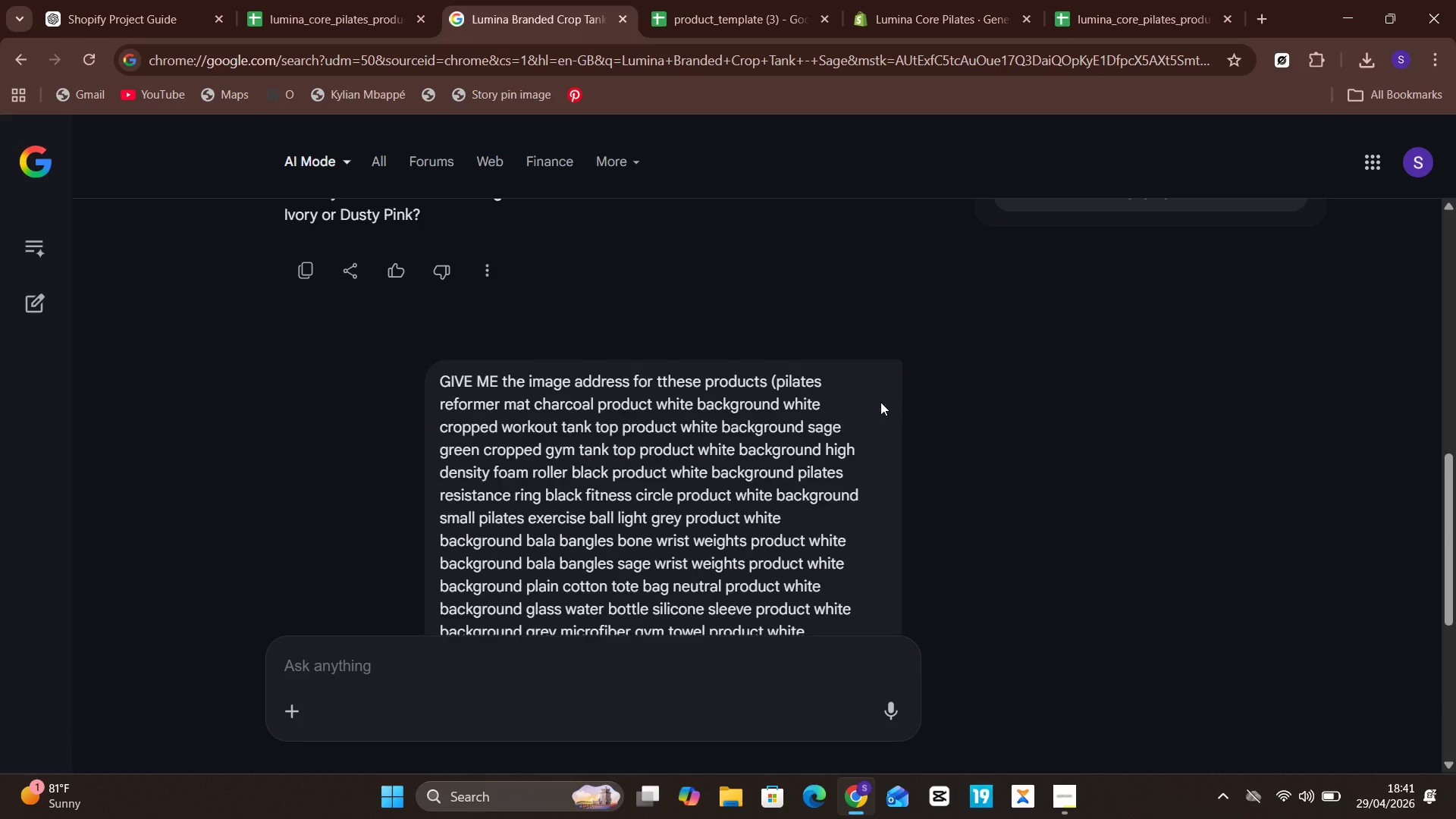 
left_click([880, 402])
 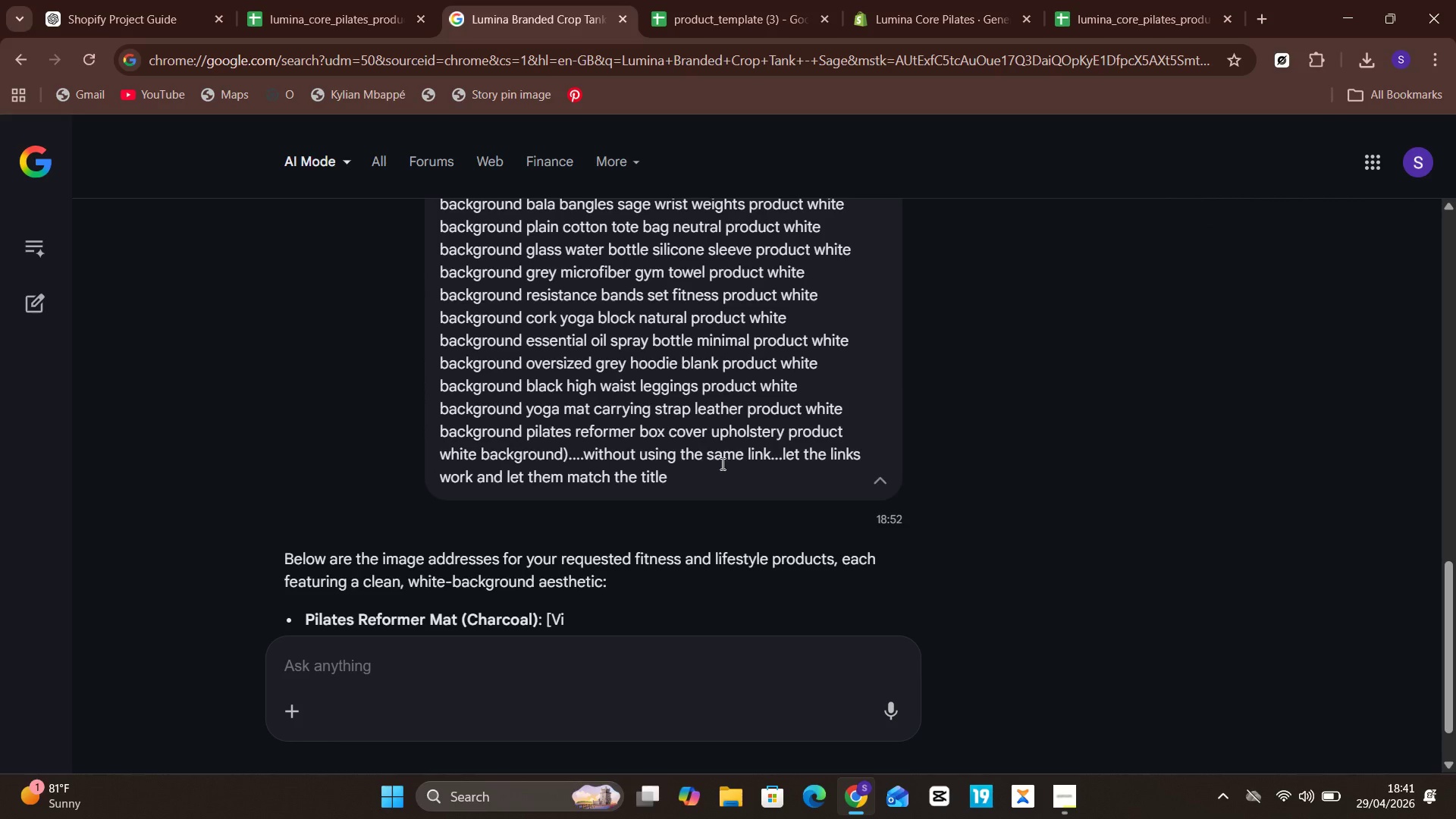 
left_click_drag(start_coordinate=[721, 494], to_coordinate=[438, 370])
 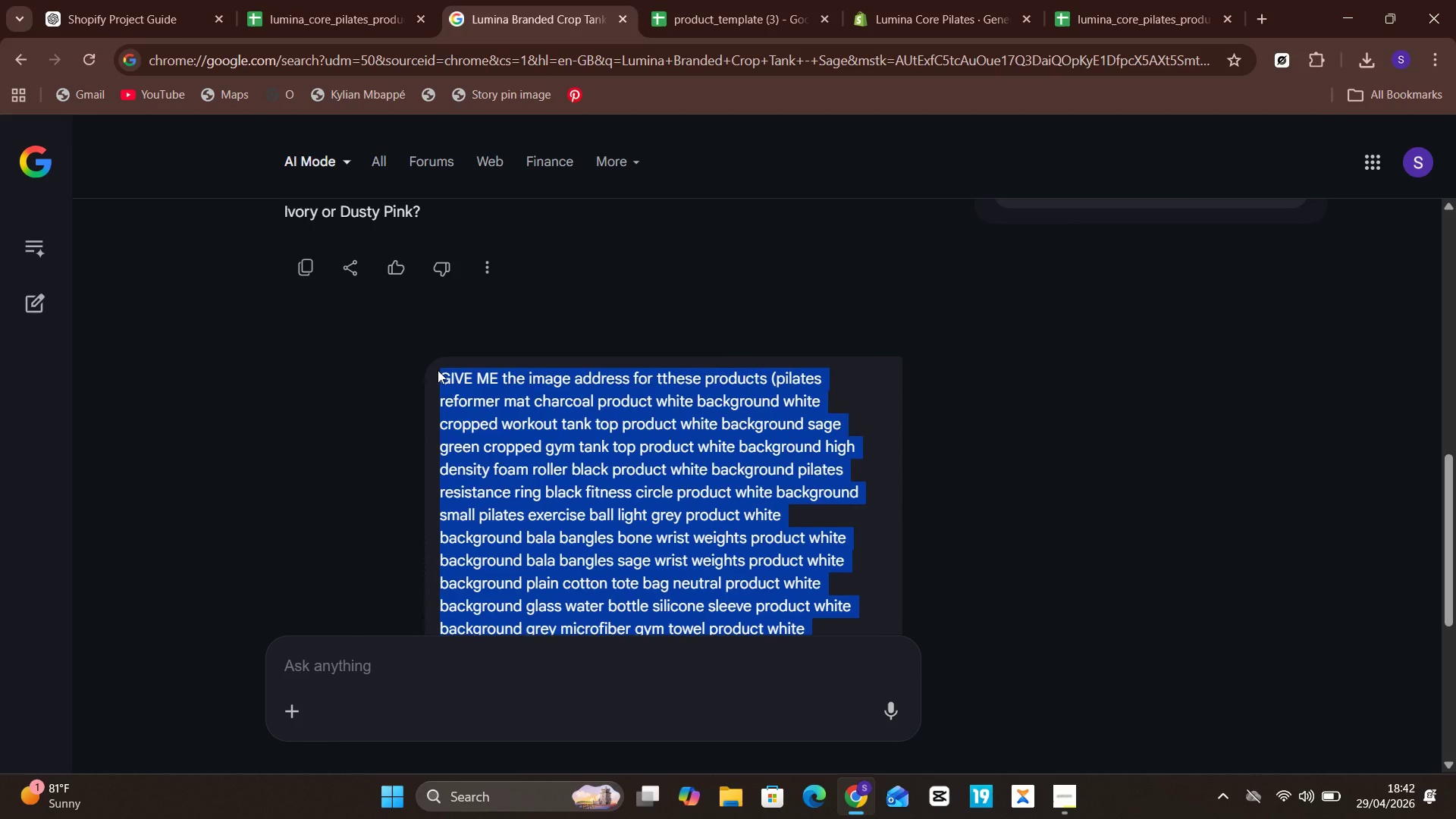 
hold_key(key=ControlLeft, duration=0.91)
 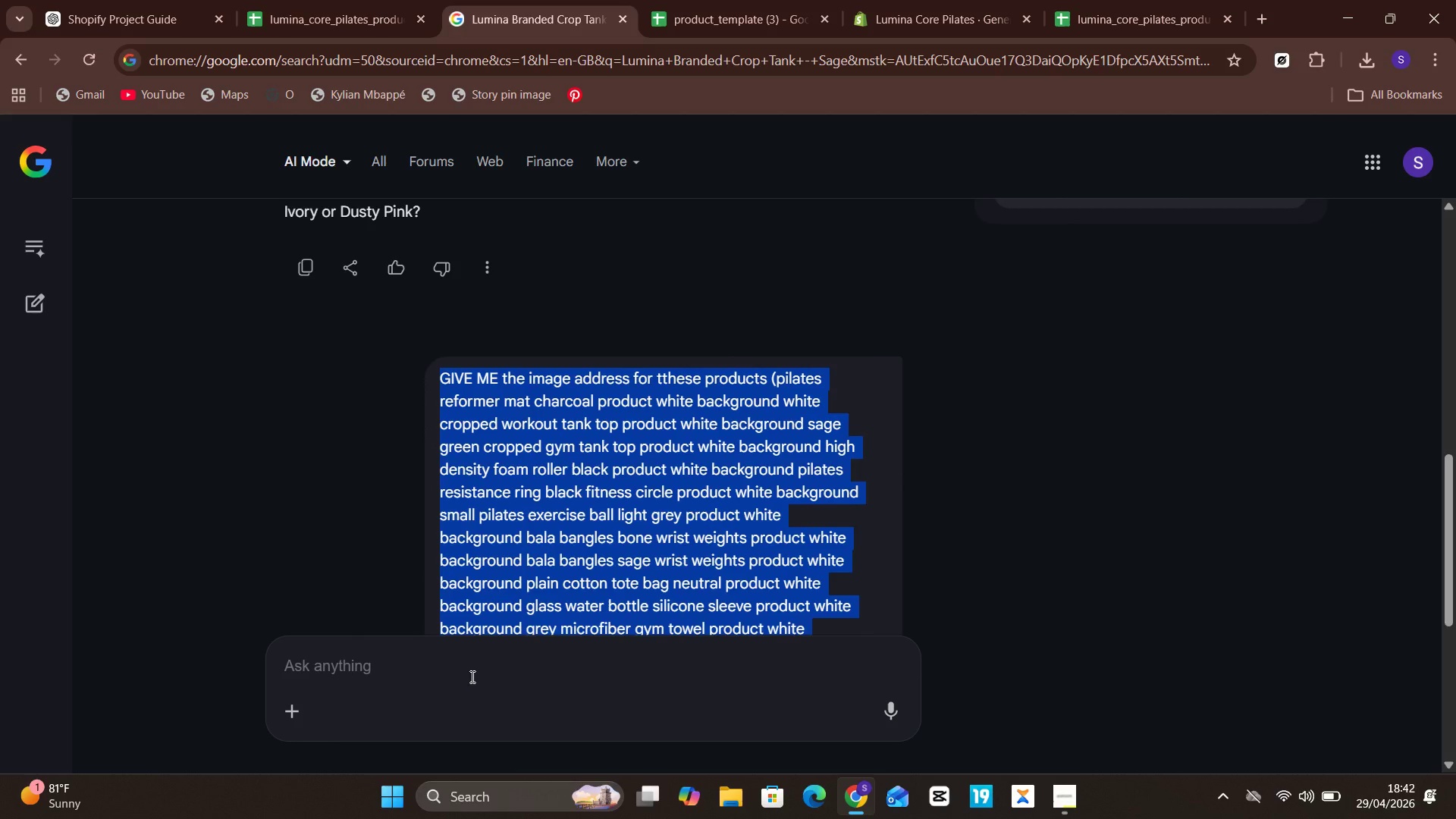 
hold_key(key=C, duration=0.34)
 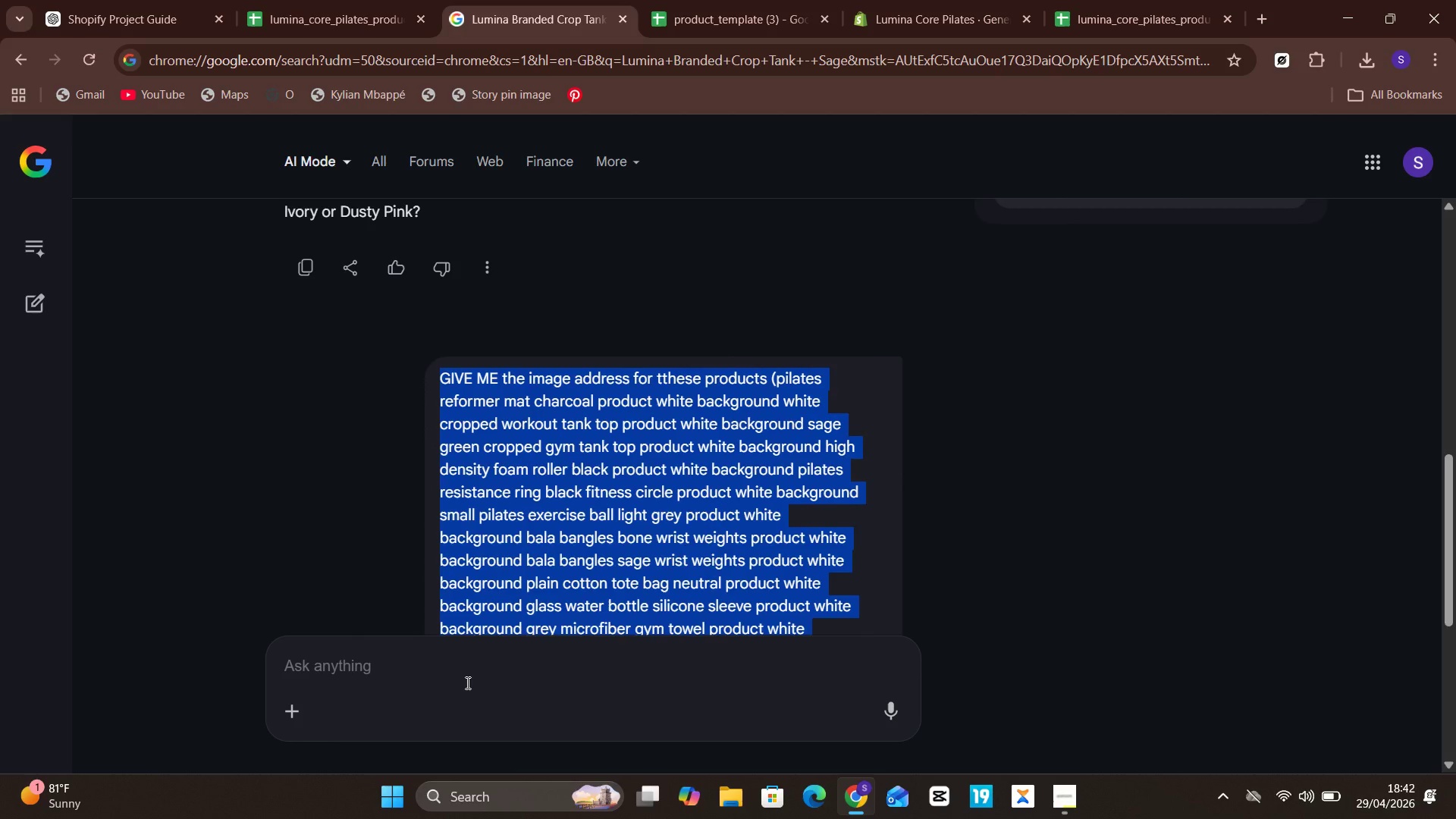 
left_click([469, 675])
 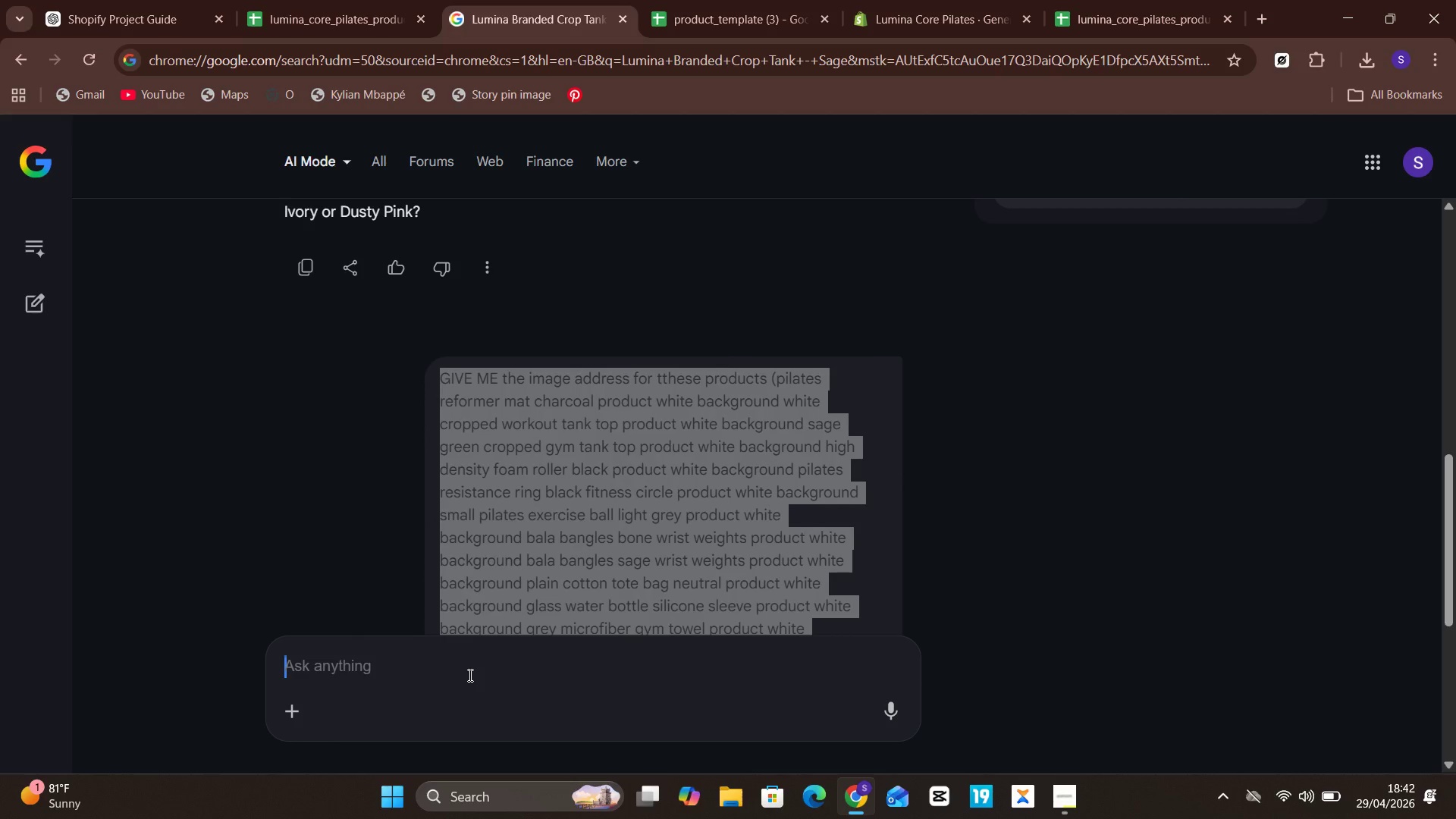 
key(Control+V)
 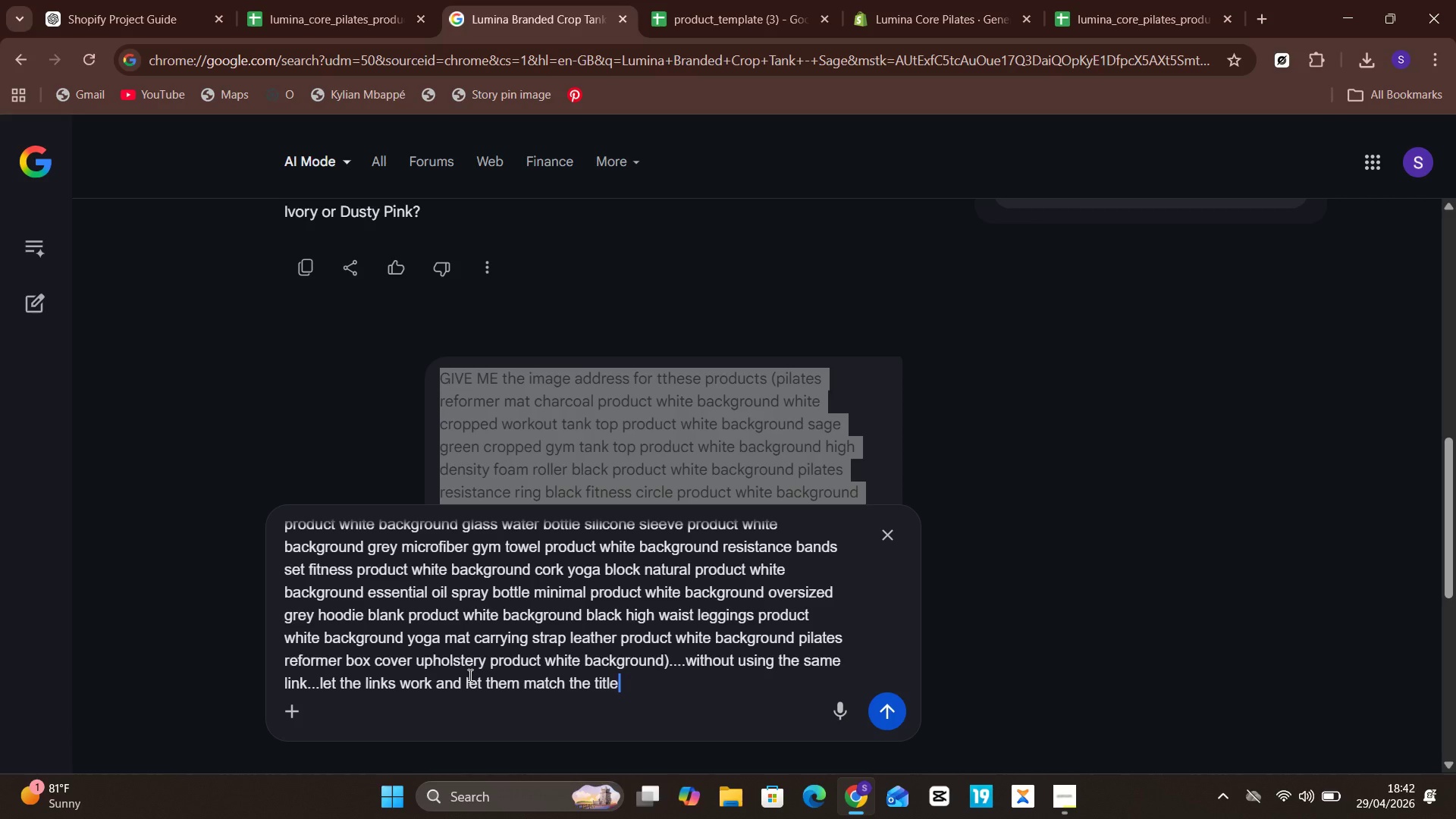 
key(Enter)
 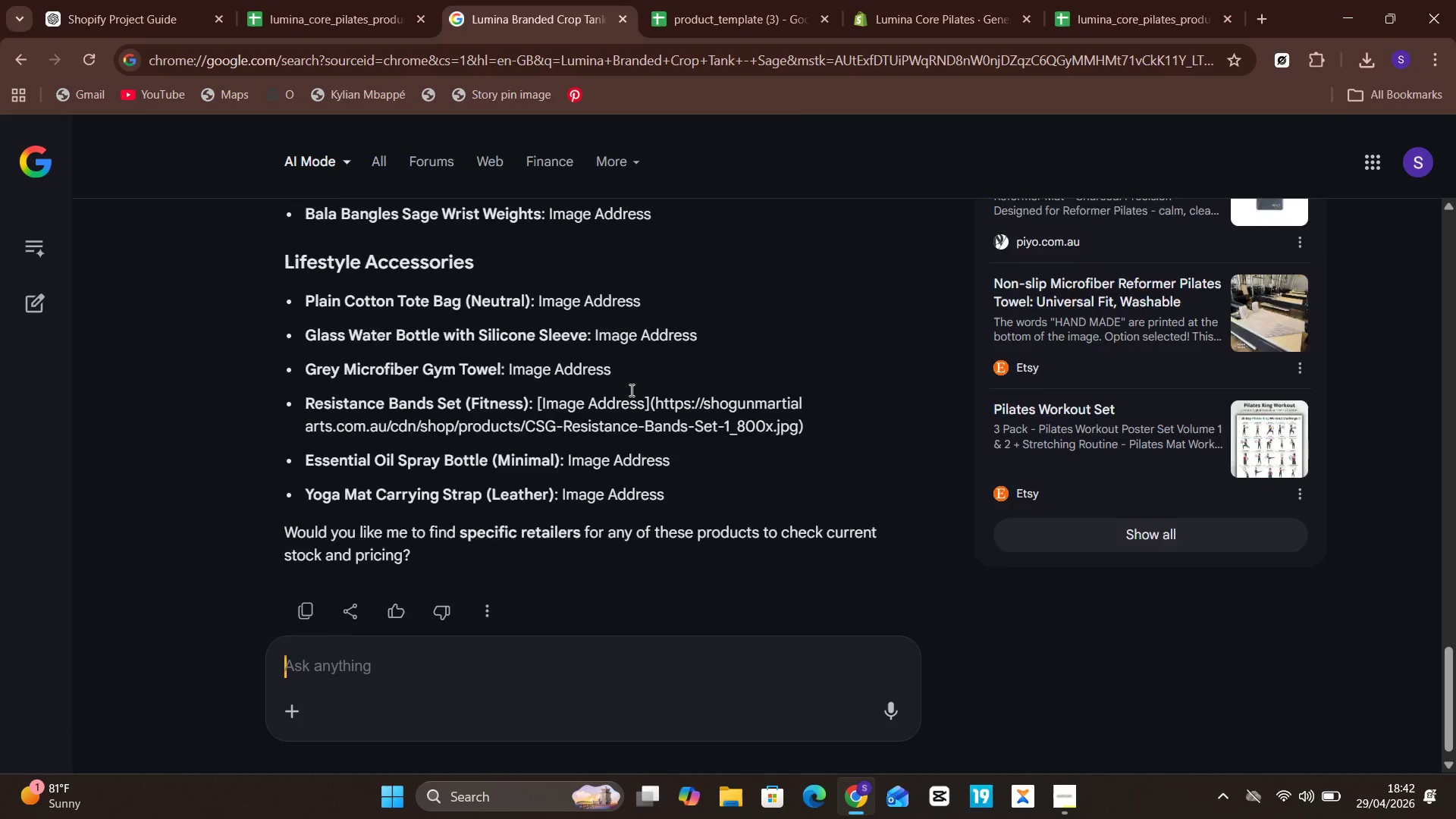 
wait(31.36)
 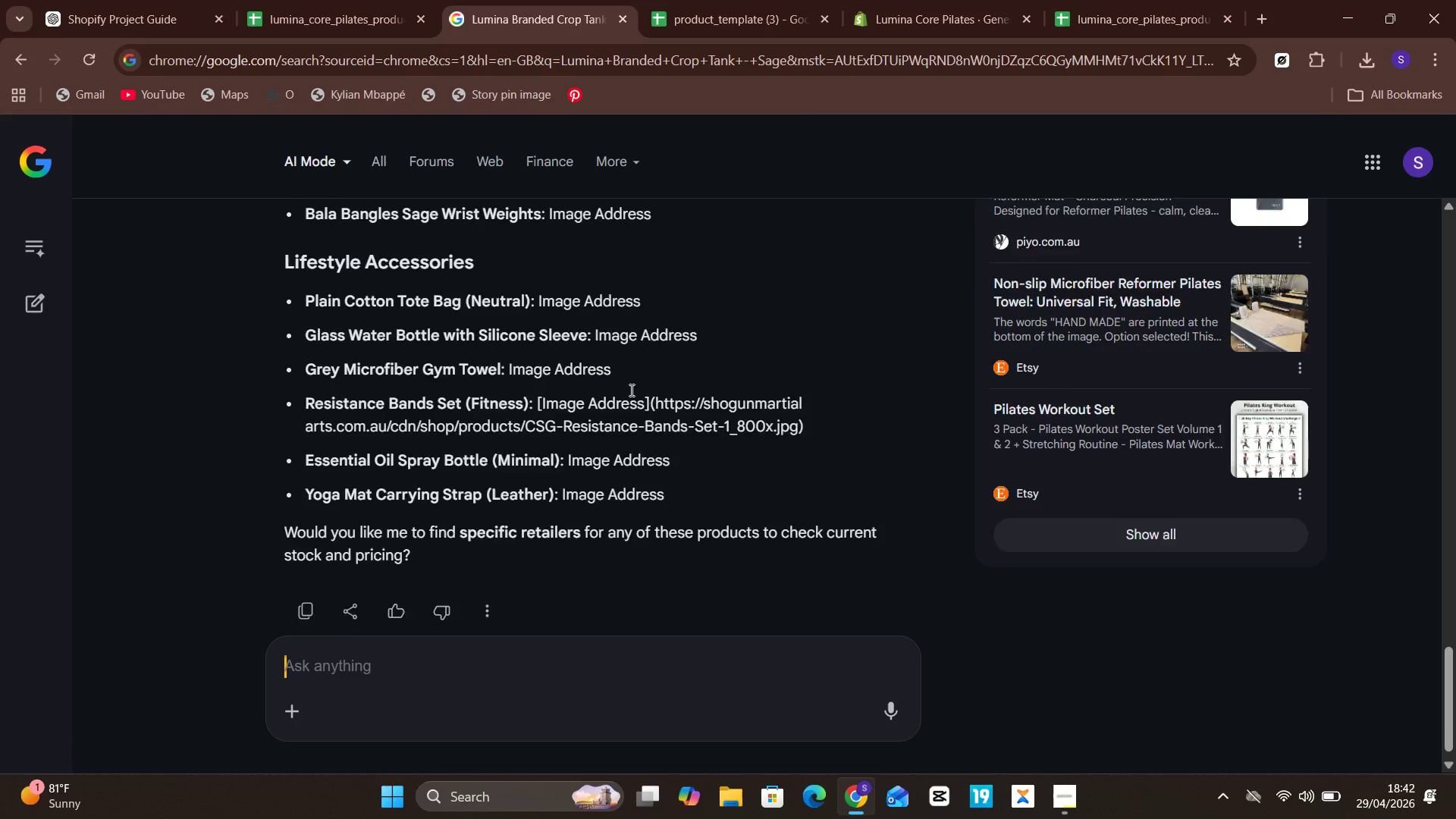 
left_click([623, 287])
 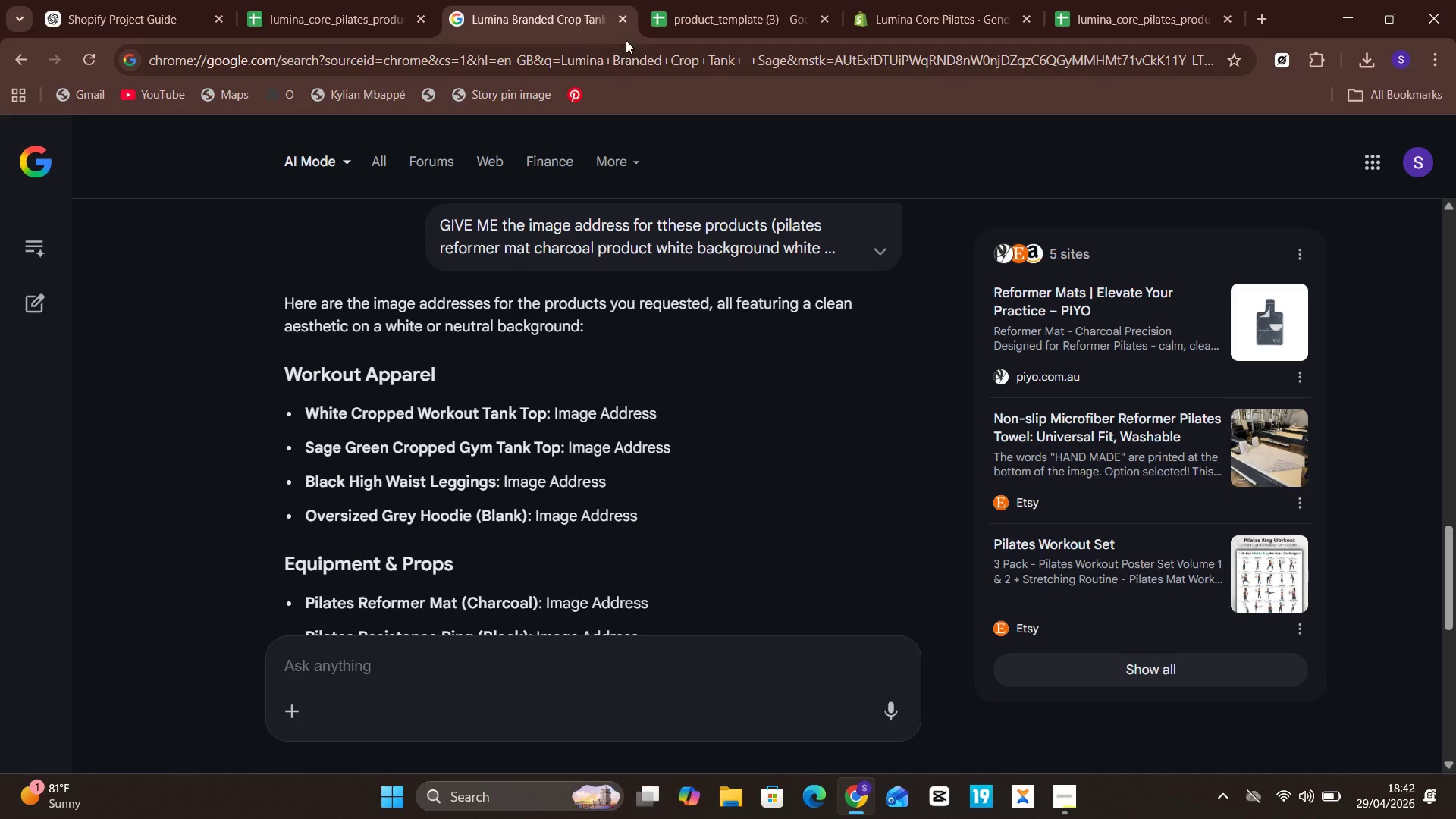 
left_click([687, 0])
 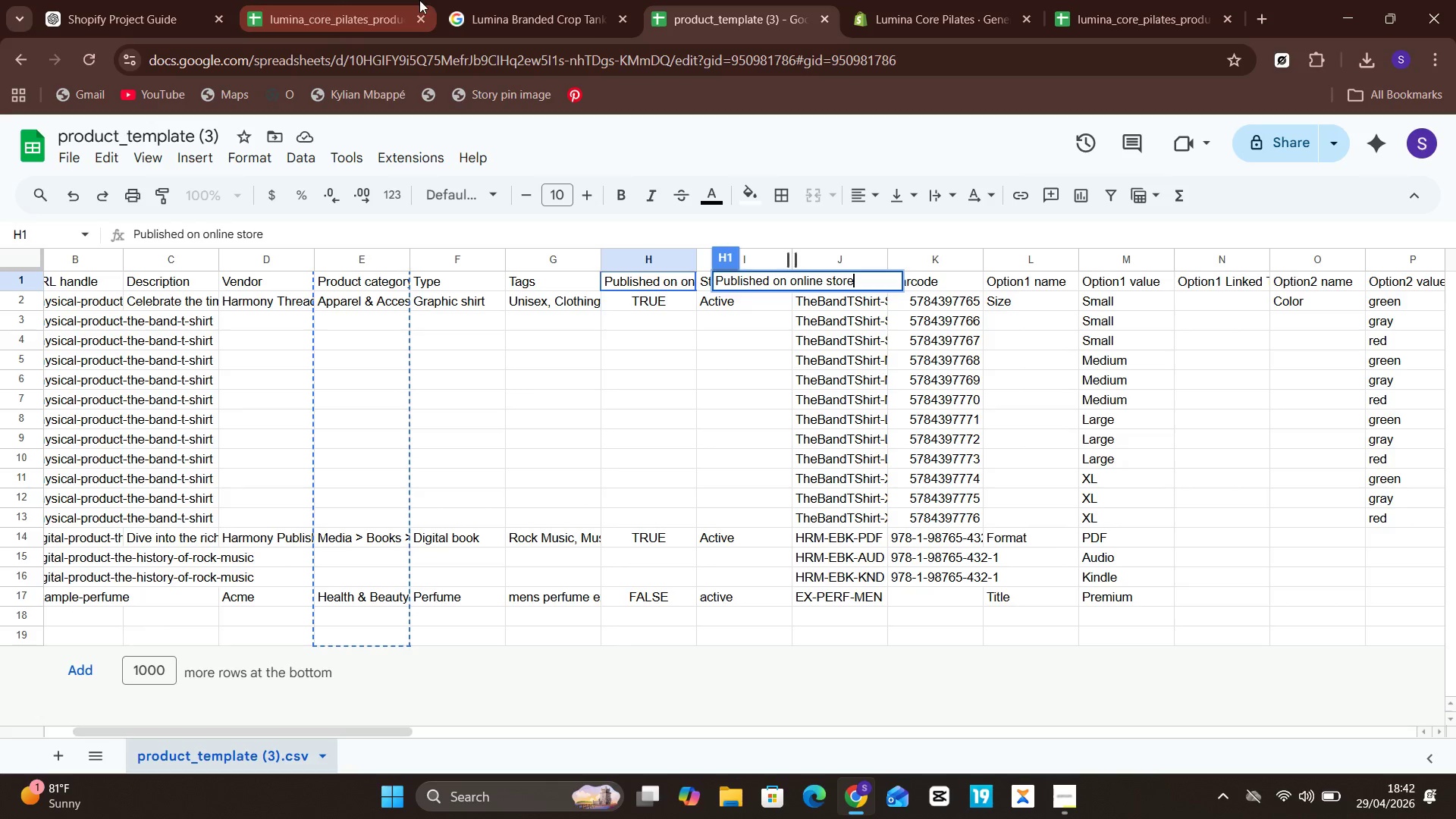 
left_click([516, 2])
 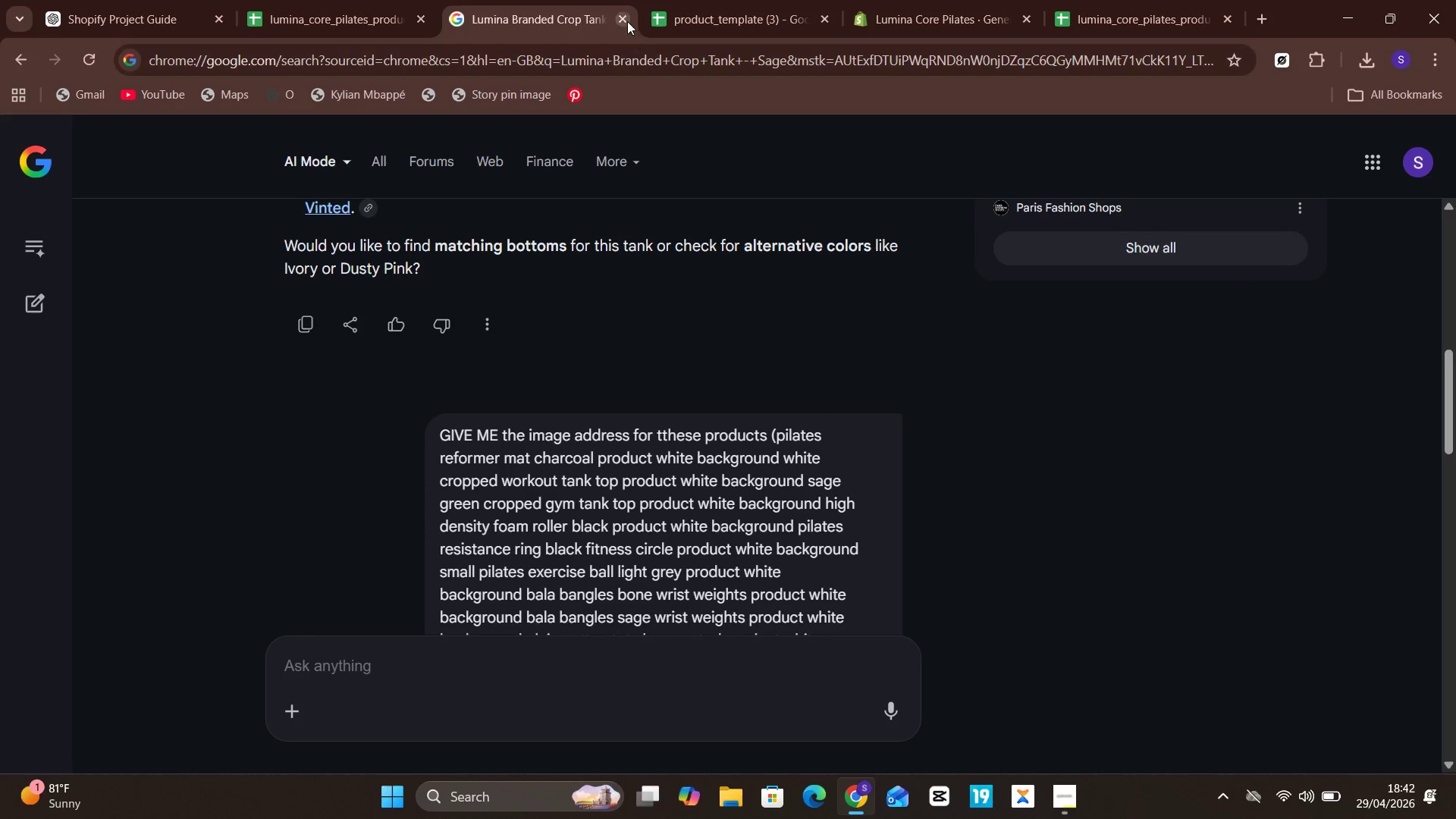 
wait(8.95)
 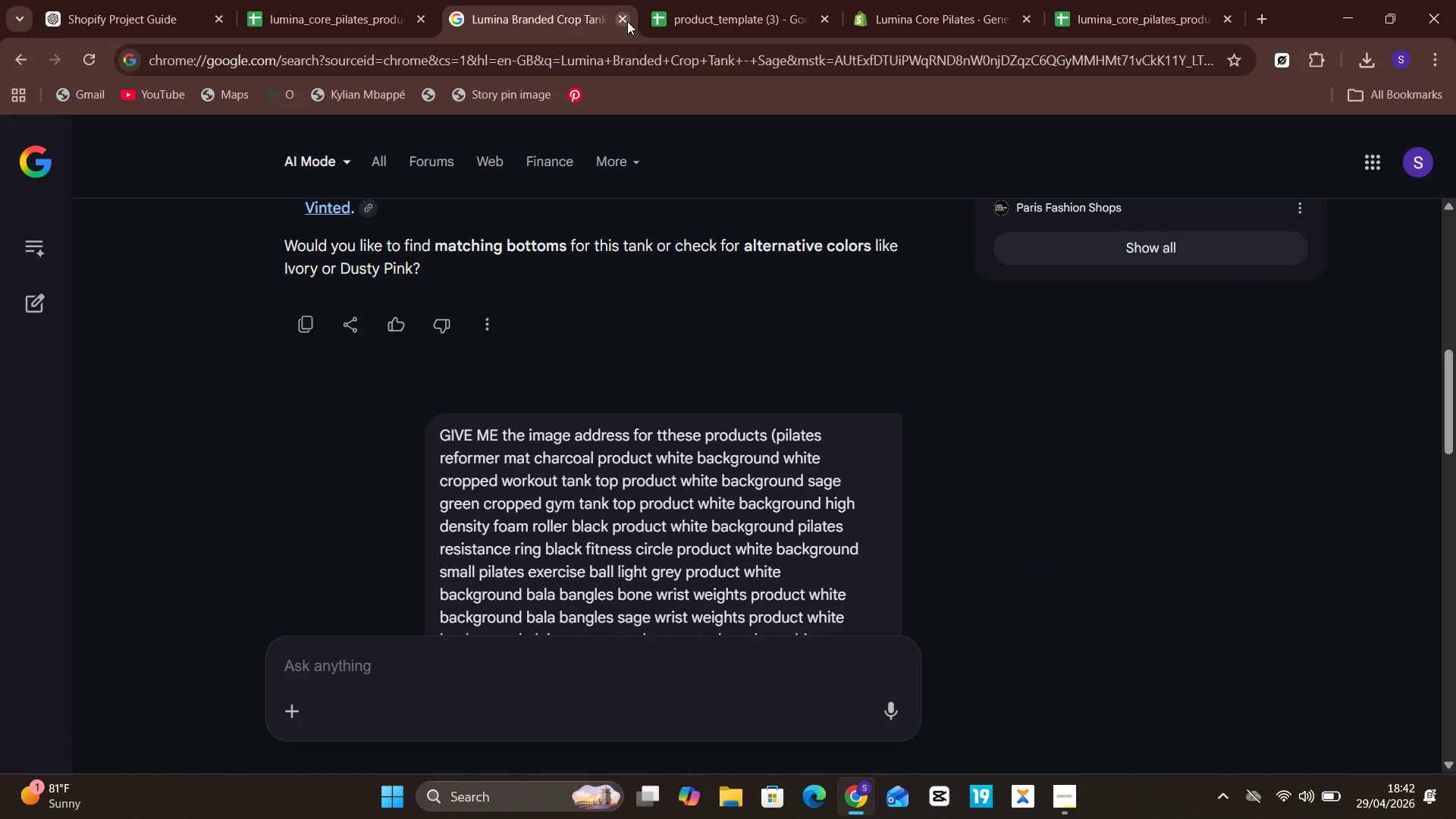 
left_click([573, 552])
 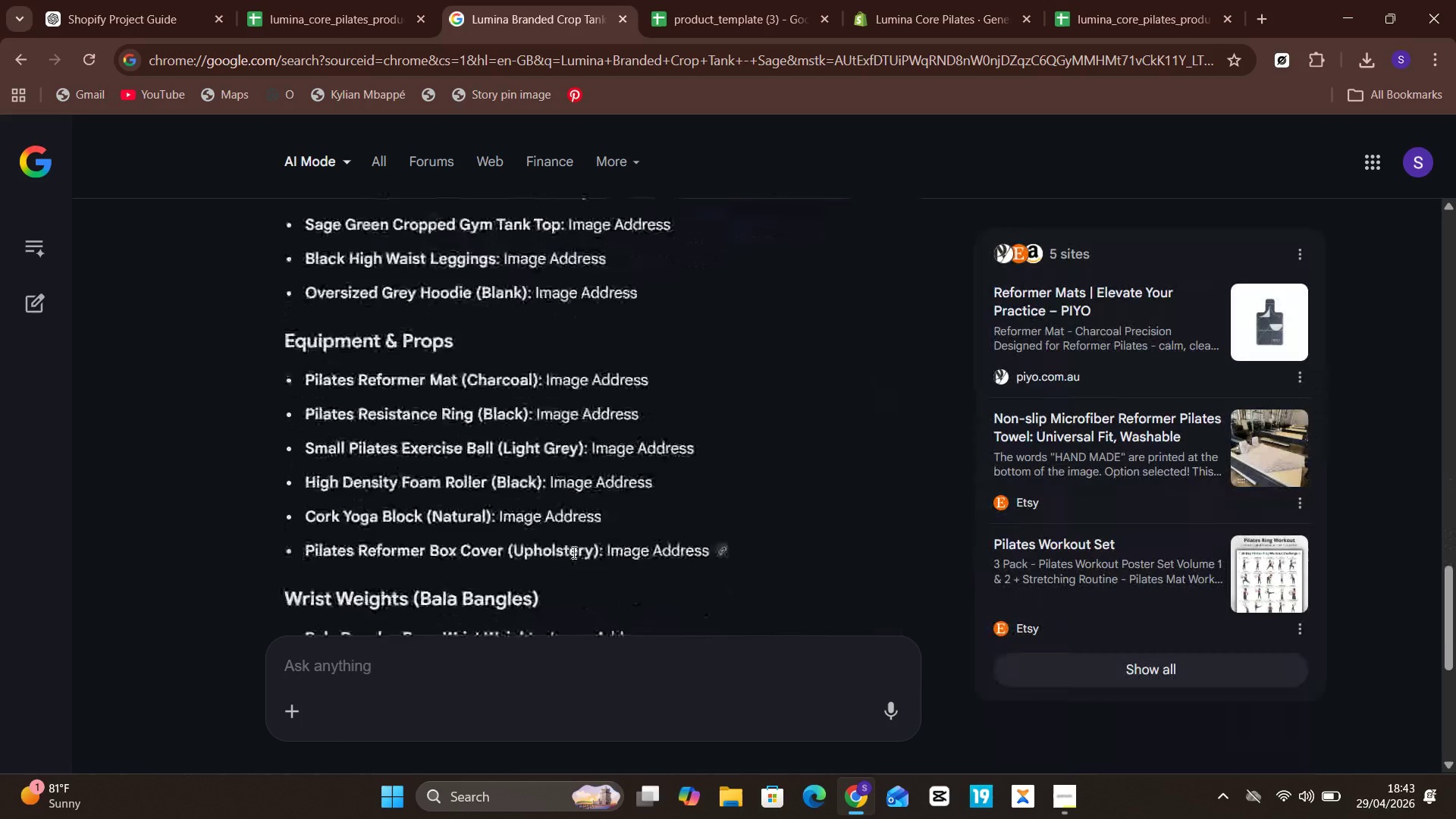 
wait(27.09)
 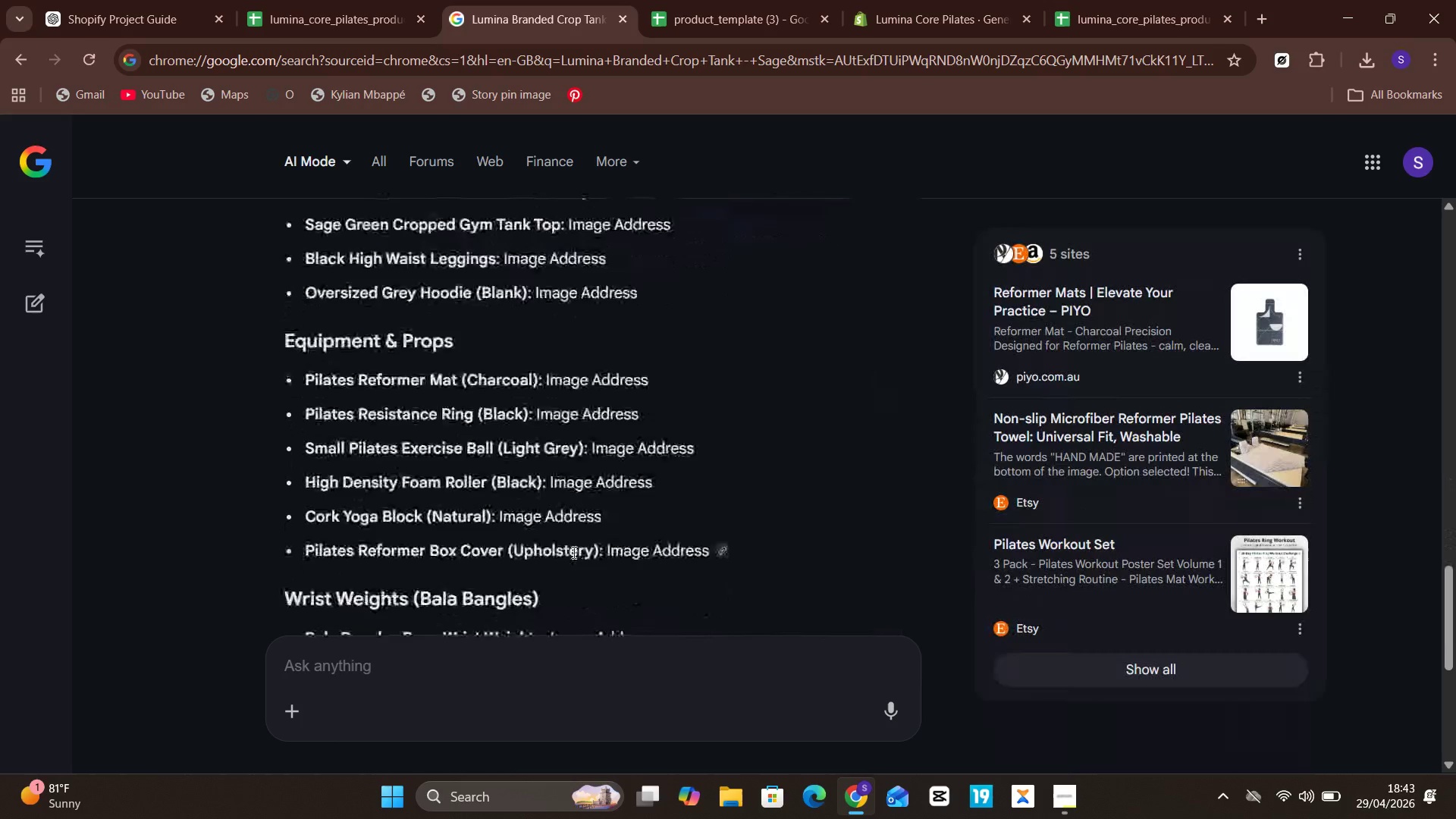 
left_click([183, 0])
 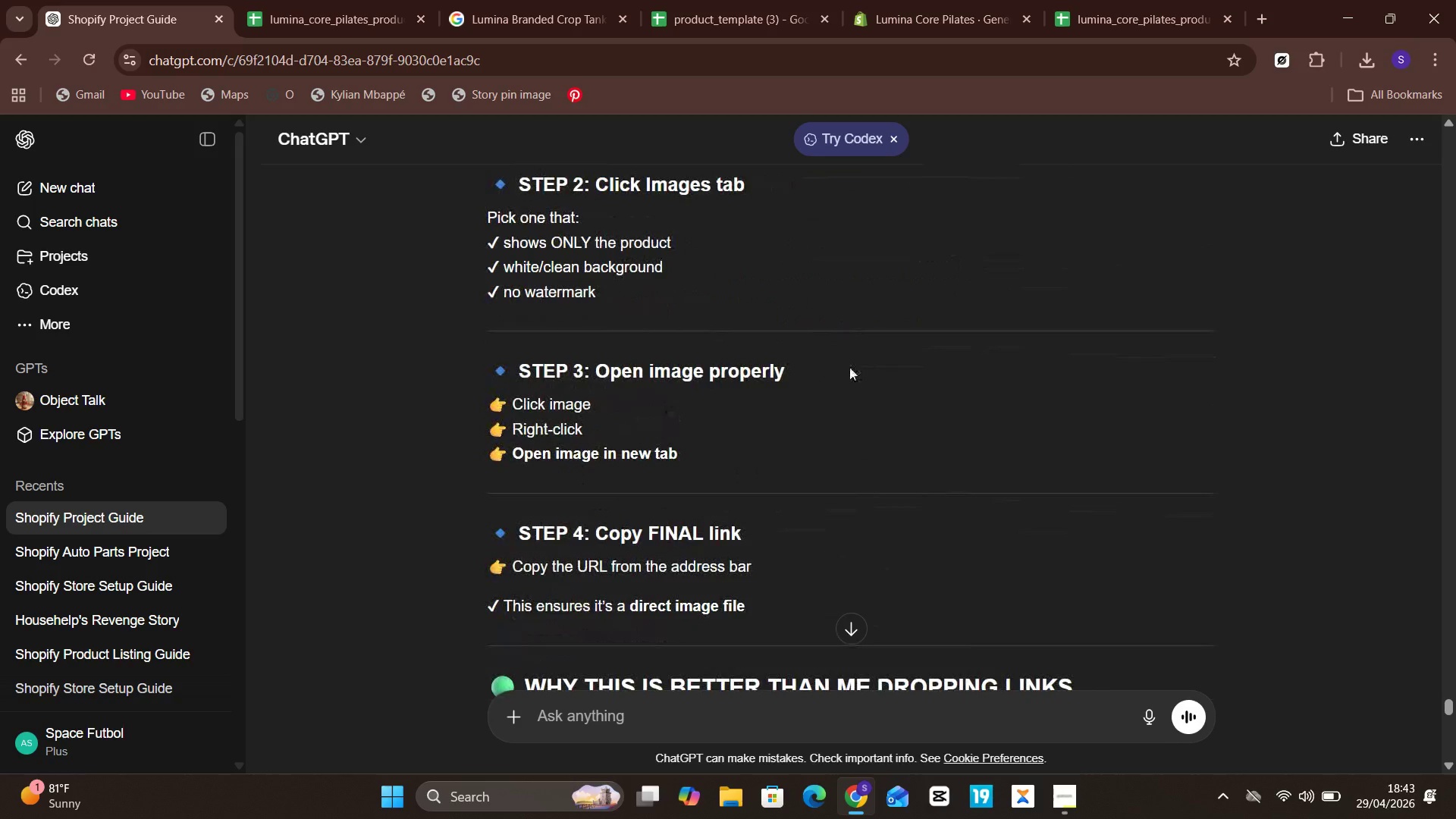 
wait(13.77)
 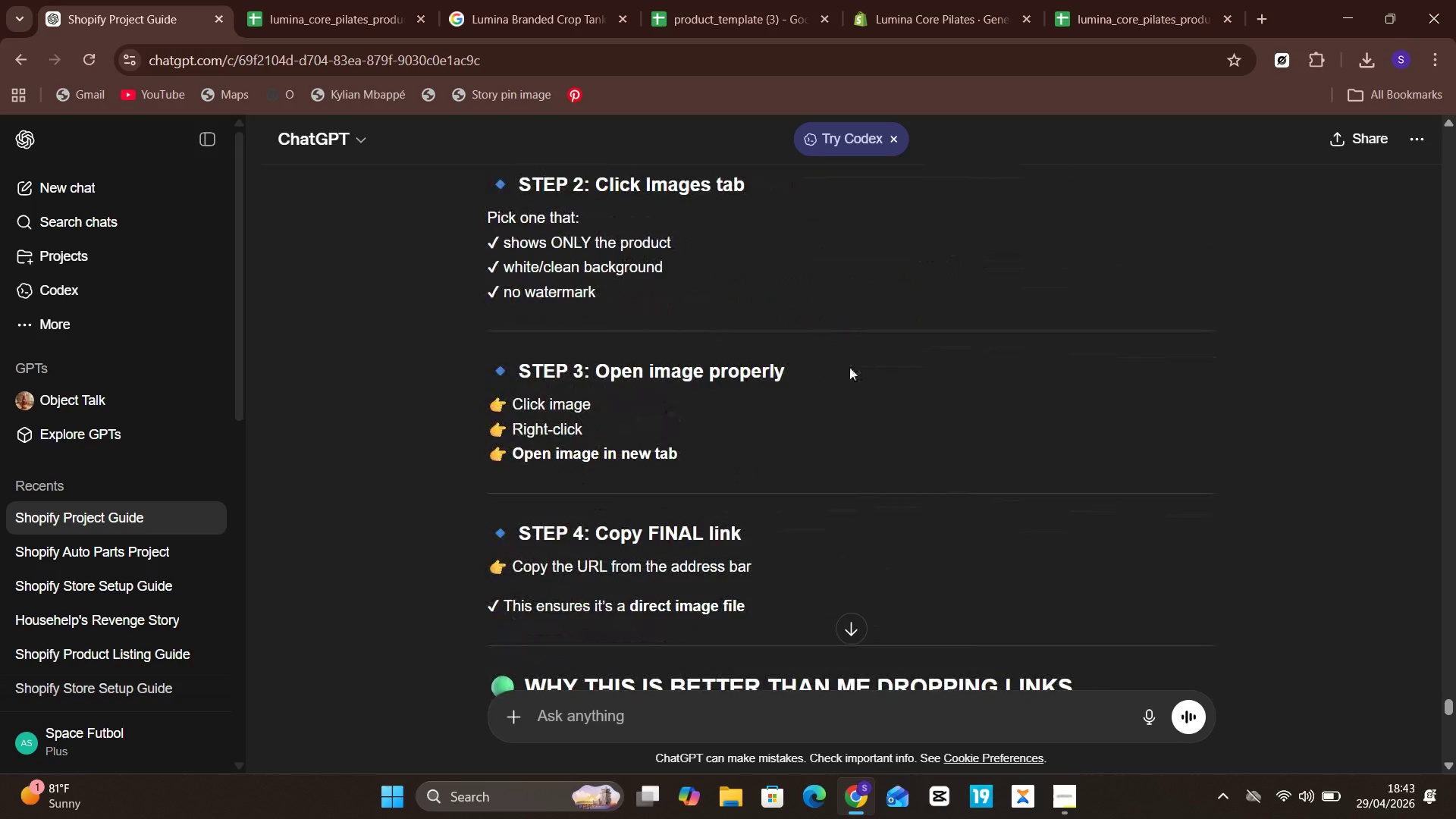 
mouse_move([858, 580])
 